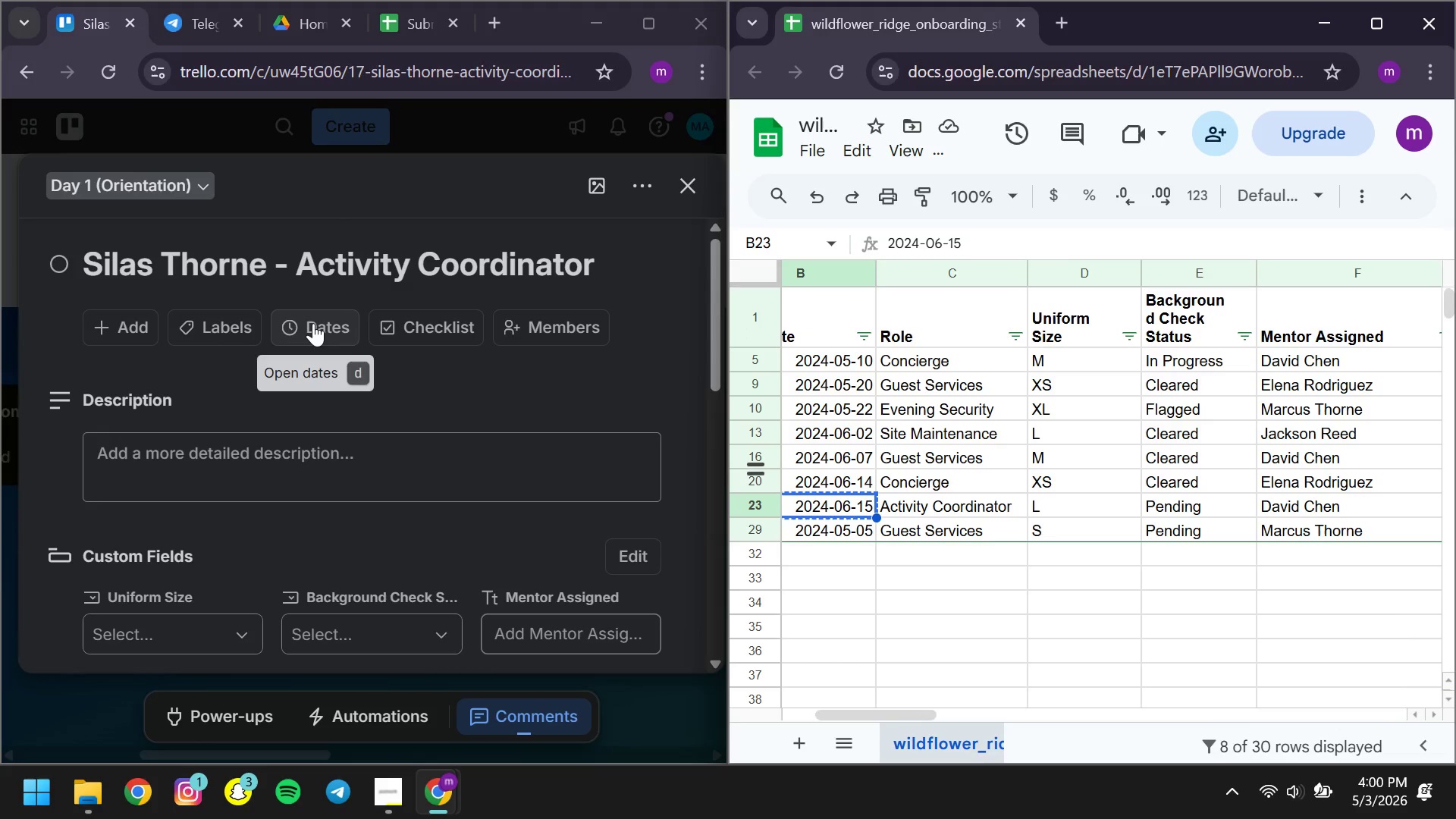 
wait(6.0)
 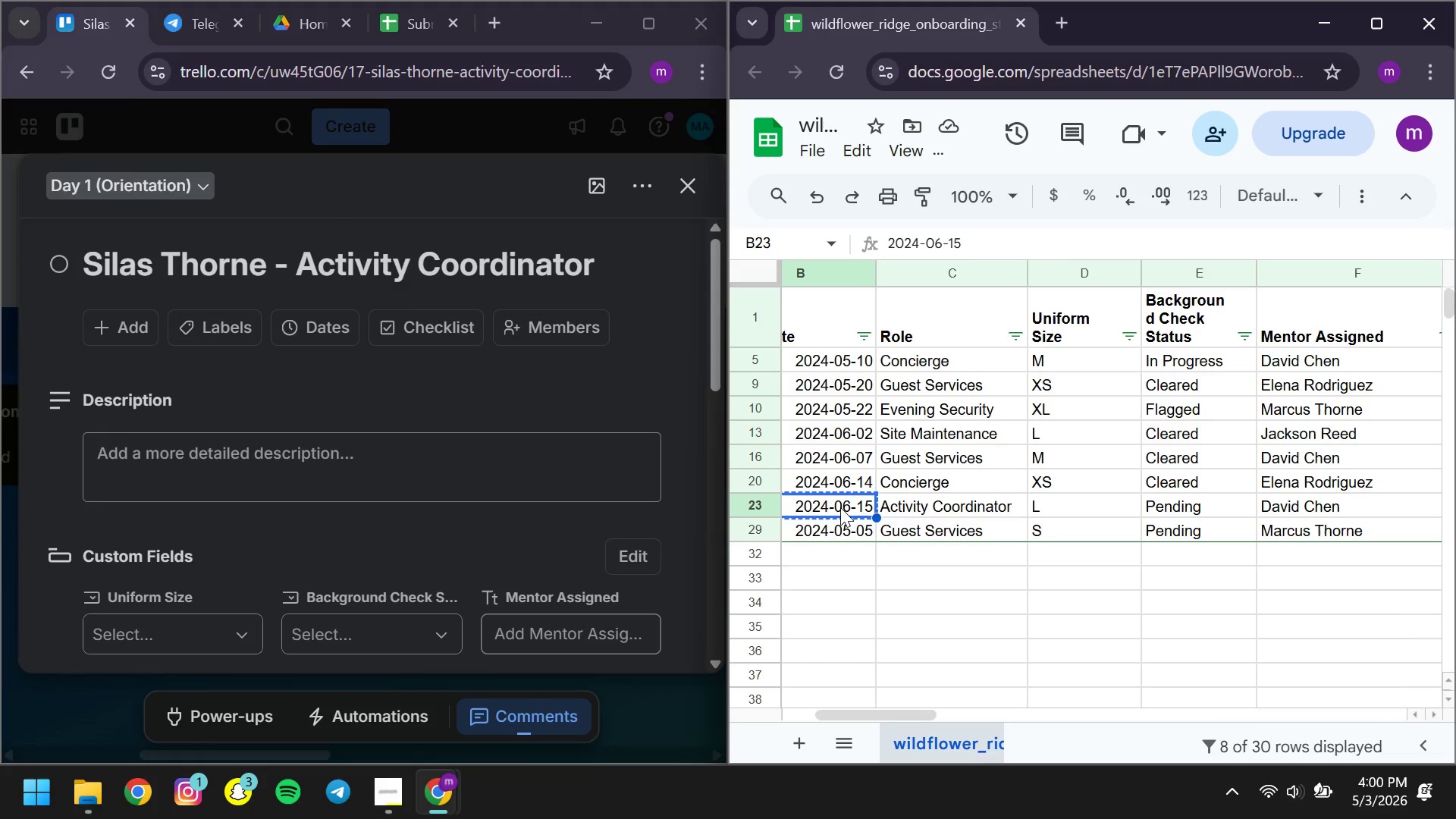 
left_click([313, 323])
 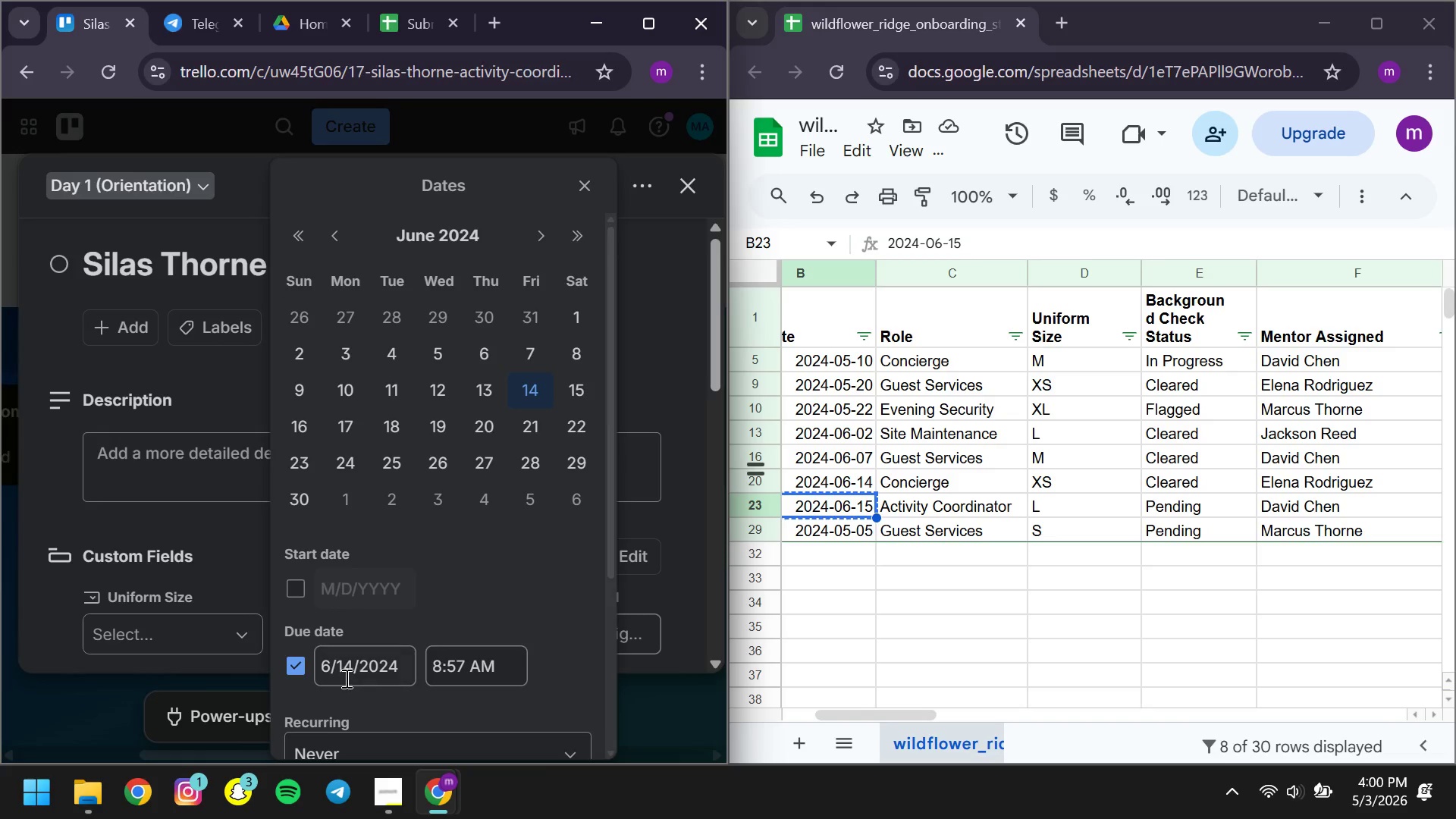 
left_click([344, 677])
 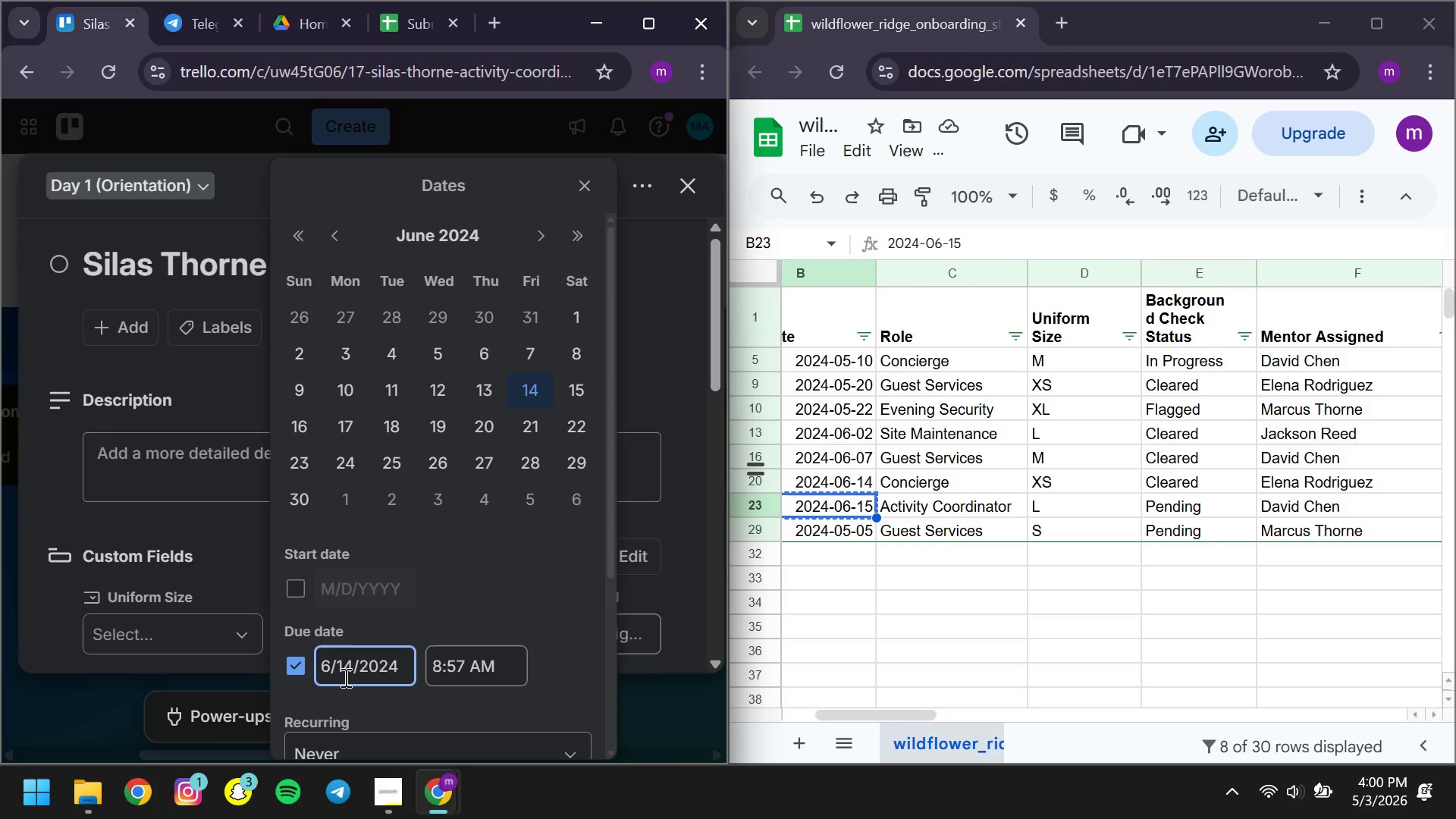 
key(Control+ControlLeft)
 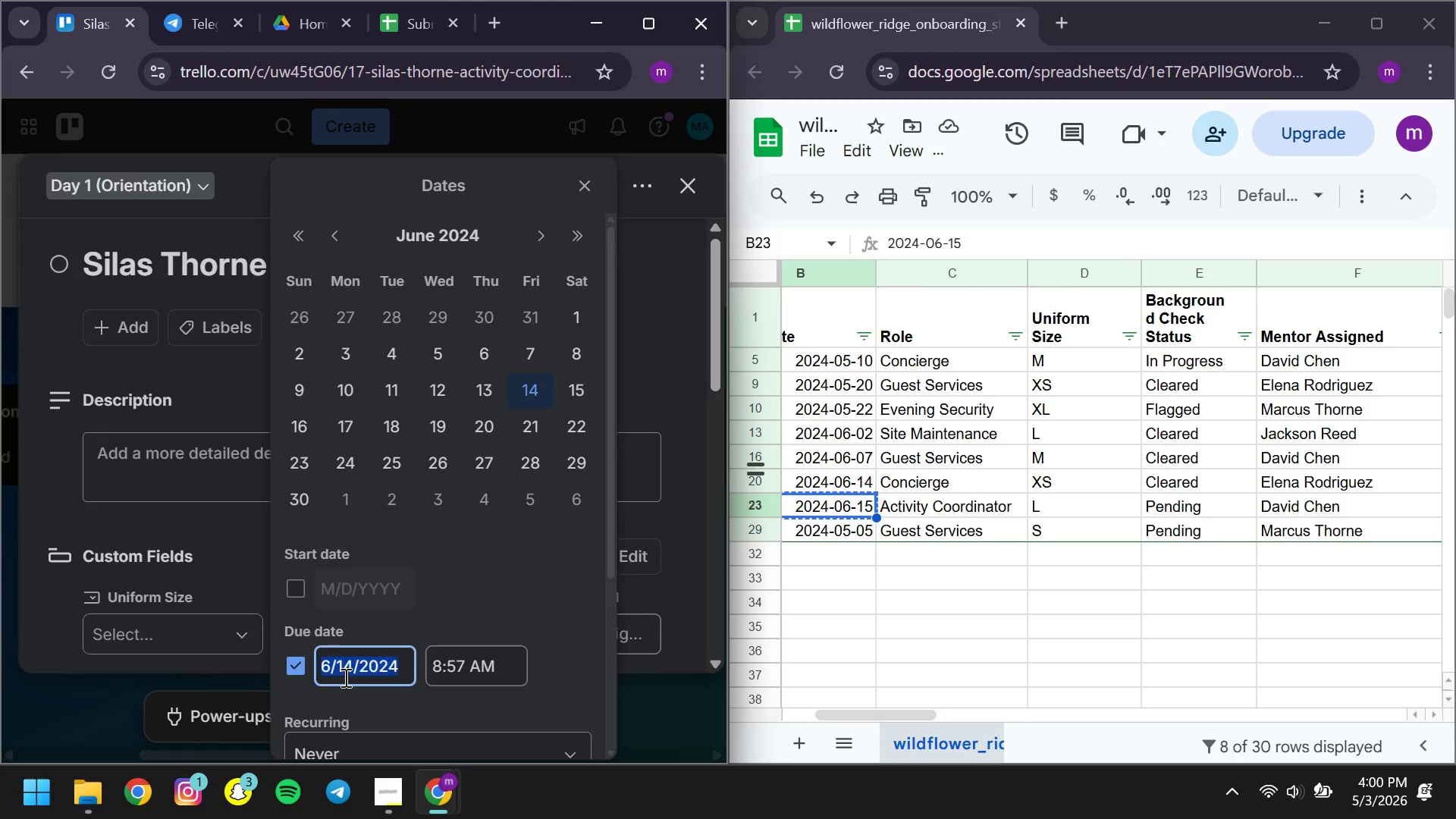 
key(Control+A)
 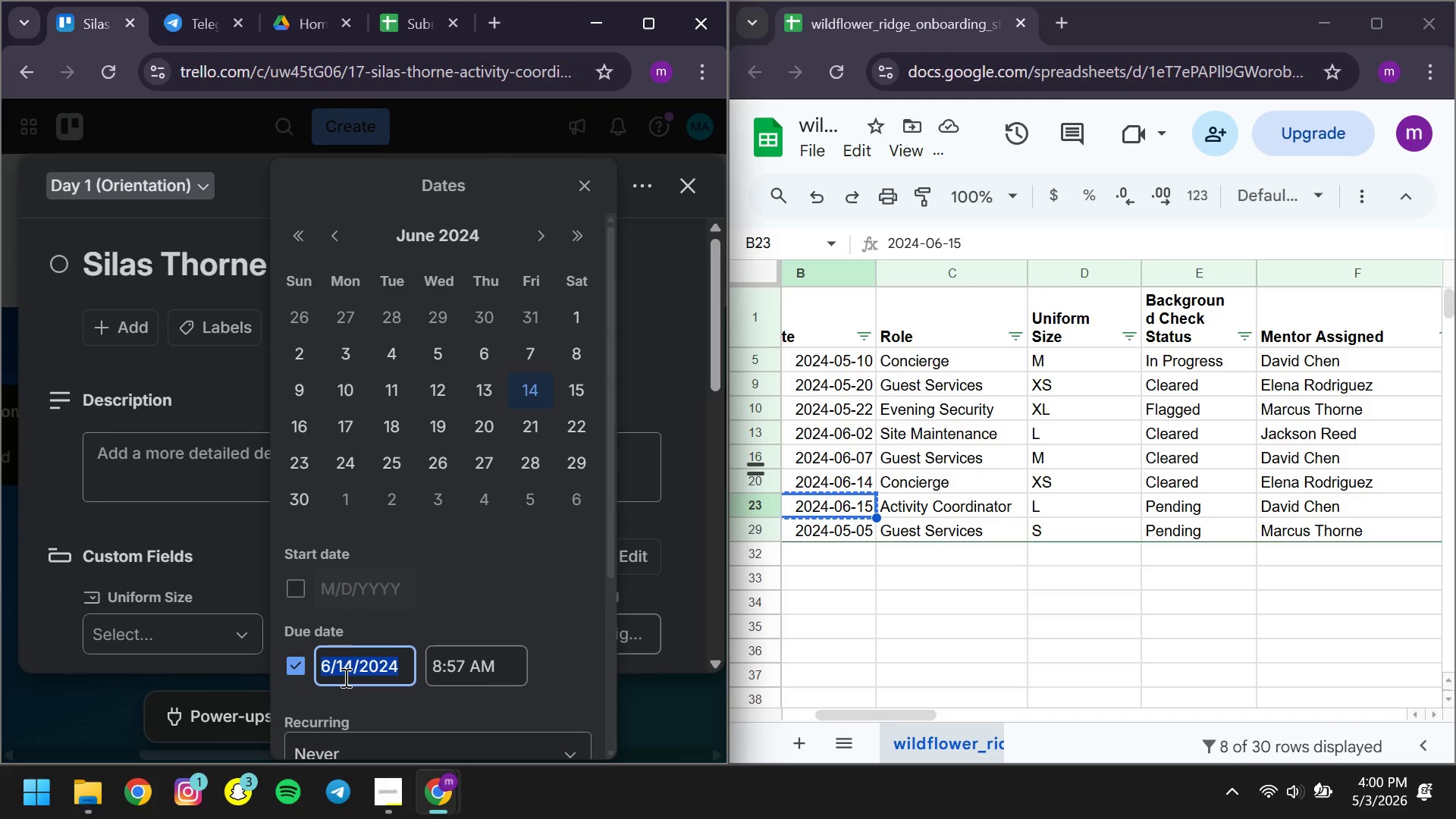 
key(Control+ControlLeft)
 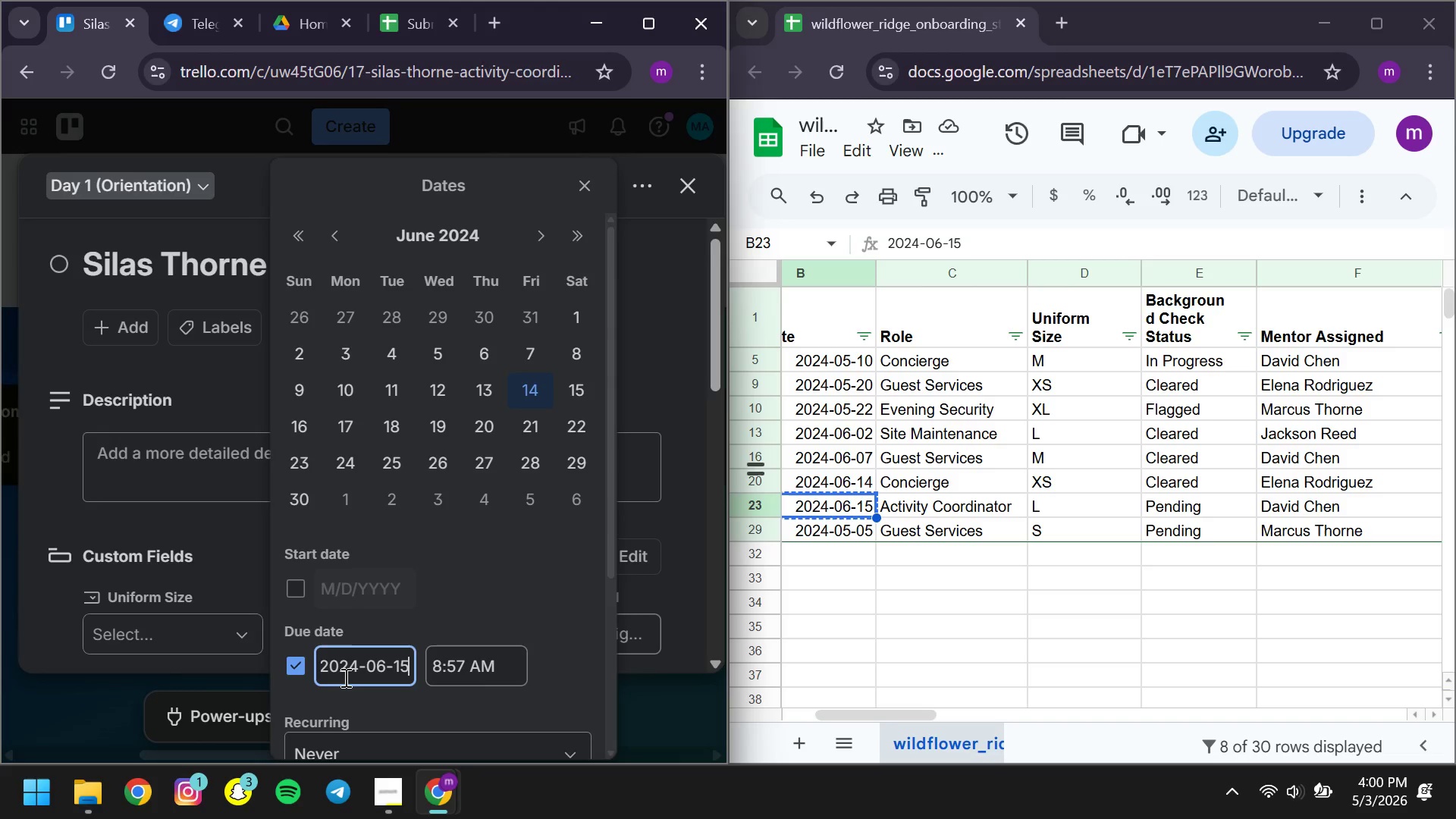 
key(Control+V)
 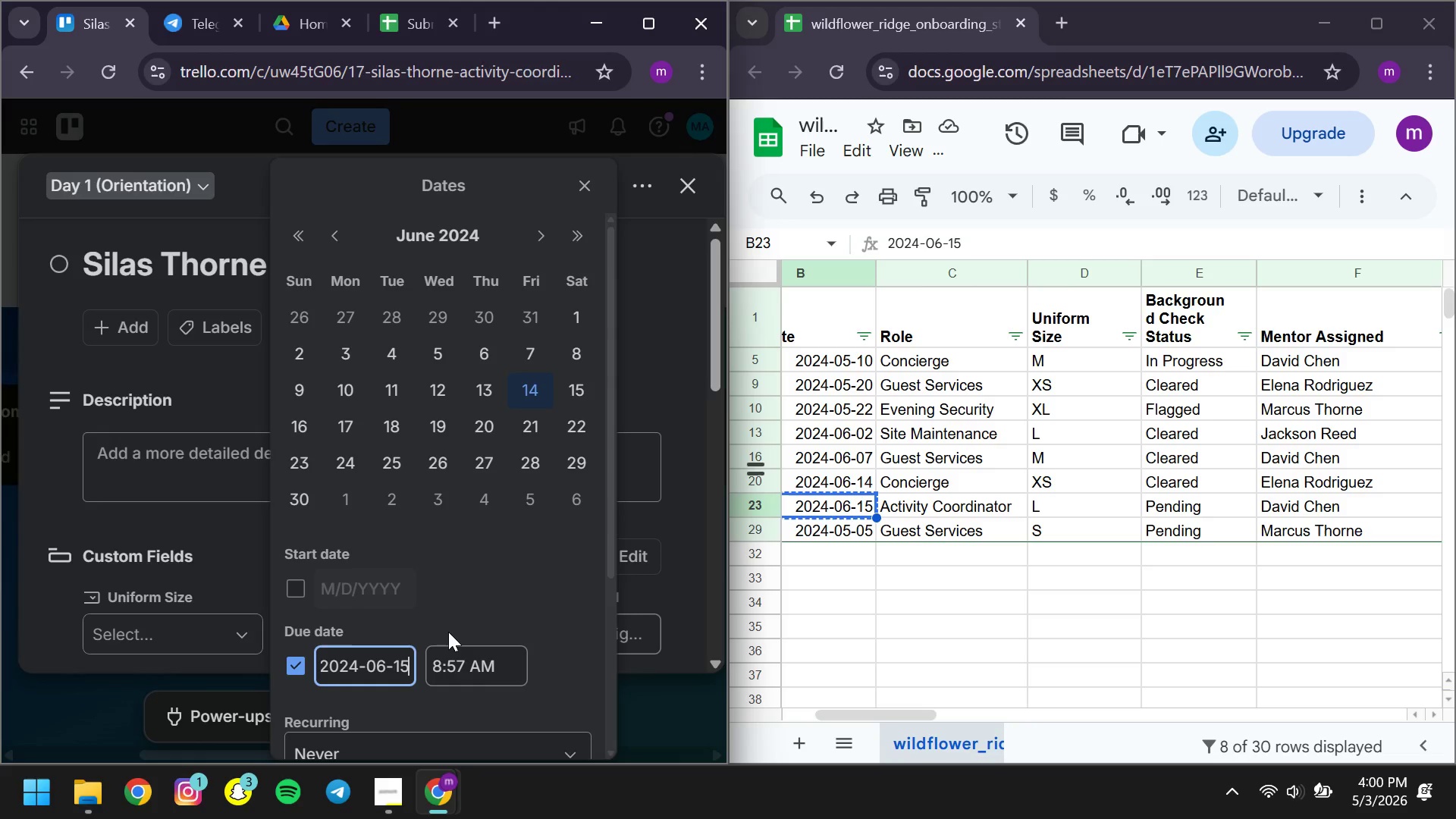 
left_click([448, 632])
 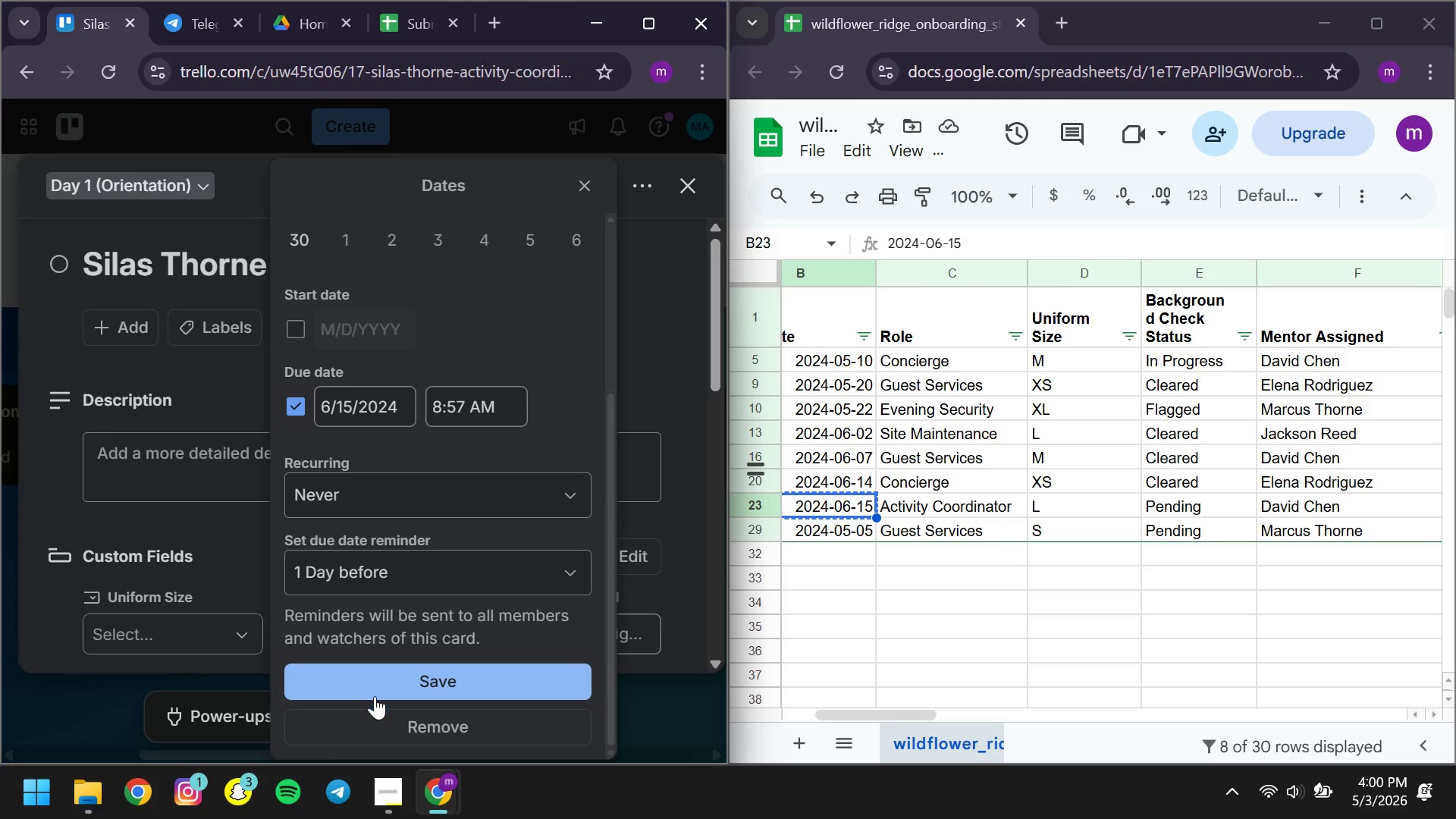 
left_click([375, 696])
 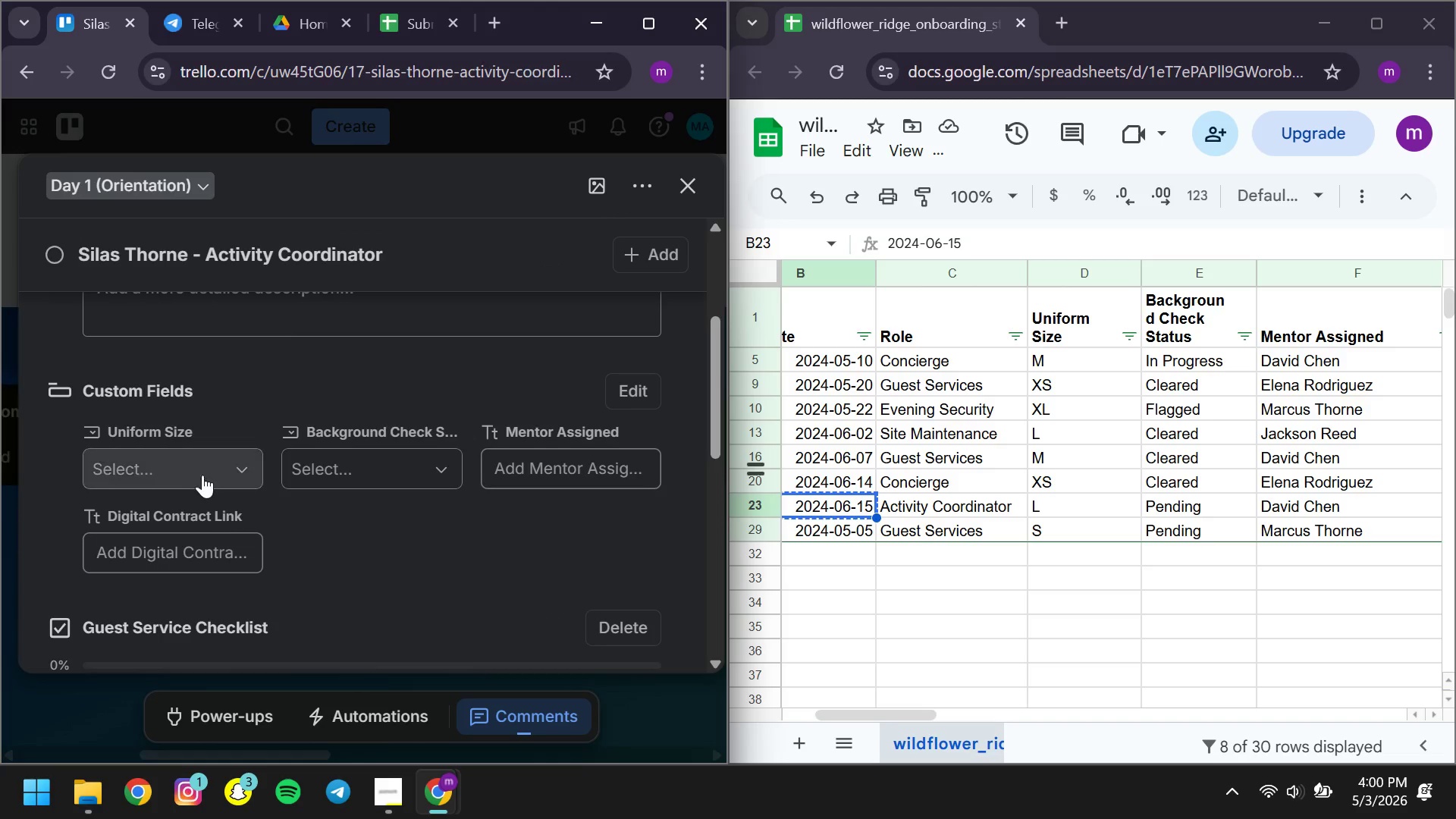 
left_click([188, 472])
 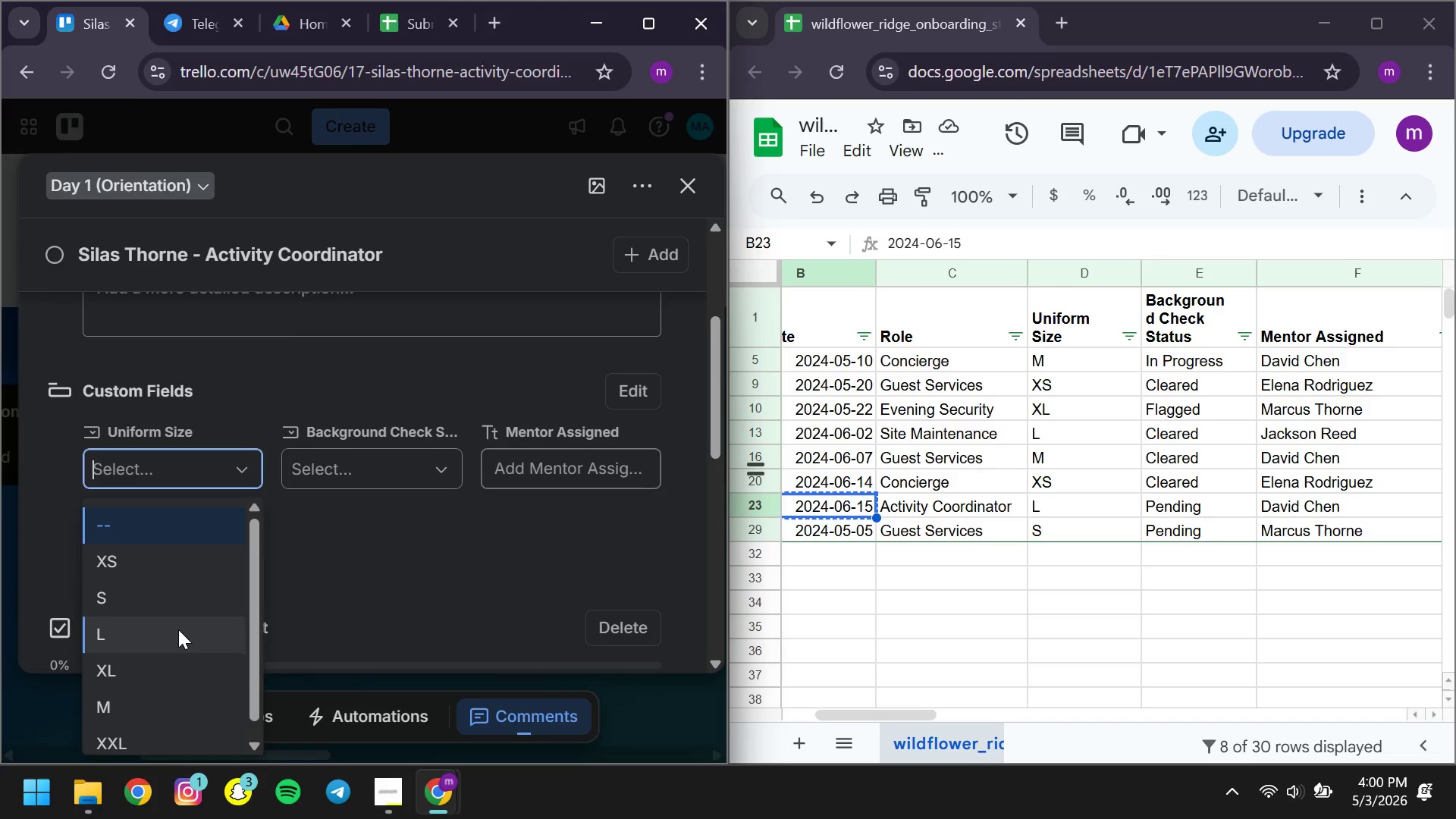 
left_click([178, 629])
 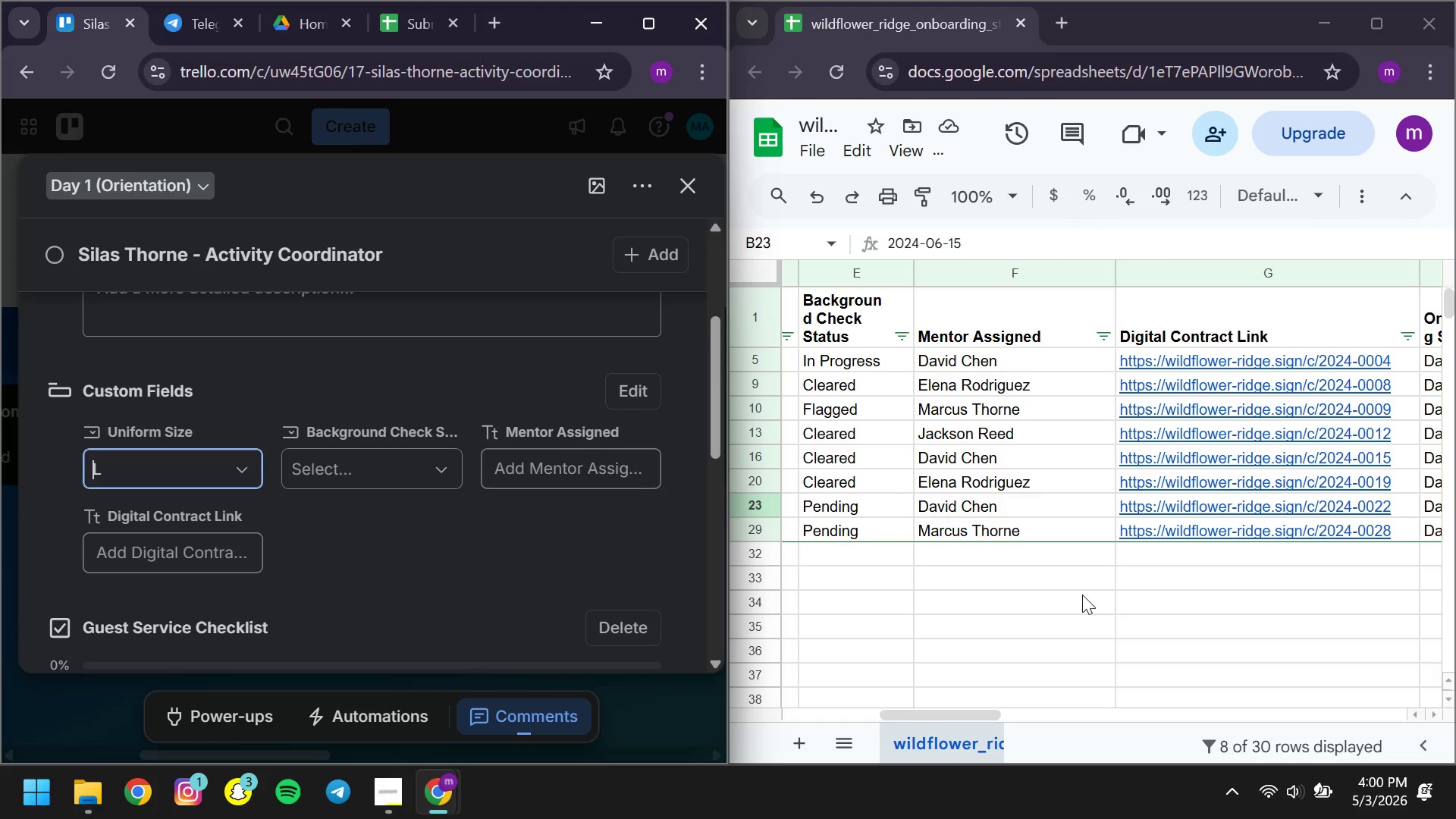 
left_click([388, 464])
 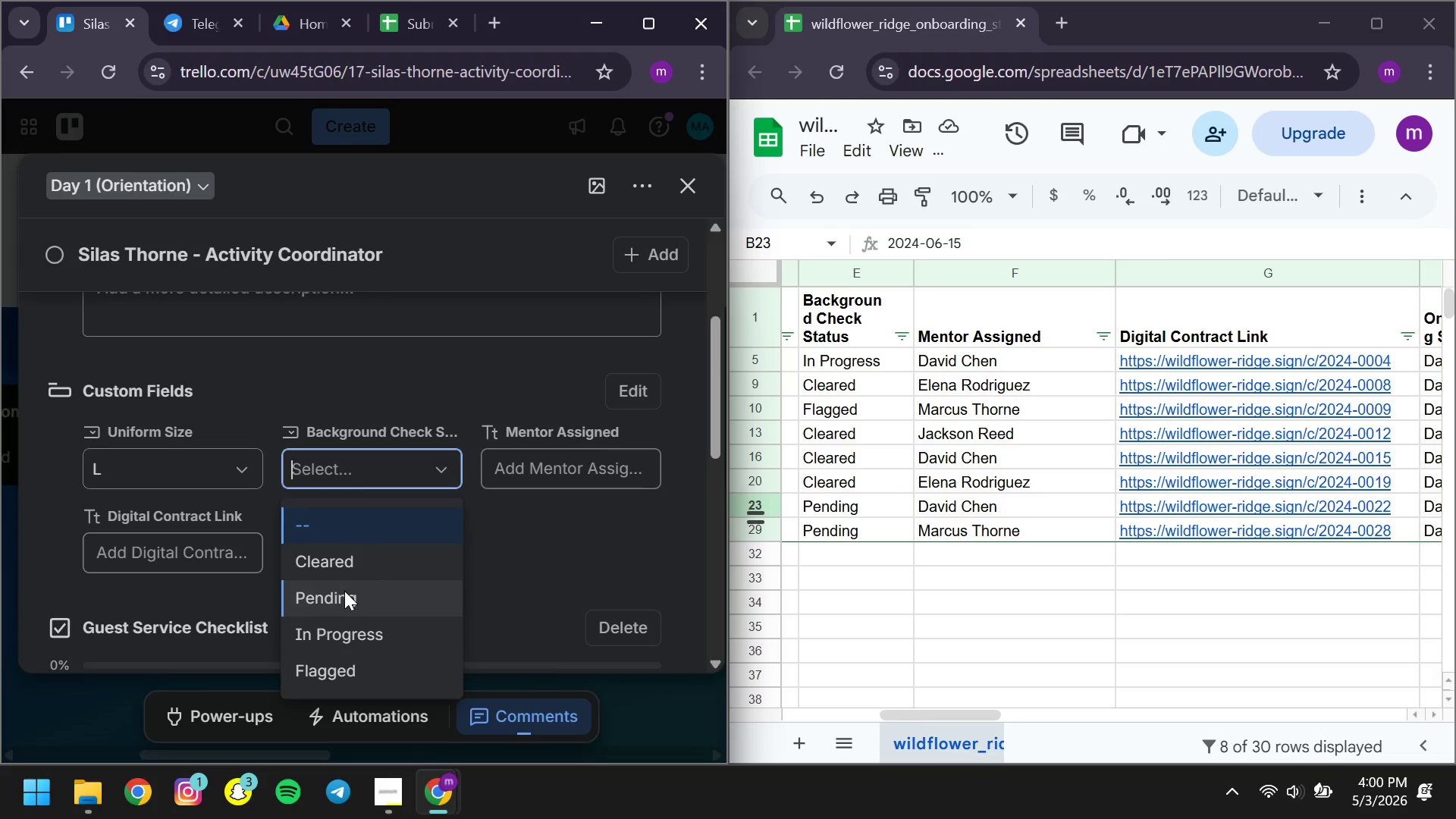 
left_click([344, 591])
 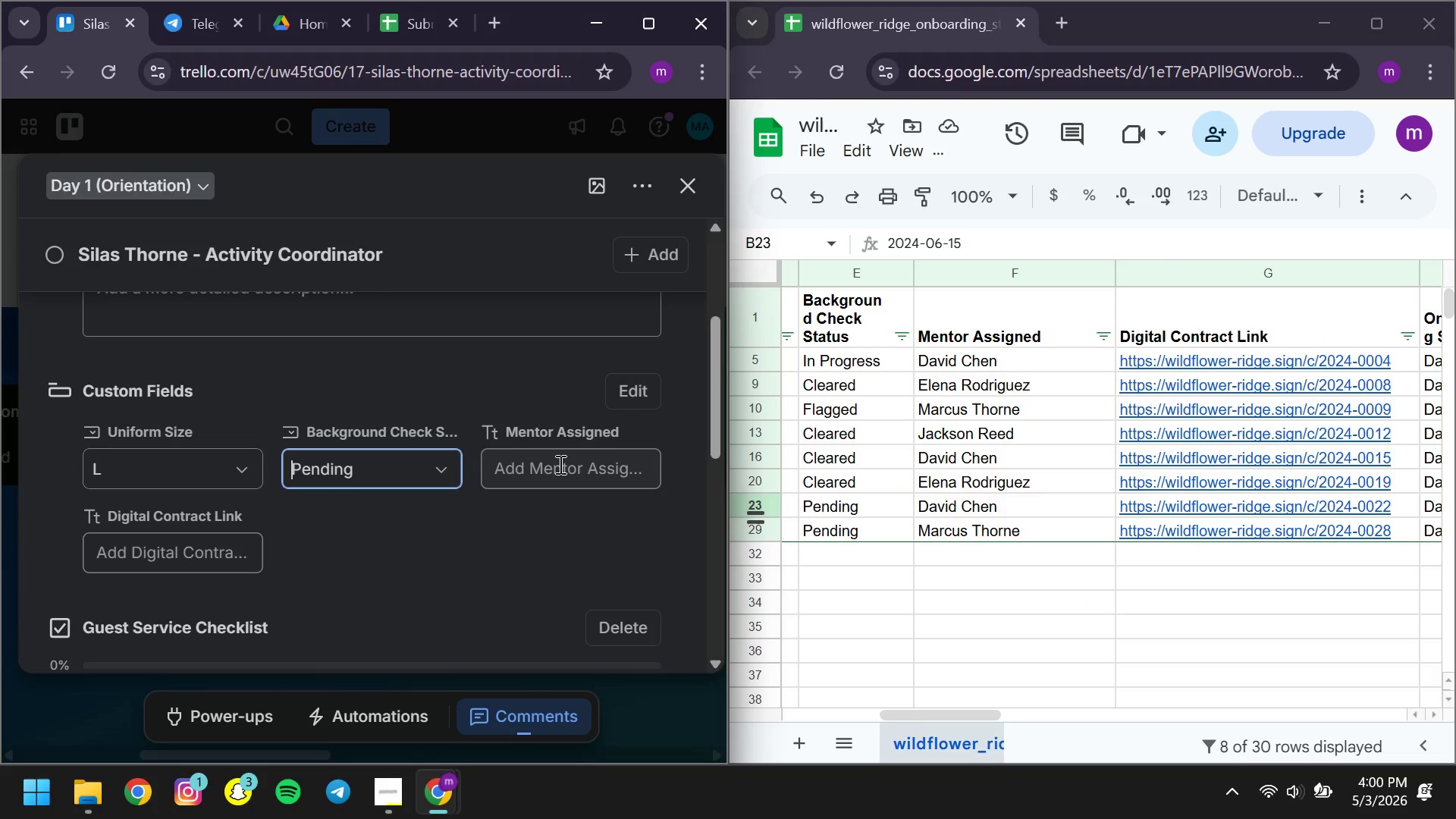 
left_click([559, 464])
 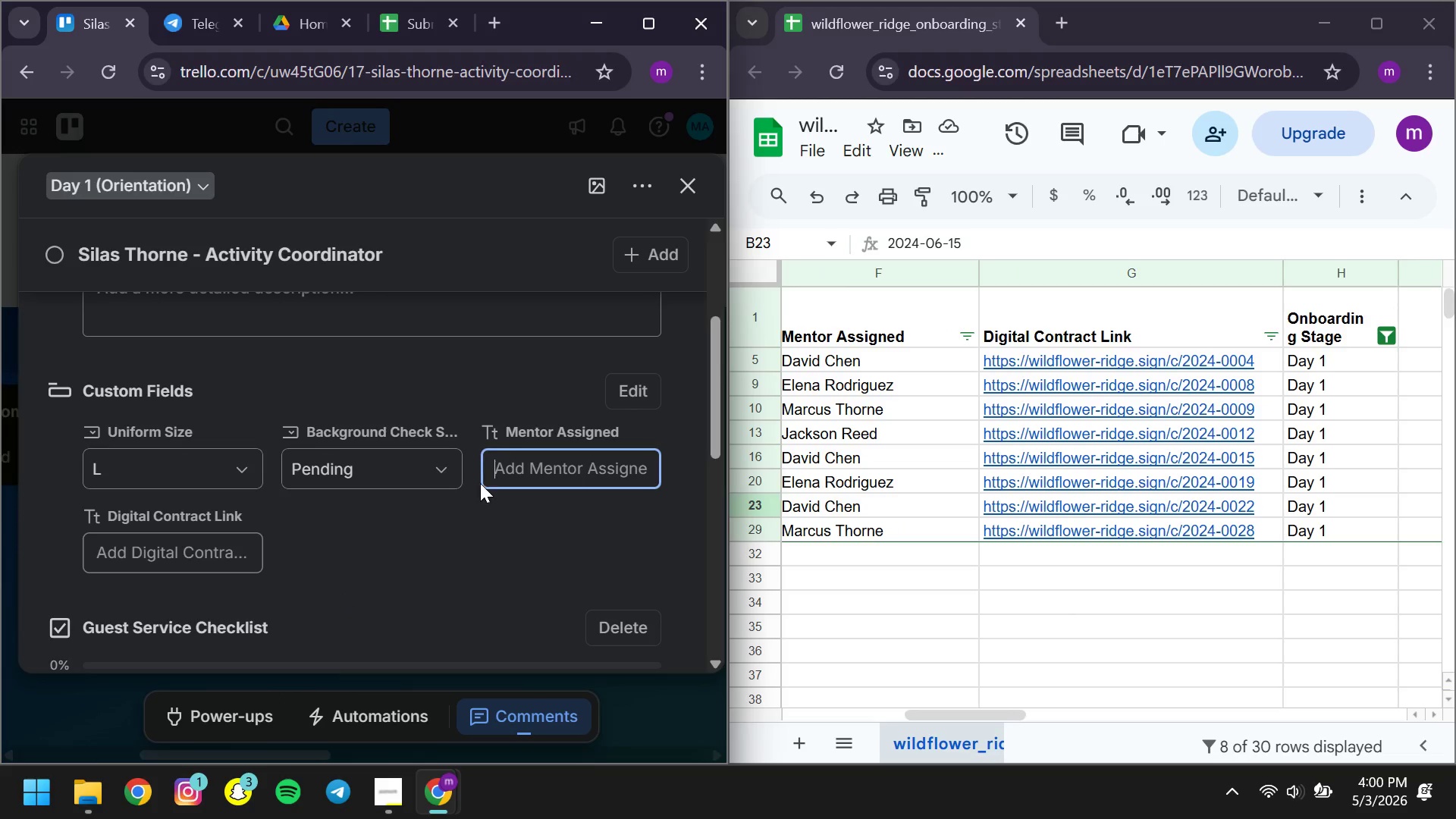 
type(David Chen)
 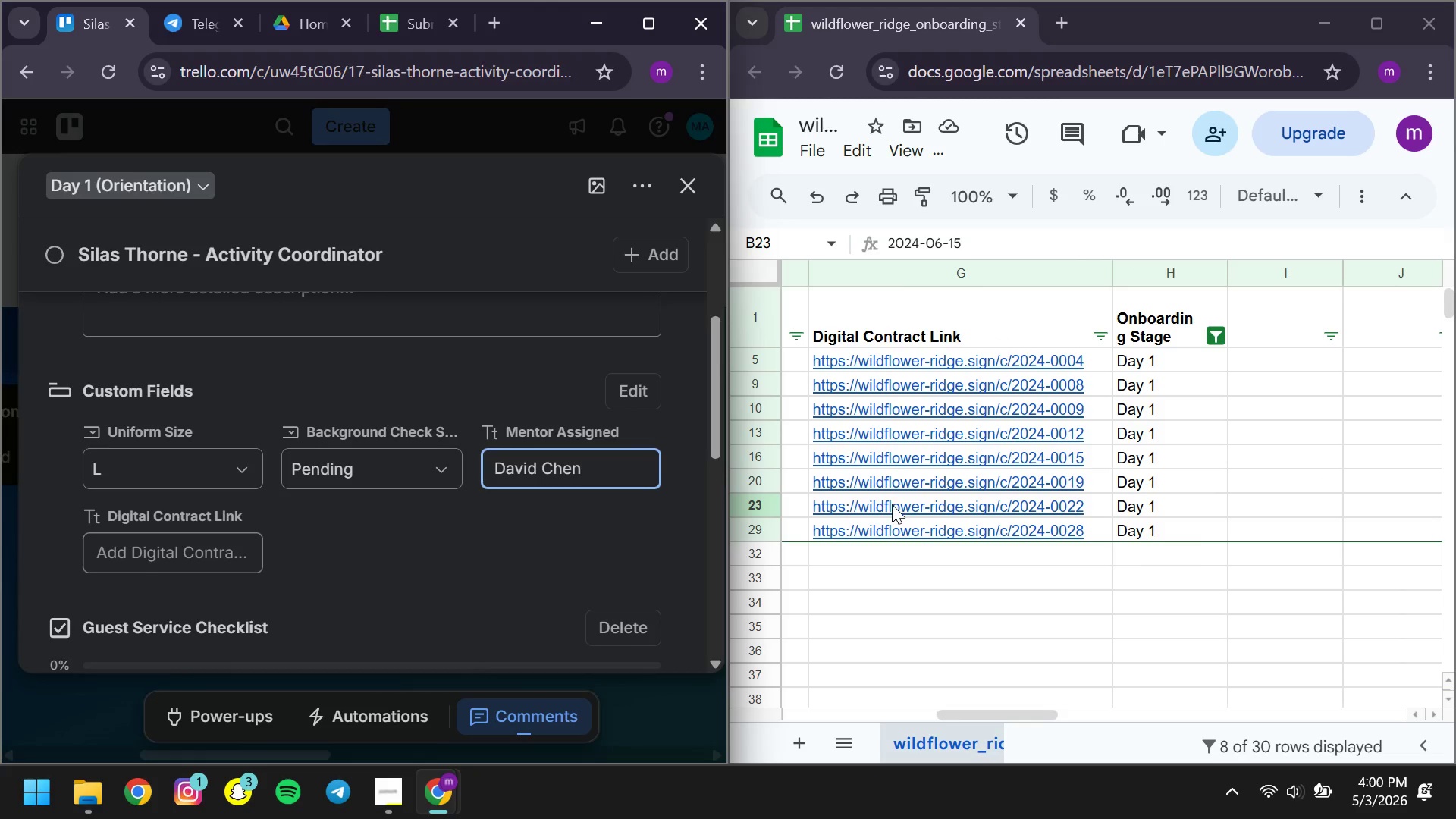 
left_click([892, 504])
 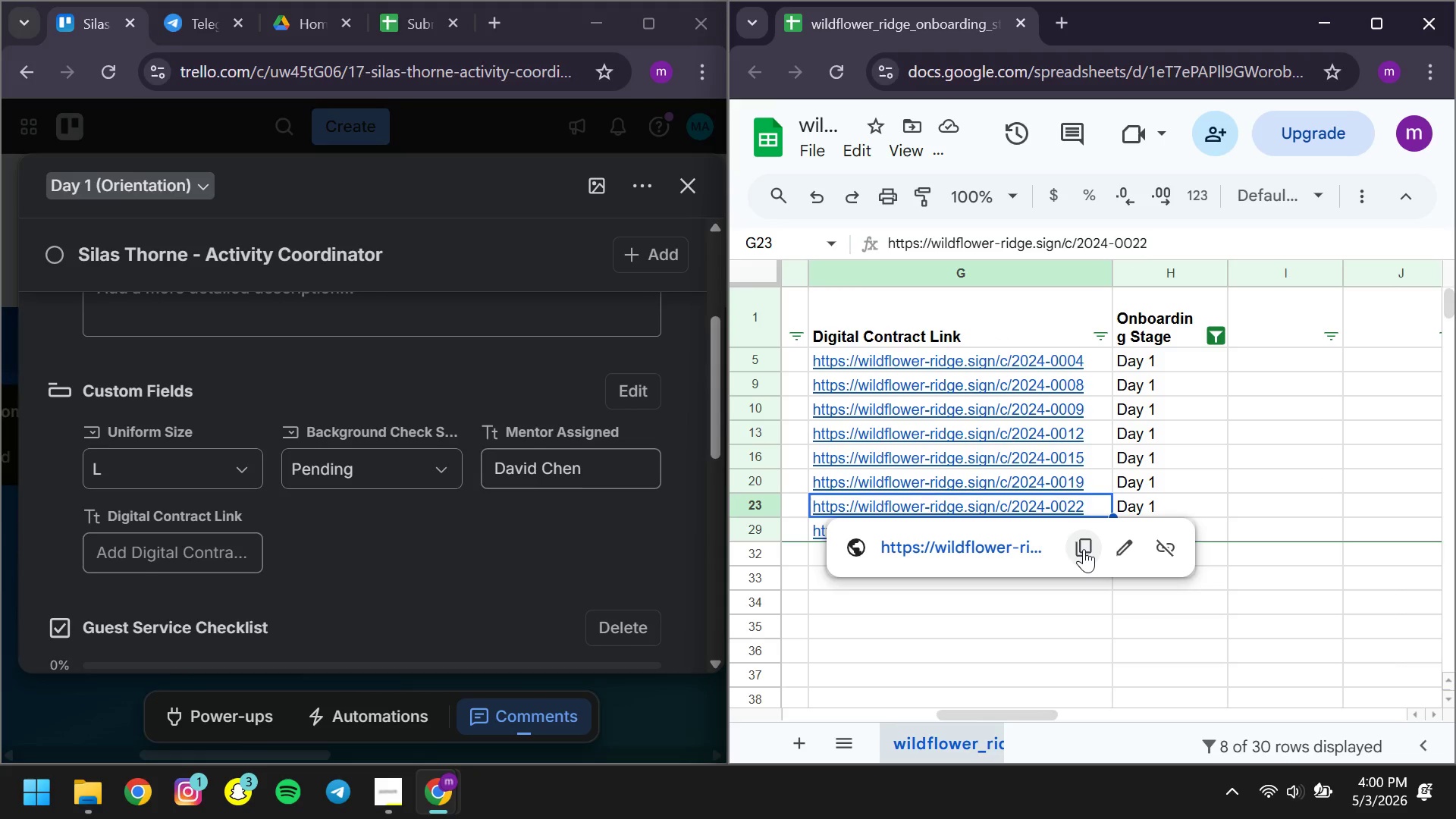 
left_click([1084, 549])
 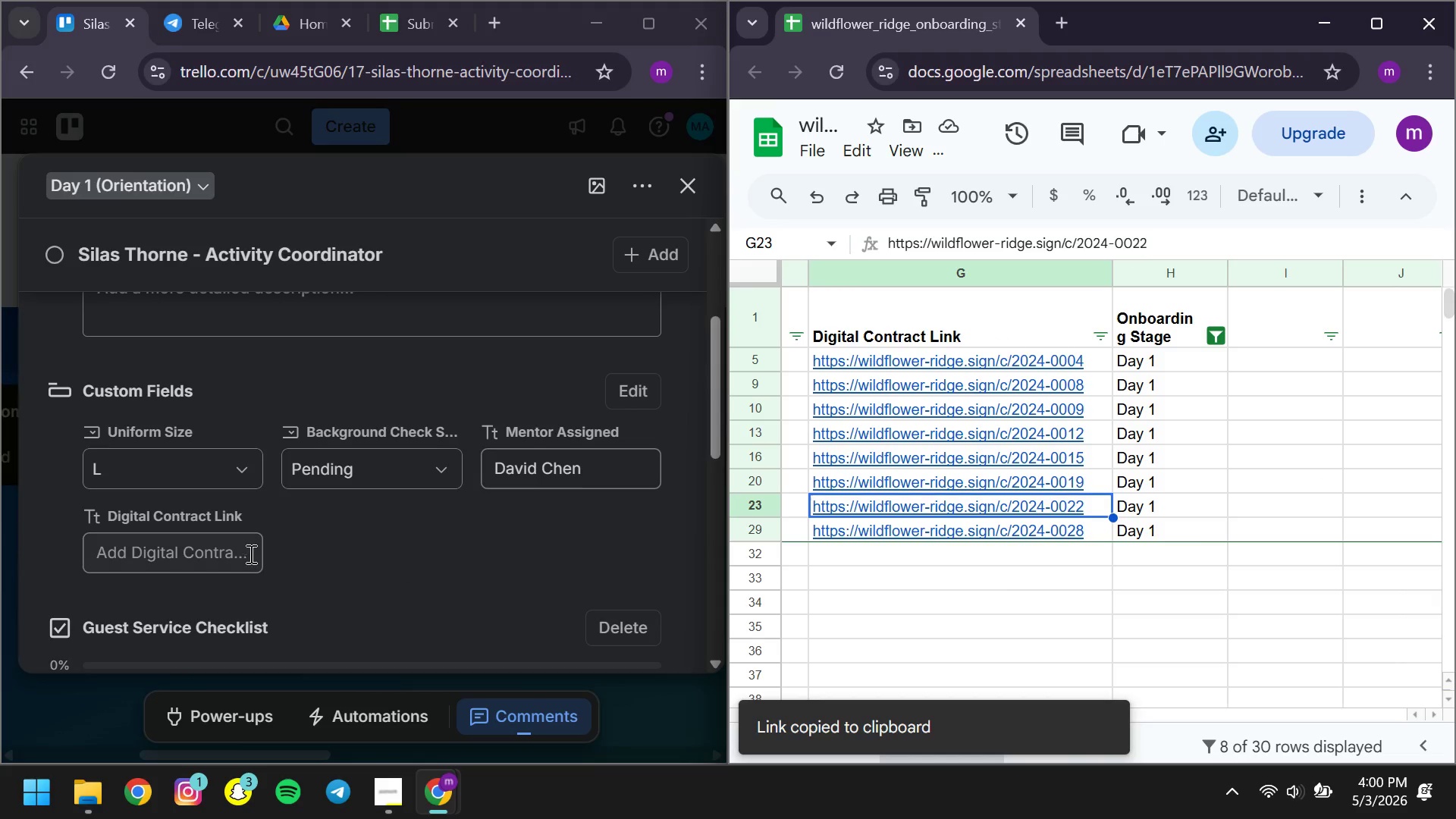 
left_click([248, 545])
 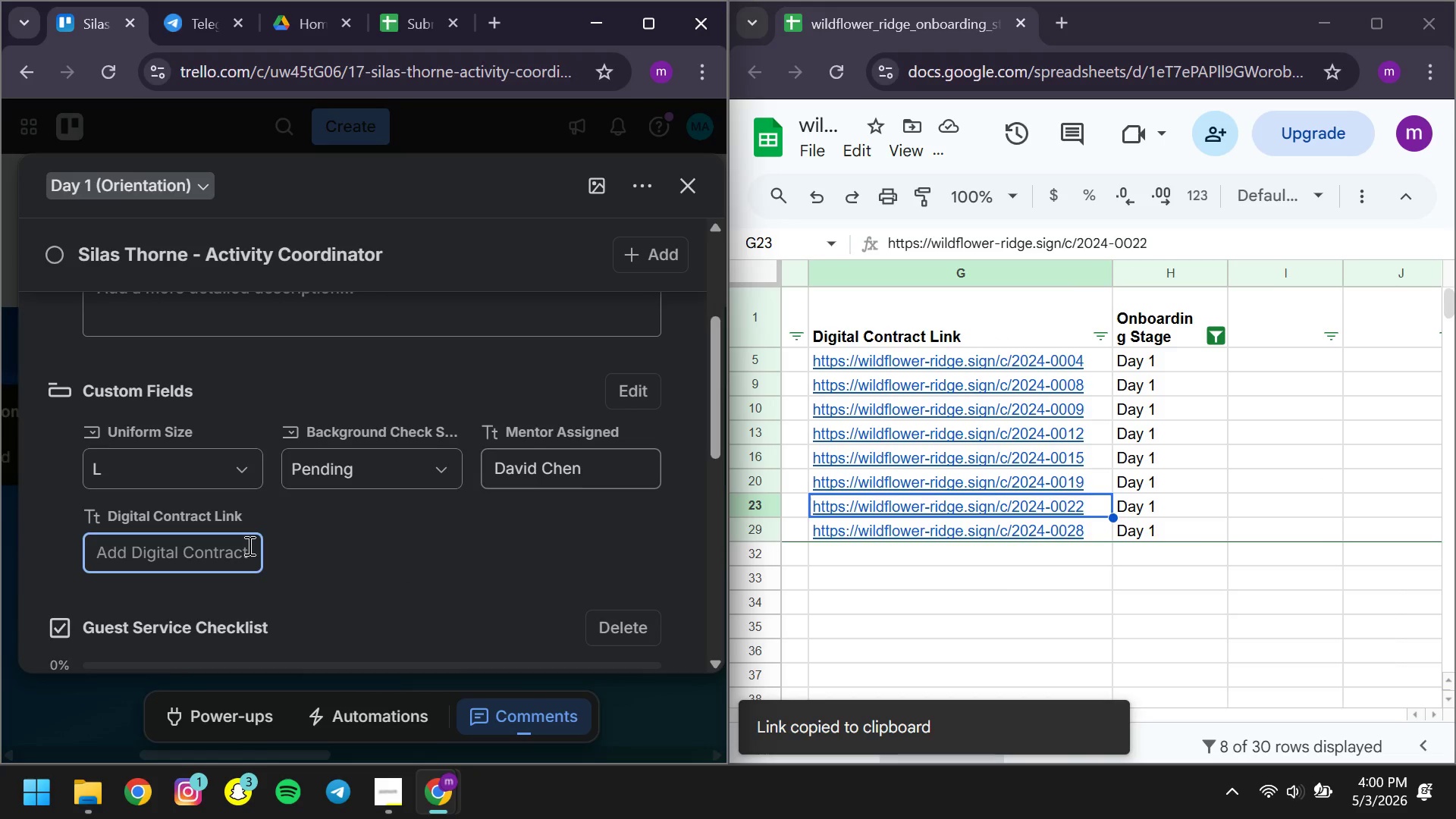 
key(Control+ControlLeft)
 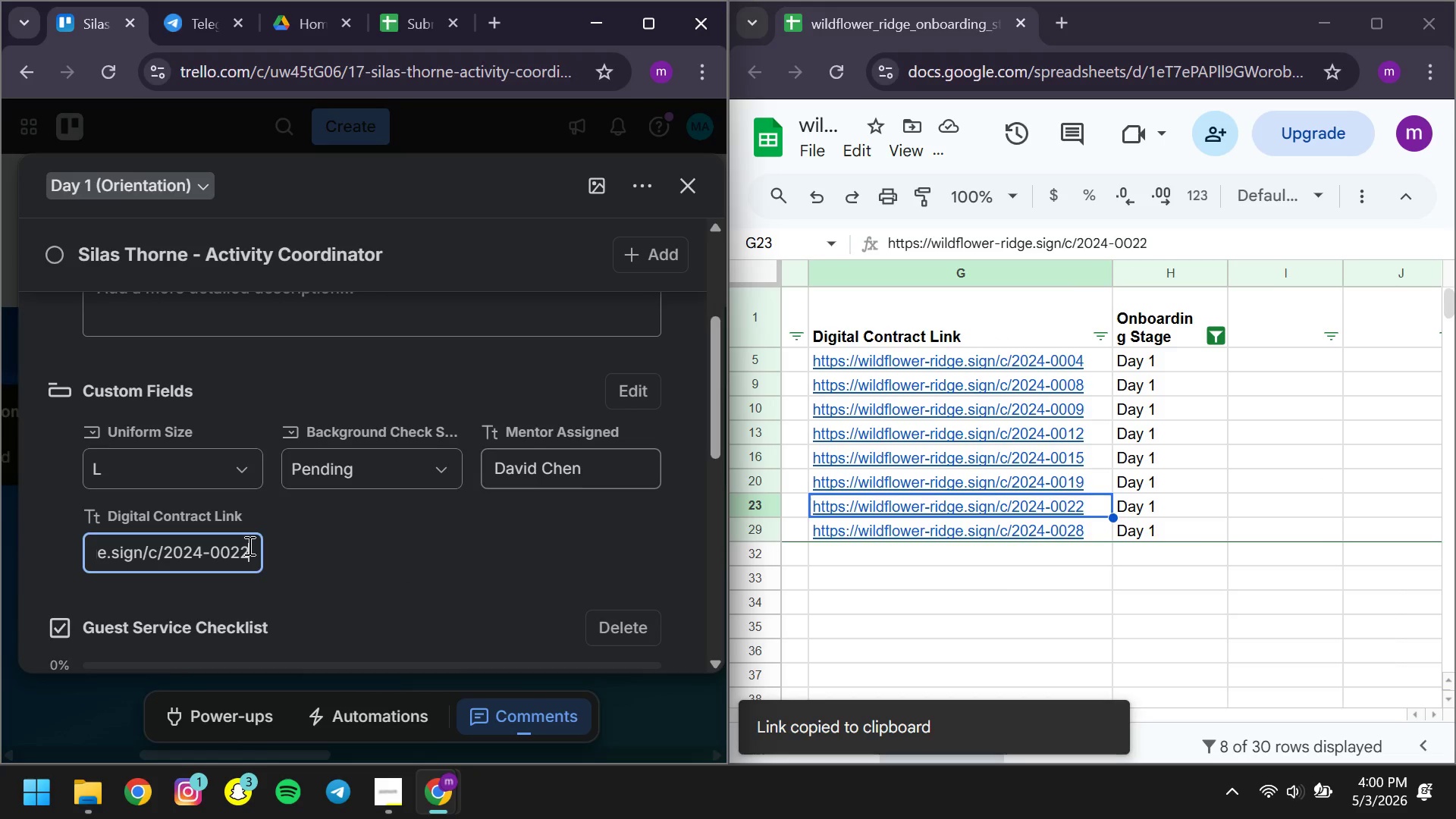 
key(Control+V)
 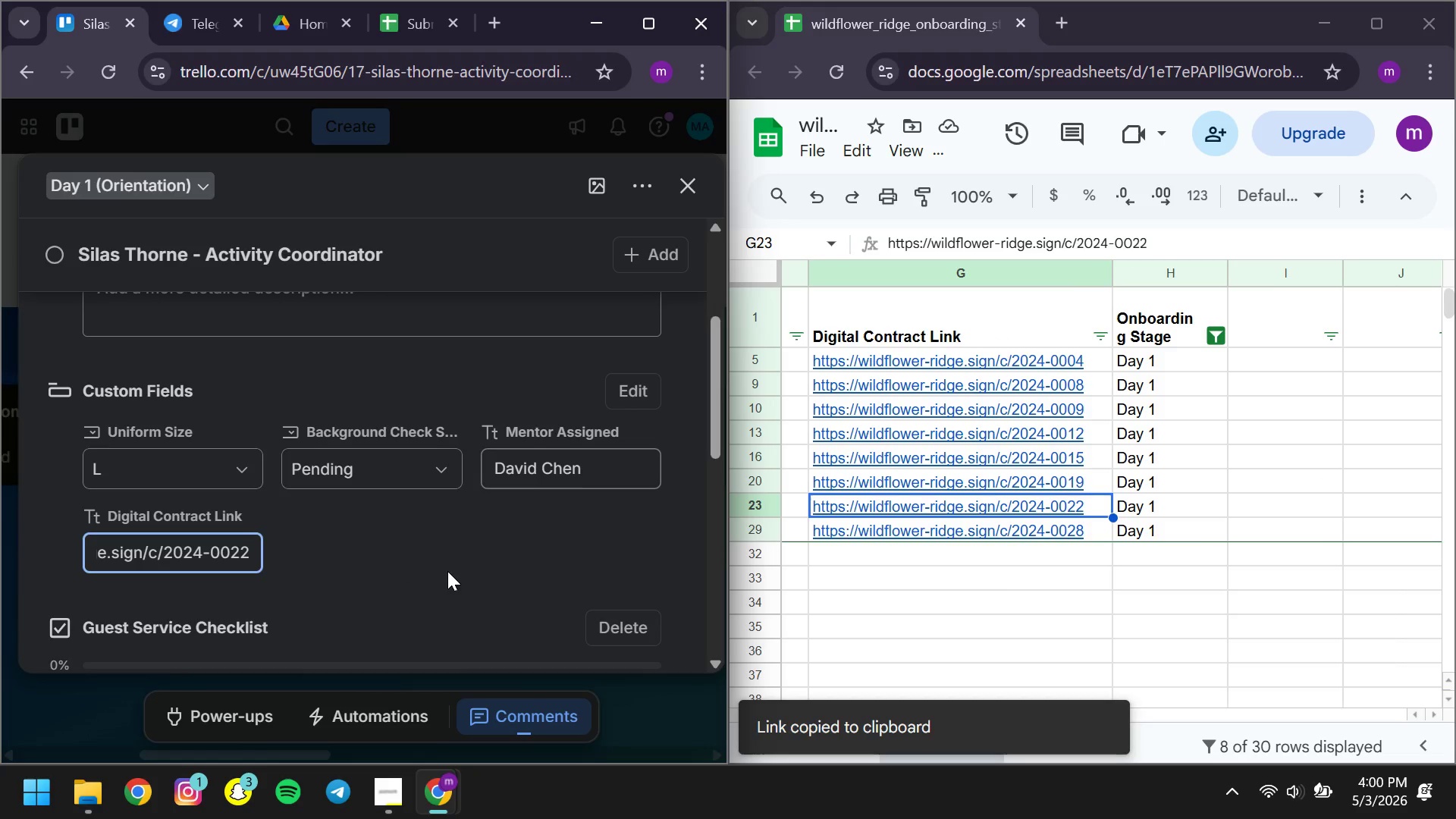 
left_click([447, 571])
 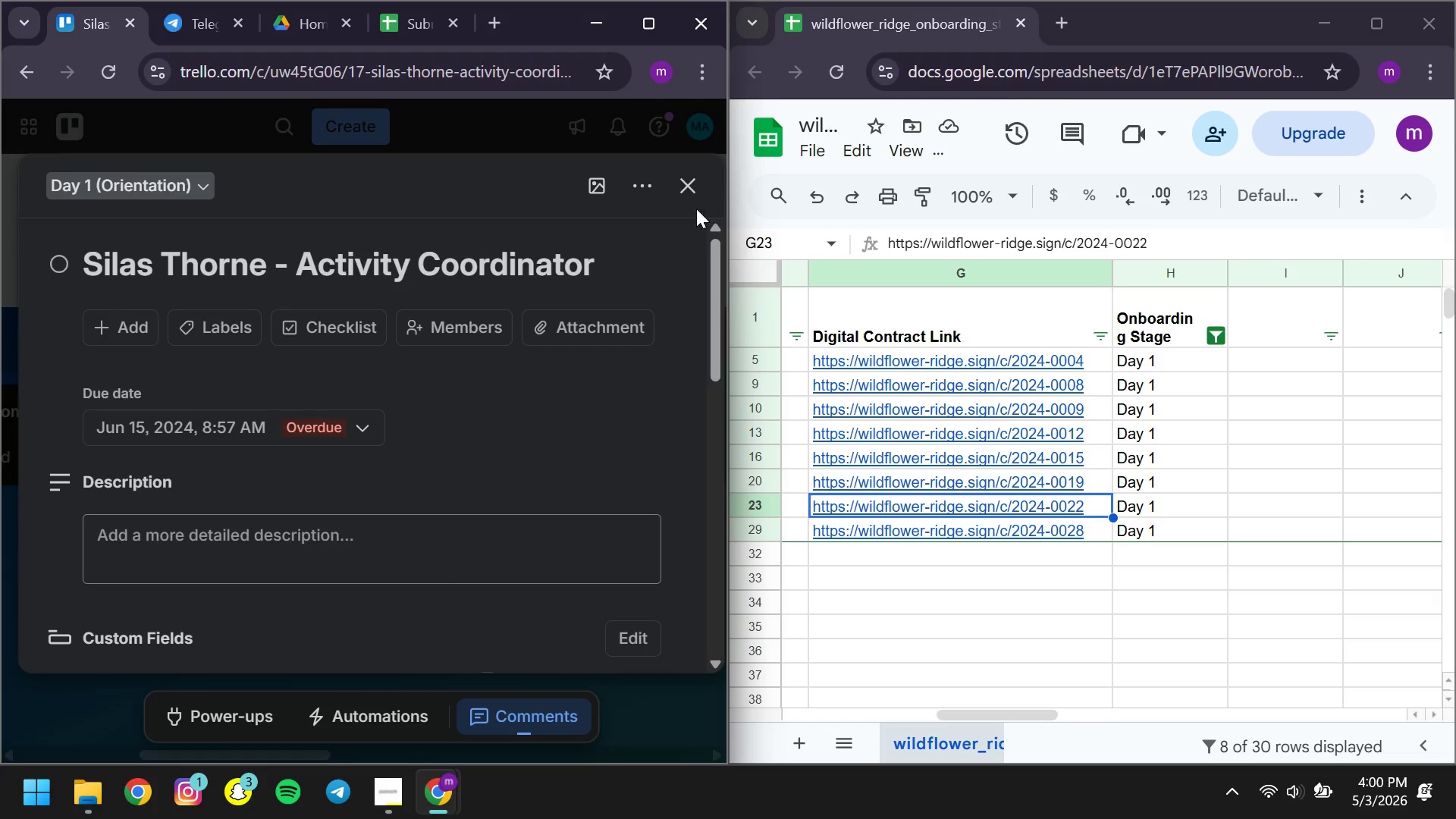 
left_click([692, 184])
 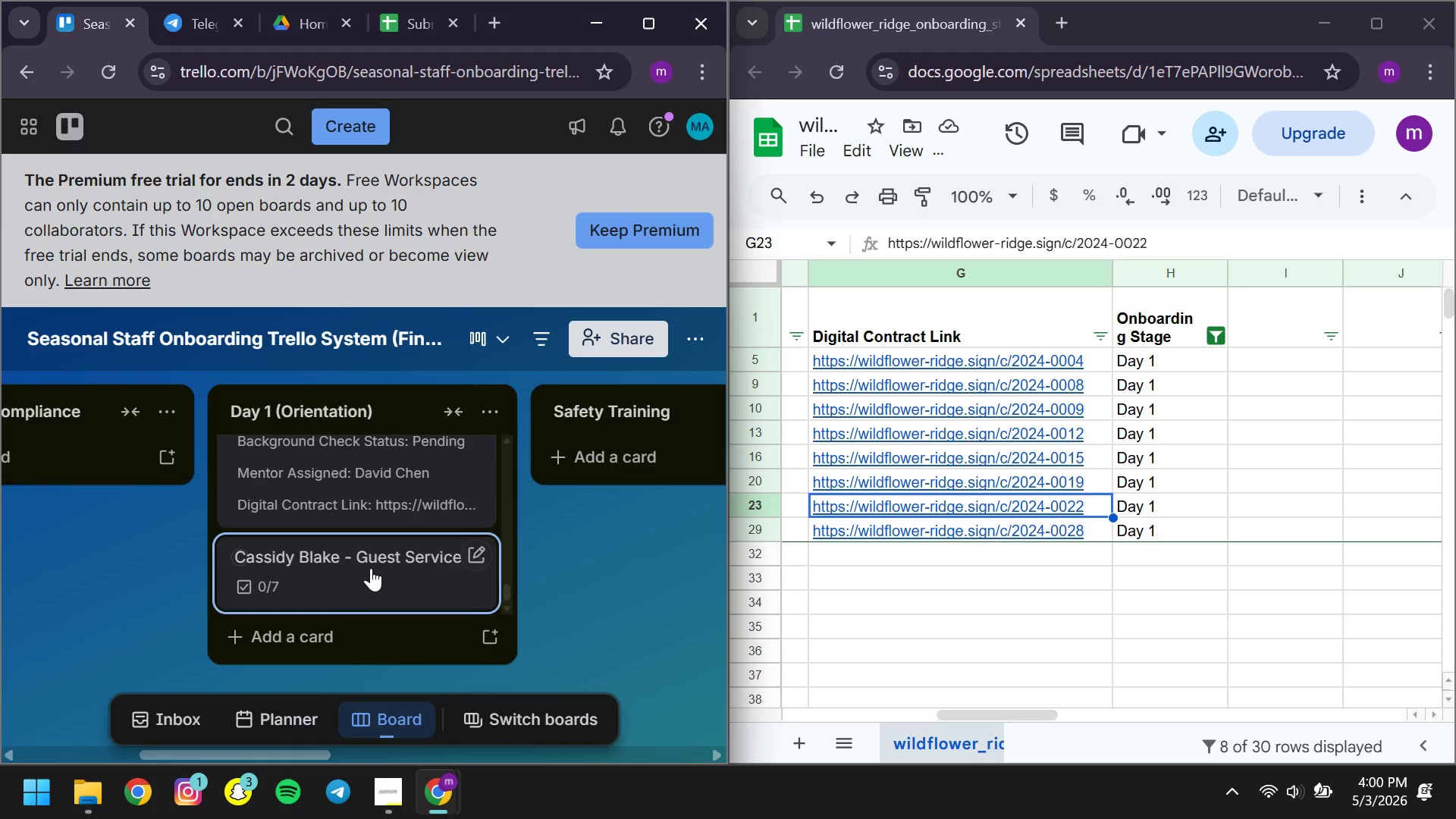 
left_click([359, 564])
 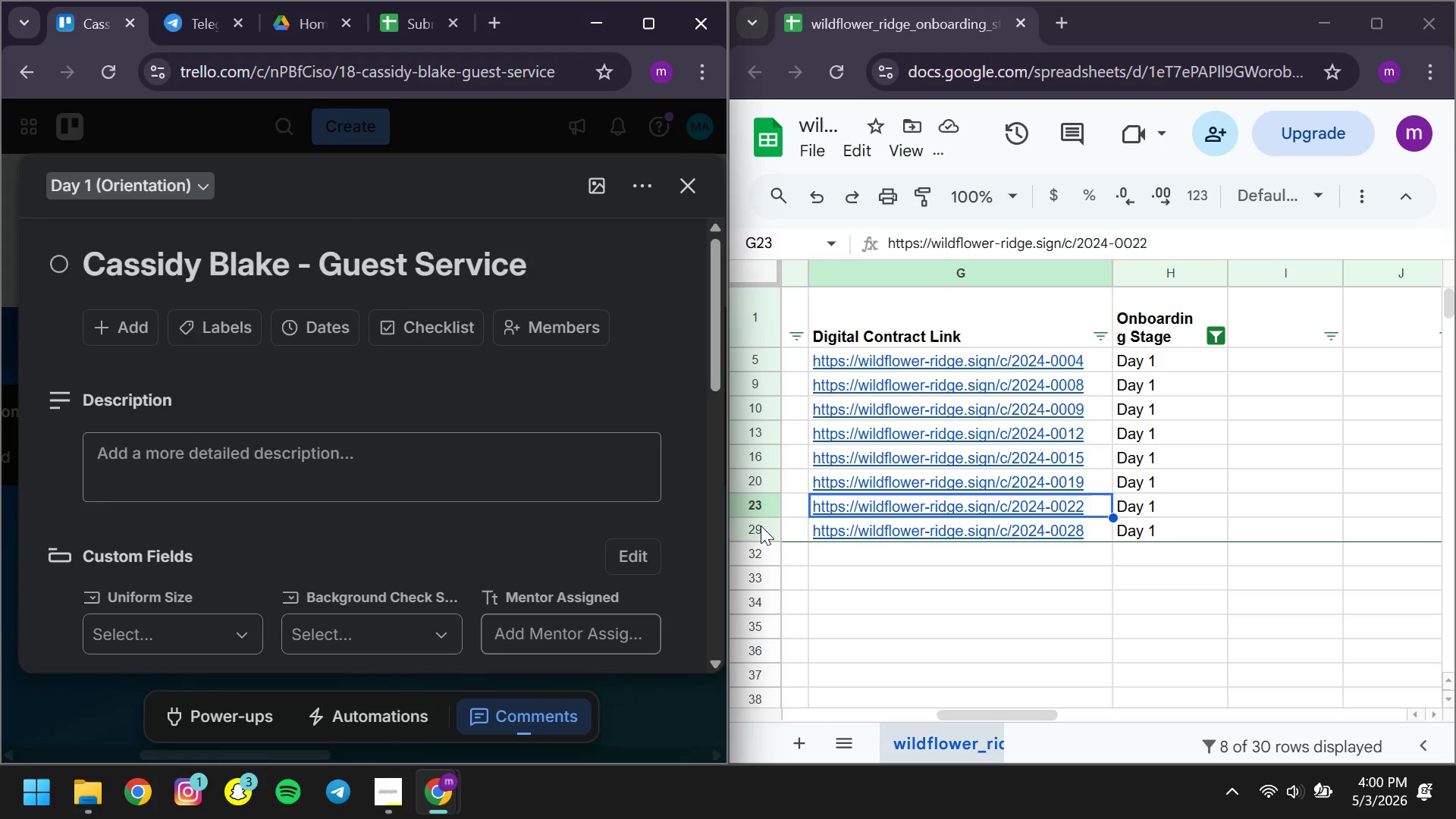 
left_click([761, 526])
 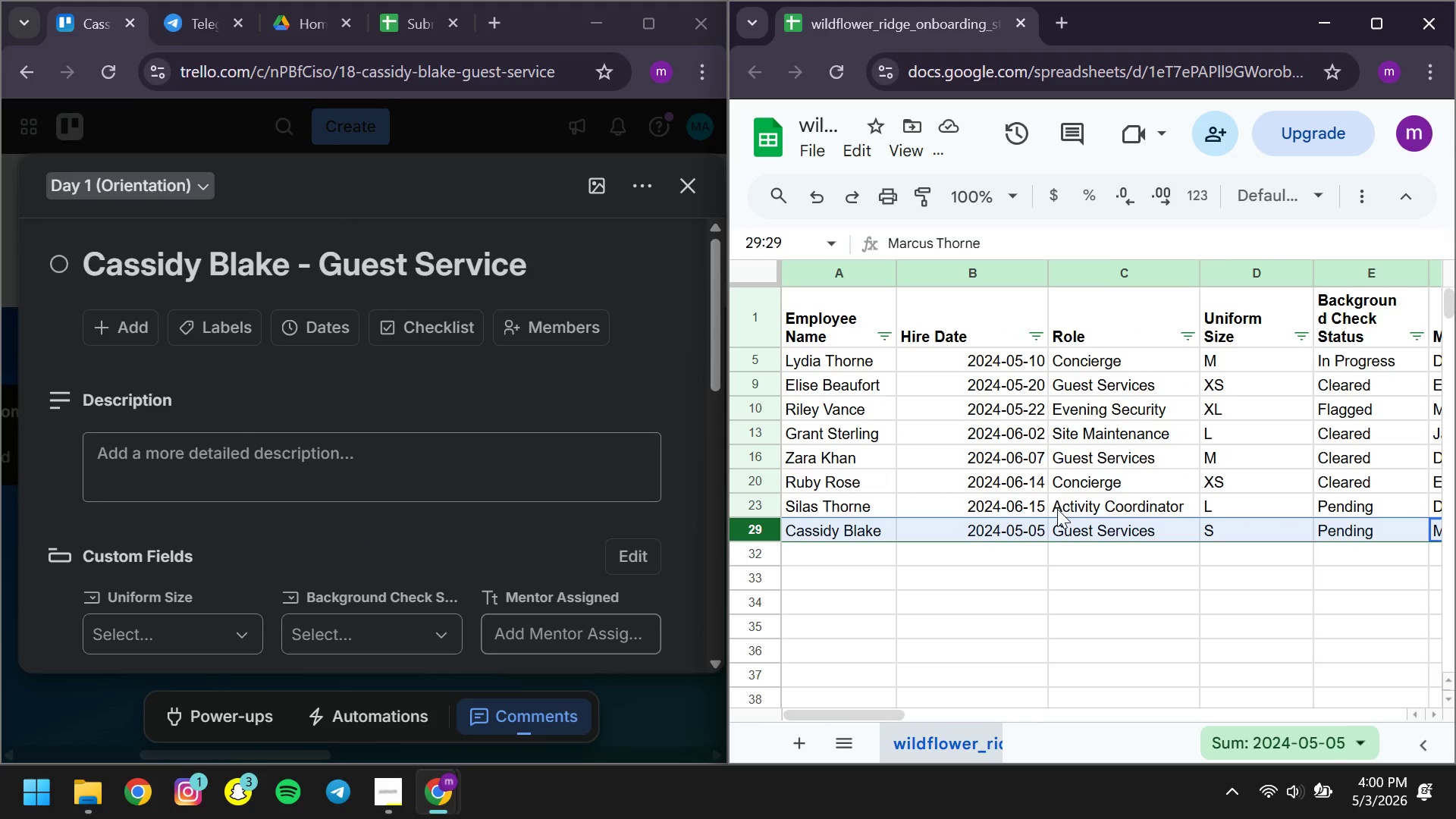 
left_click([968, 534])
 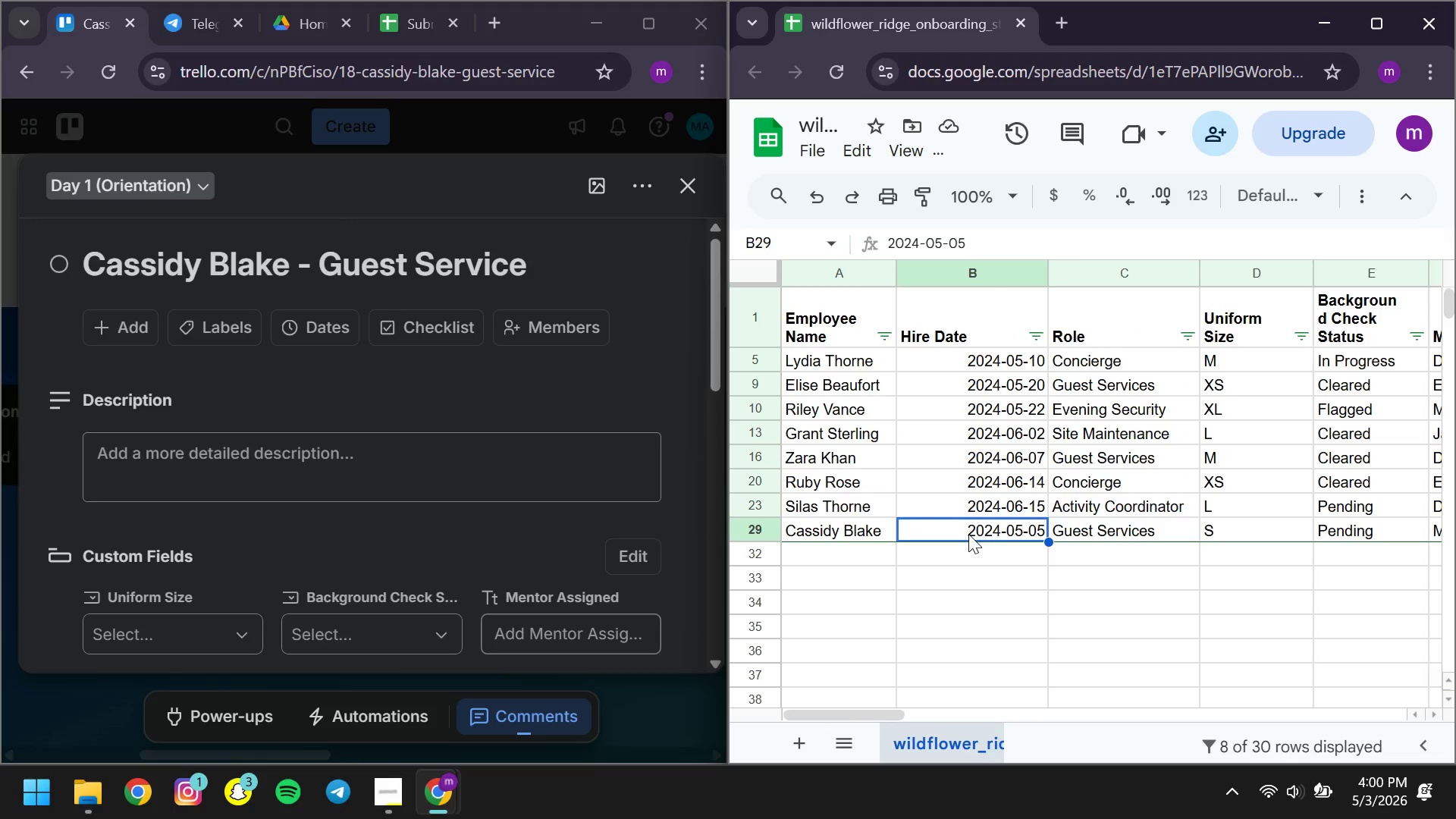 
key(Control+ControlLeft)
 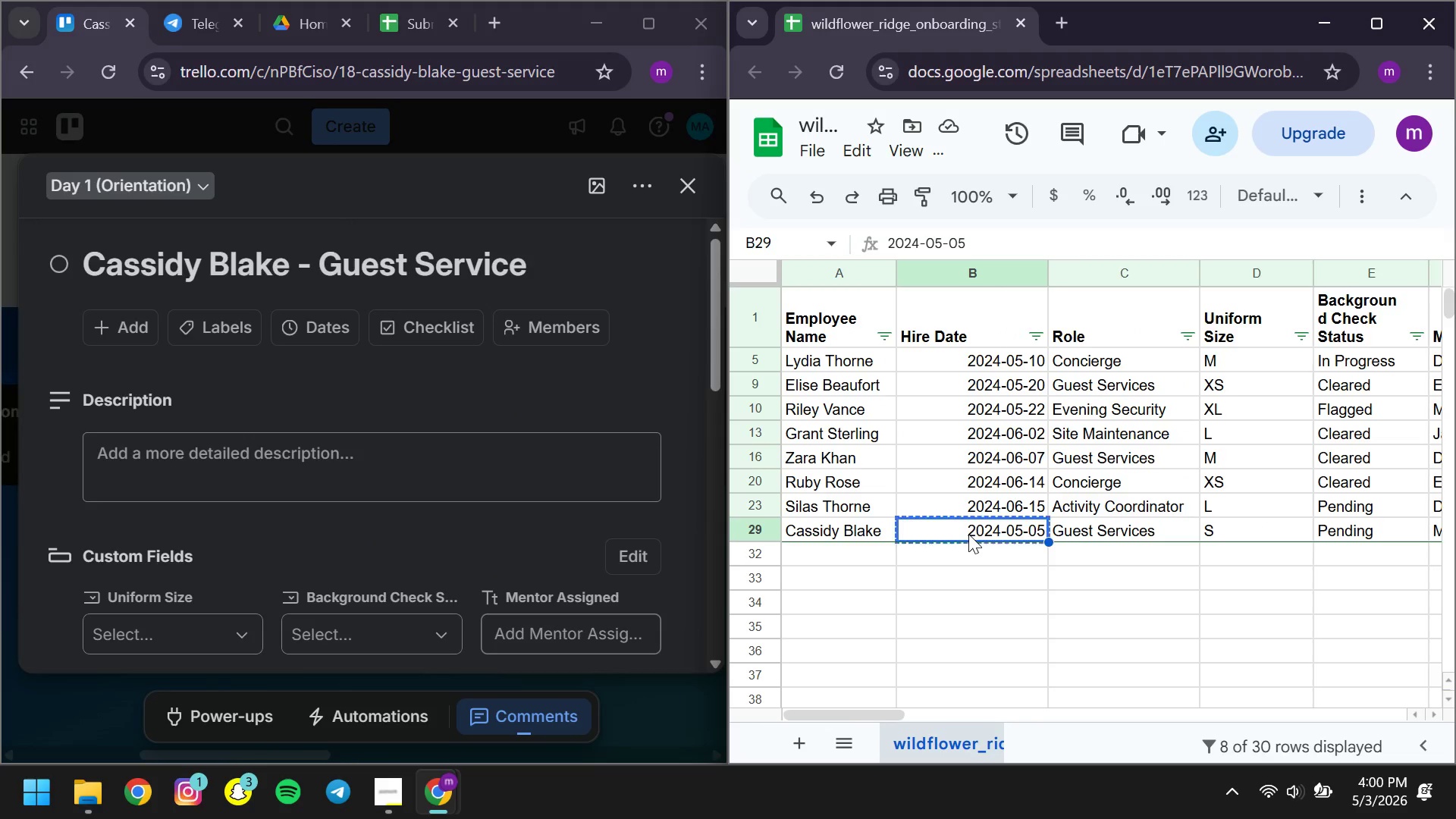 
key(Control+C)
 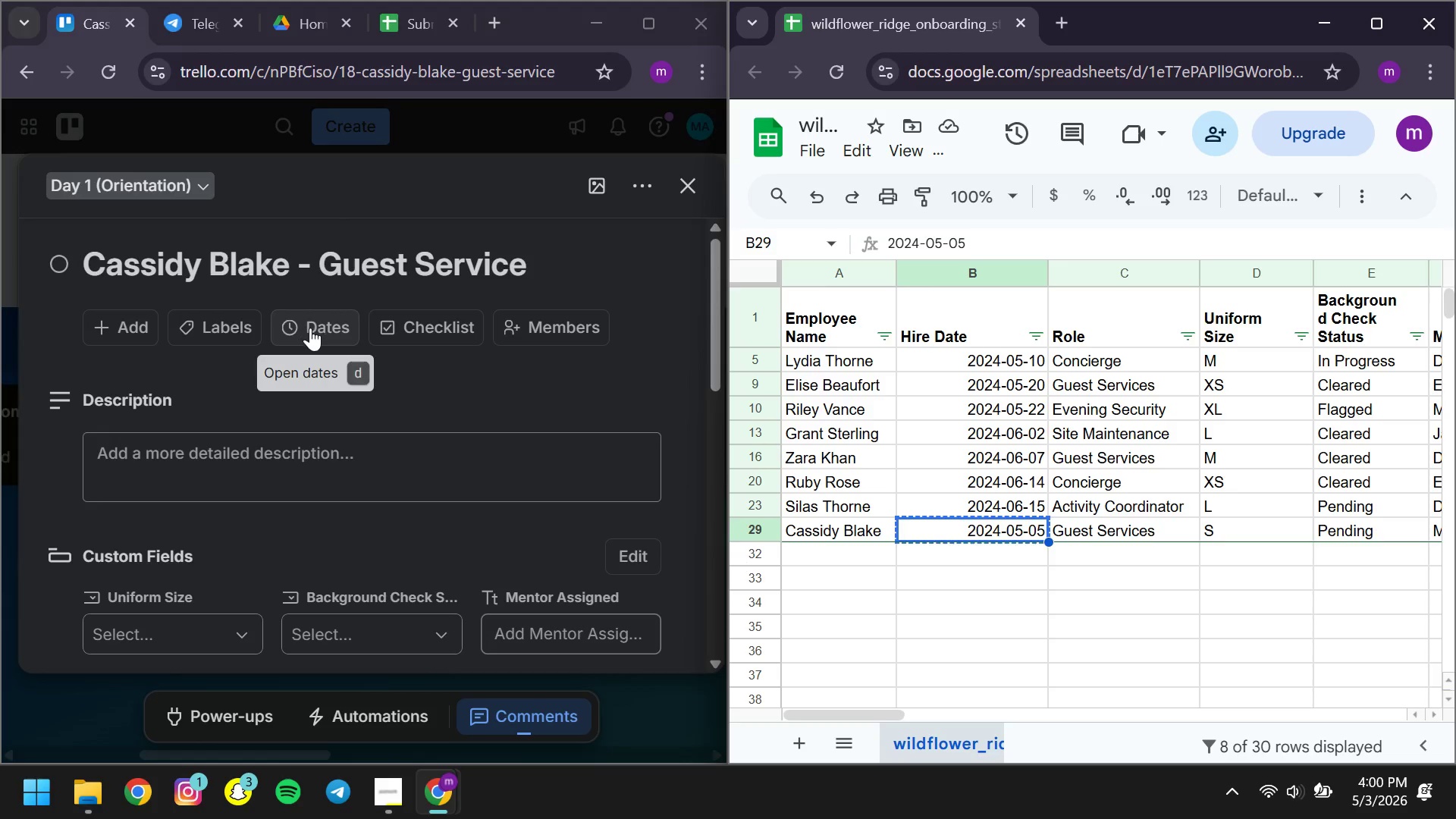 
left_click([310, 328])
 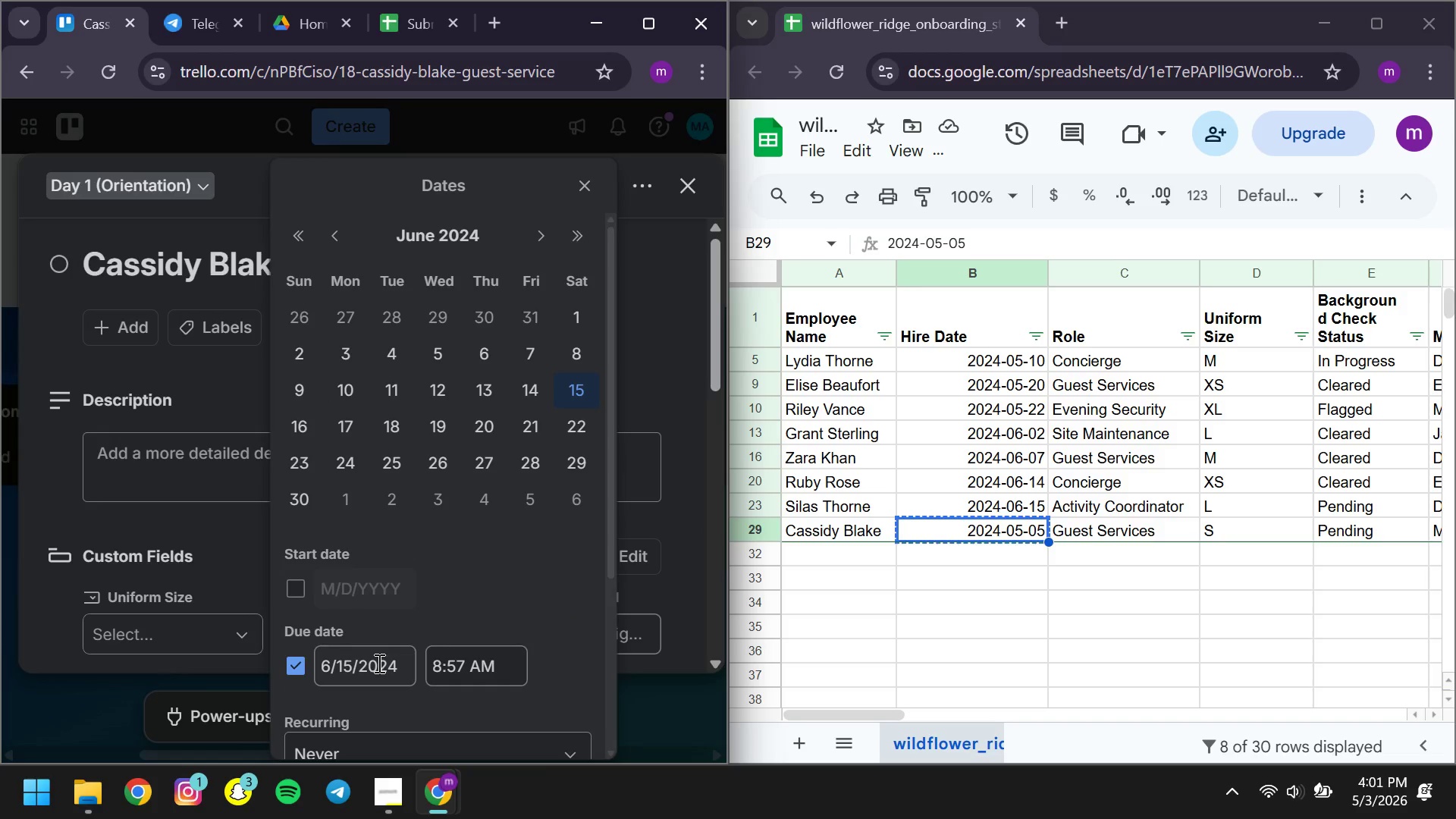 
left_click([378, 663])
 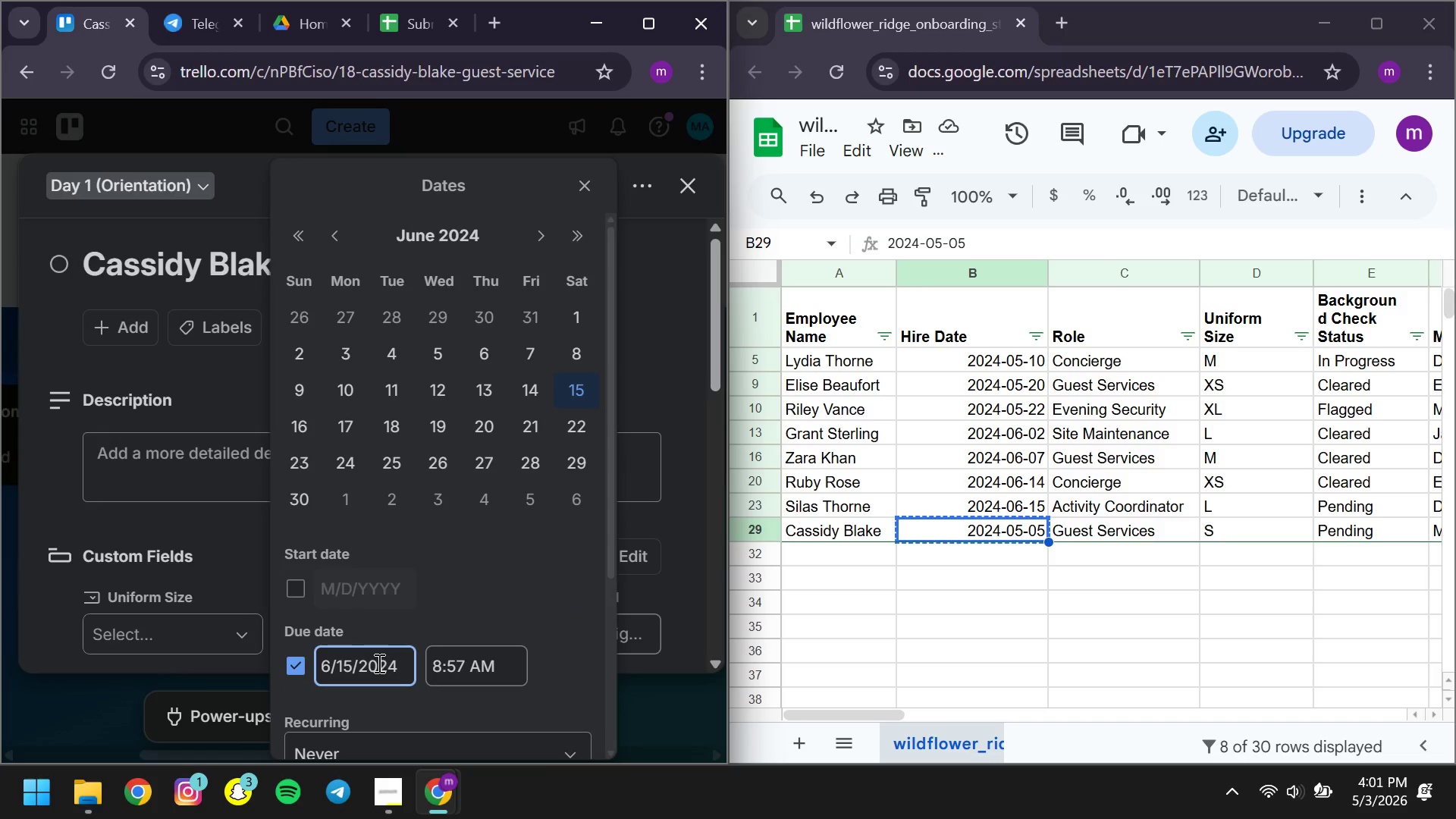 
key(Control+ControlLeft)
 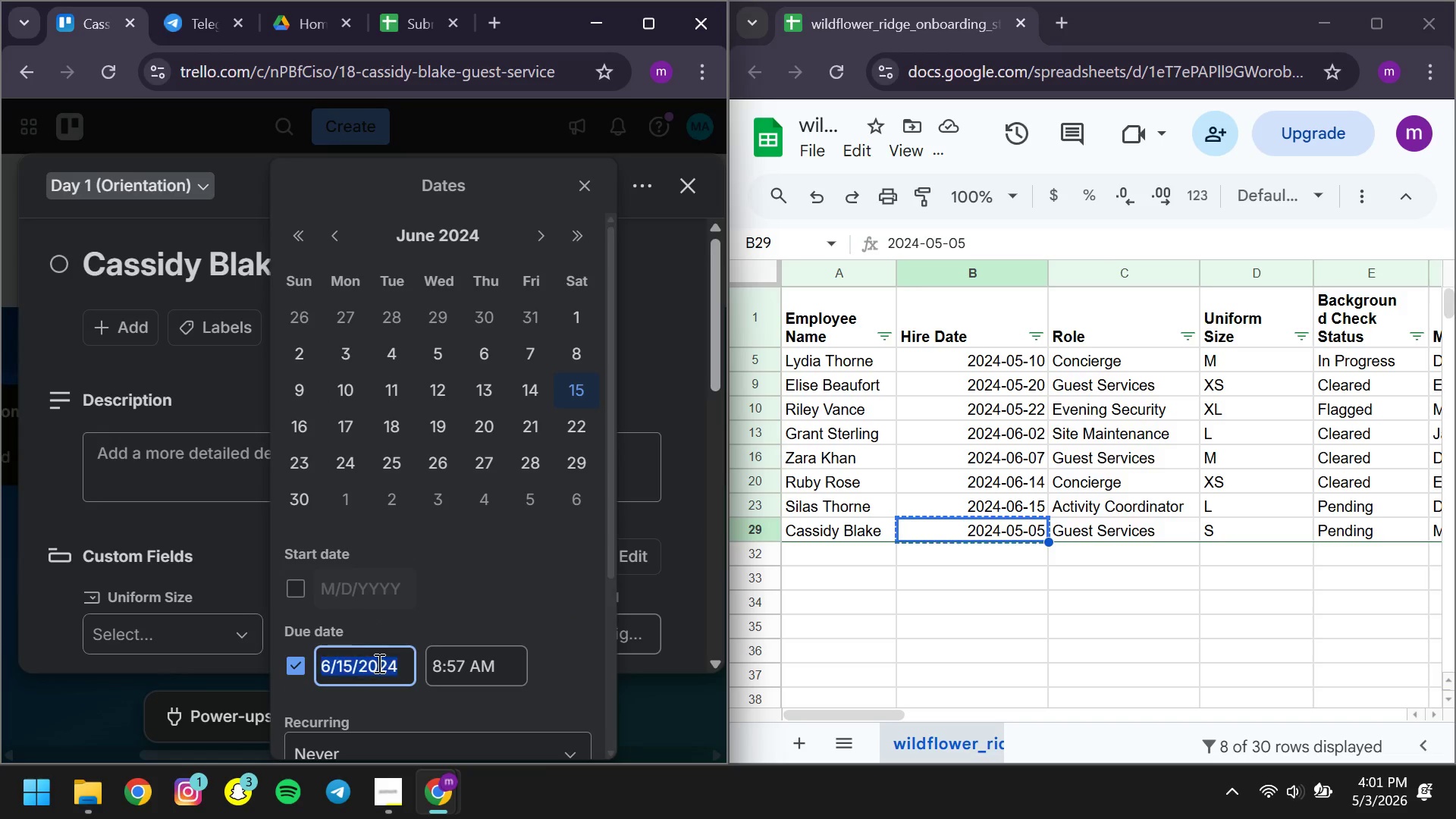 
key(Control+A)
 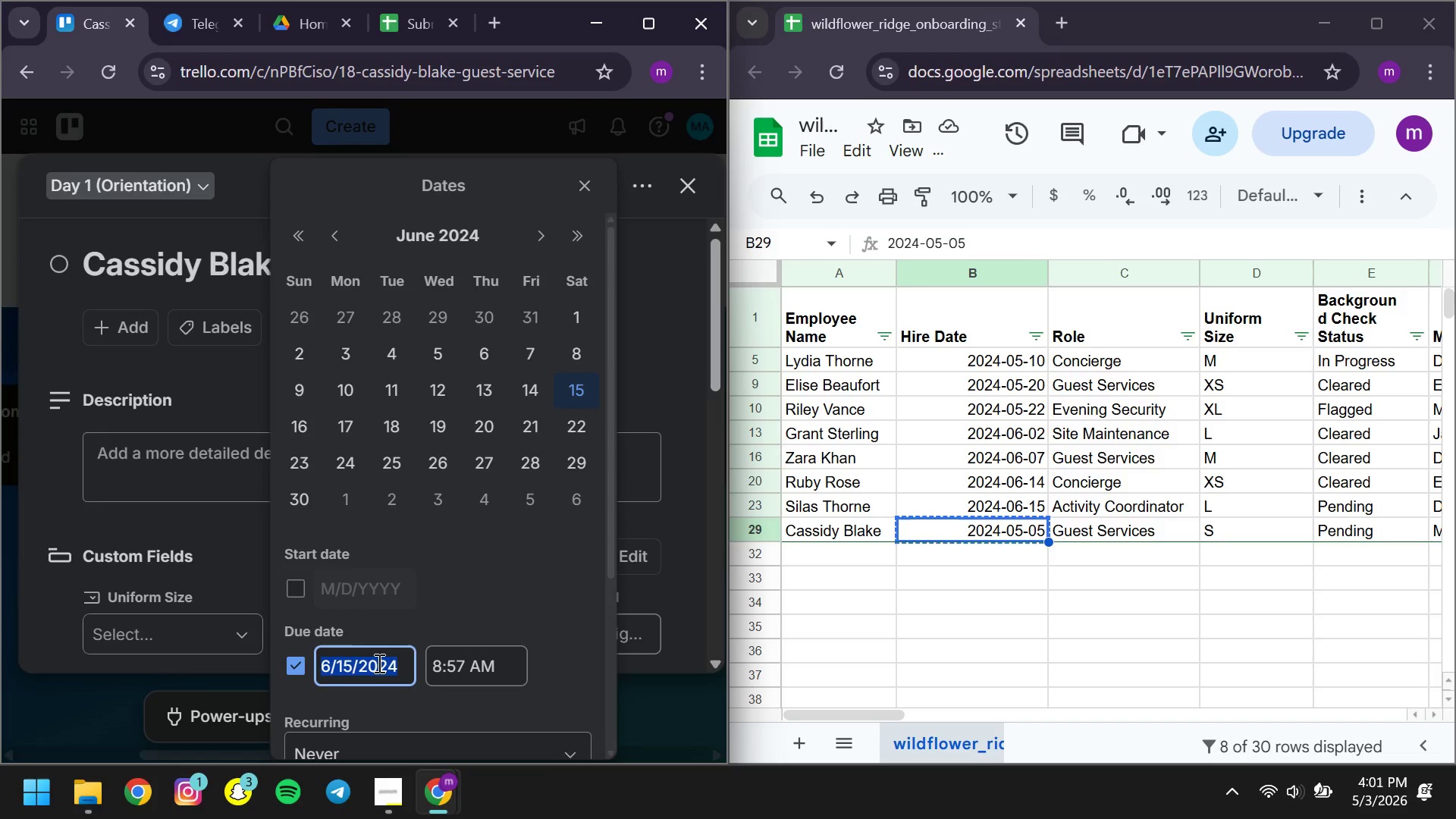 
key(Control+V)
 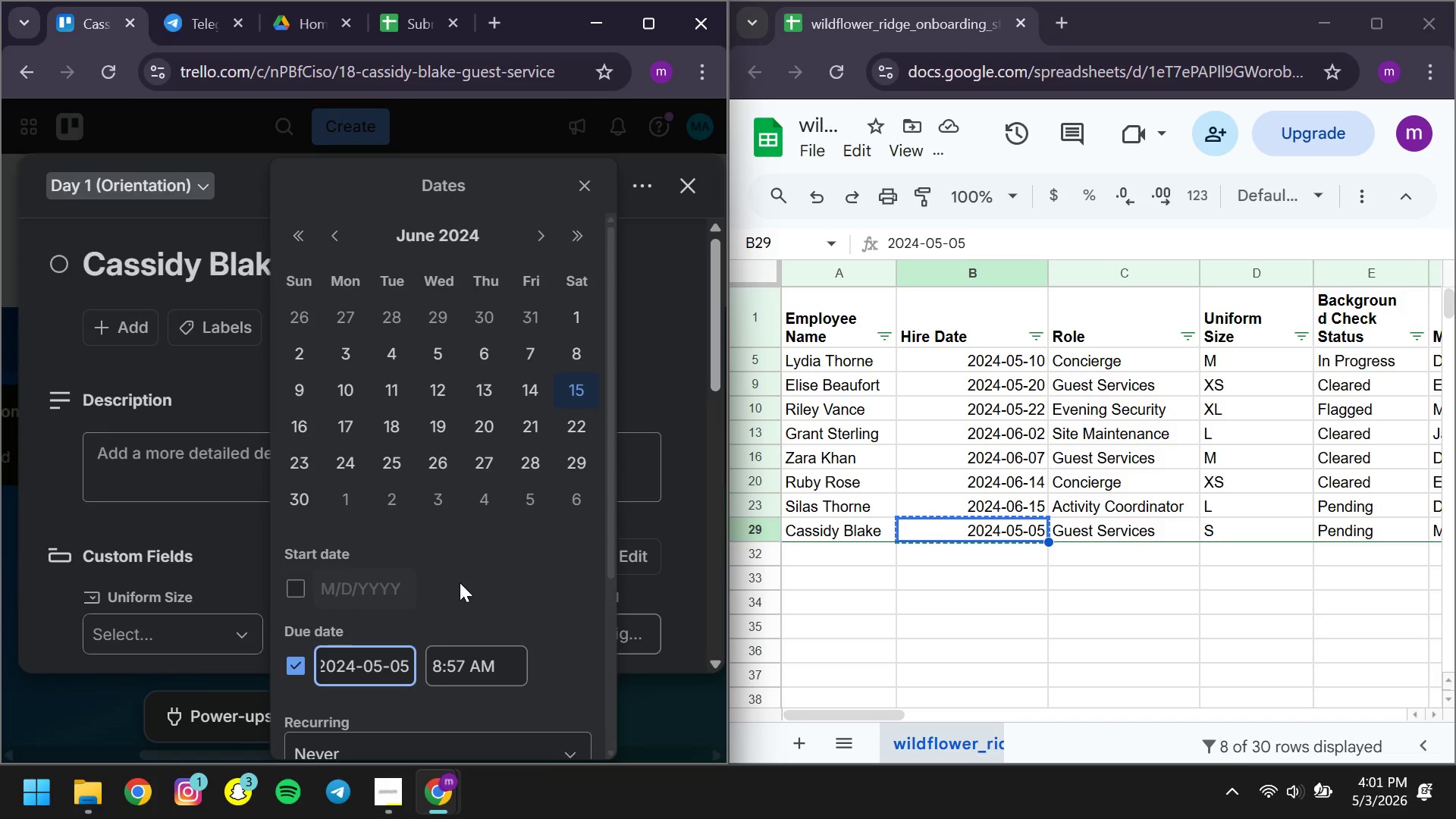 
left_click([460, 582])
 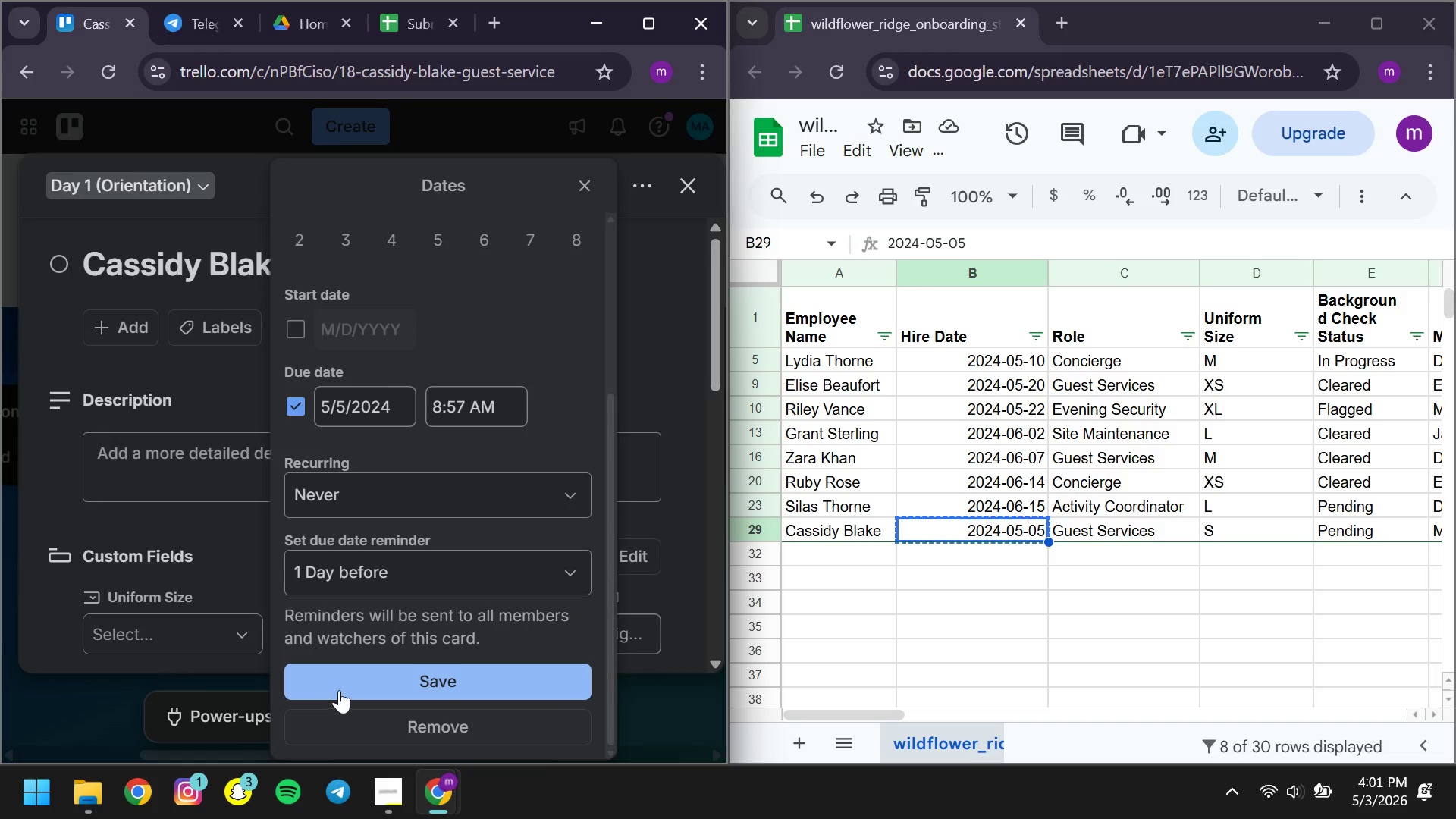 
left_click([327, 682])
 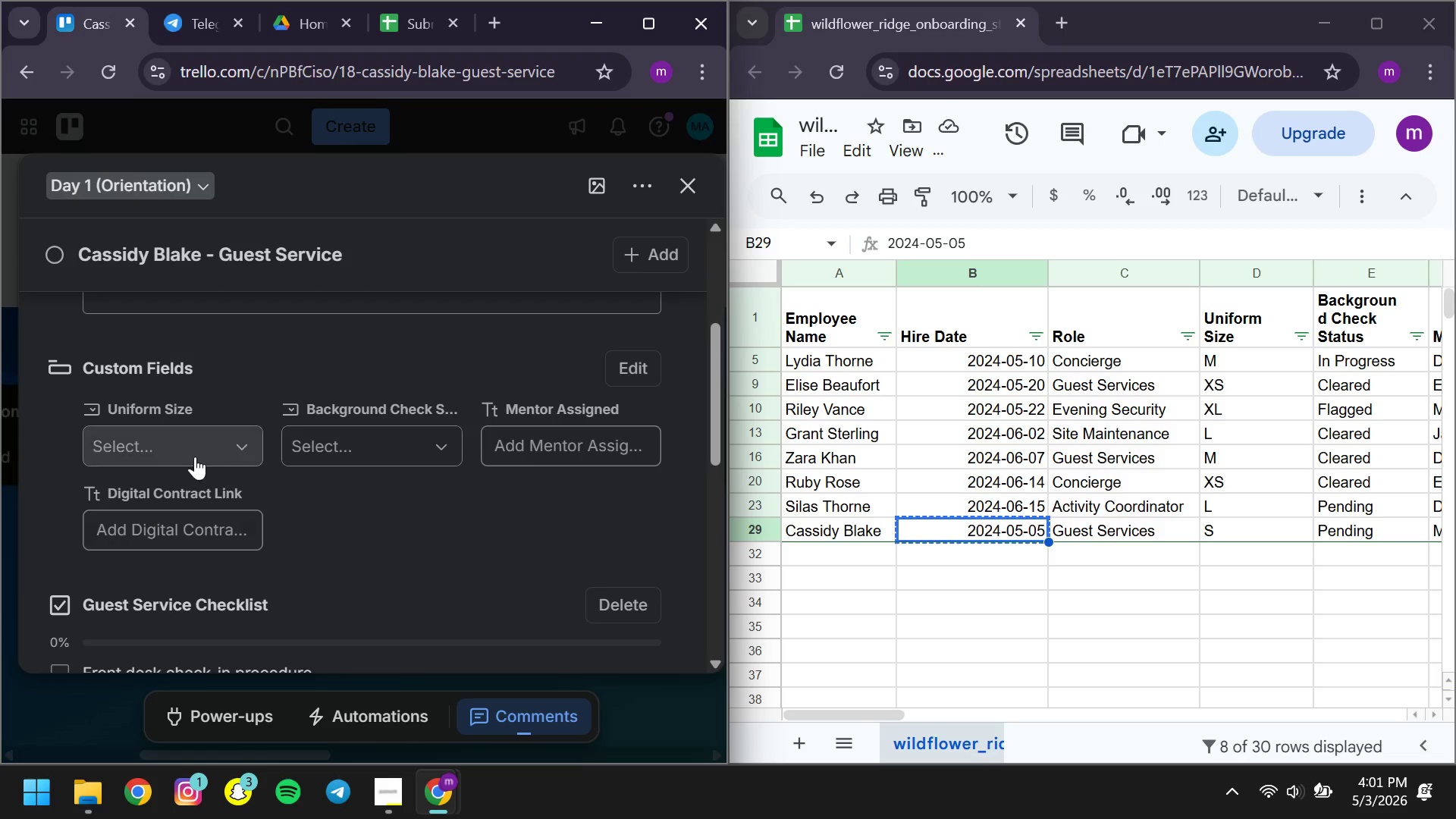 
left_click([179, 442])
 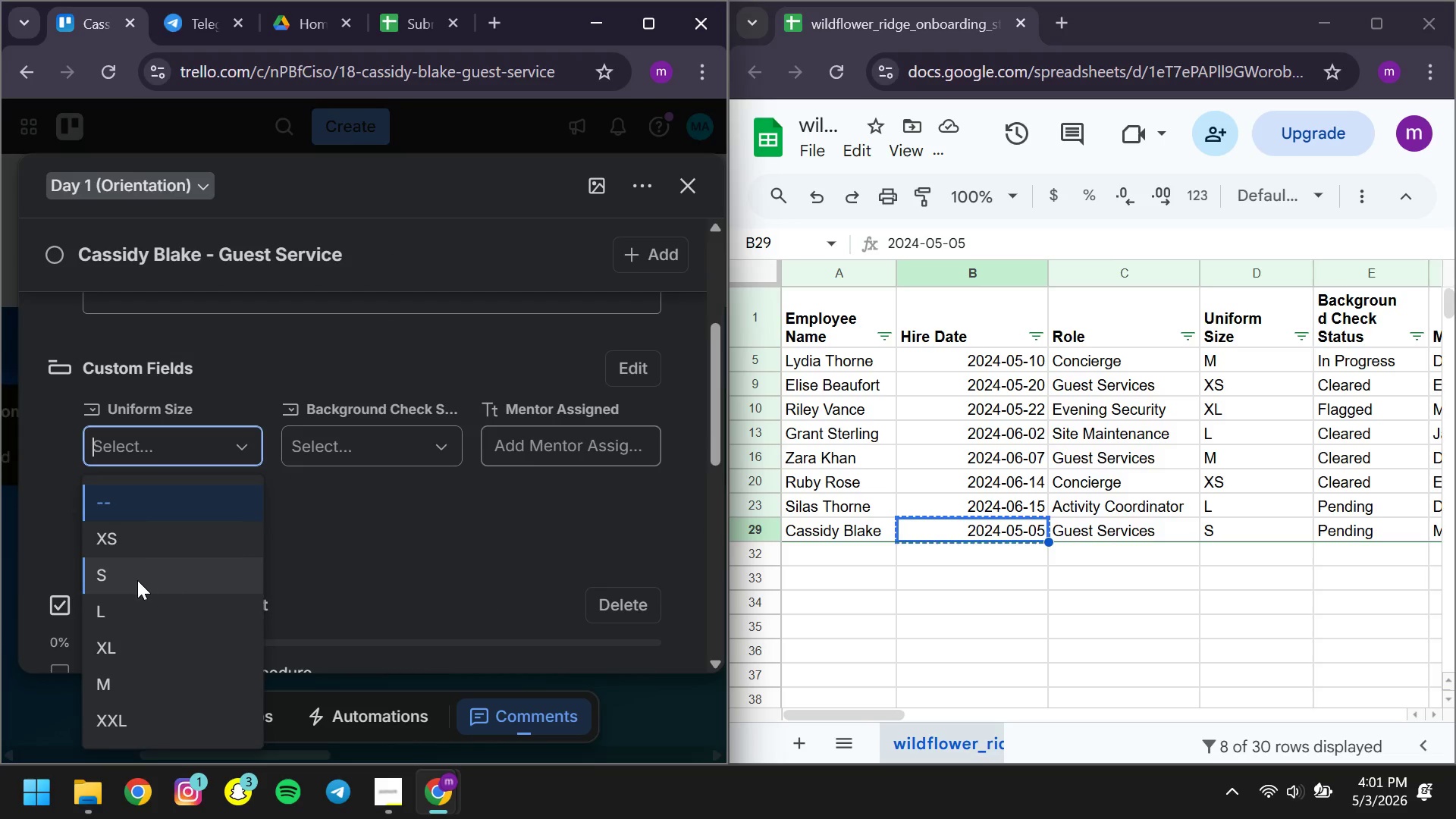 
left_click([135, 580])
 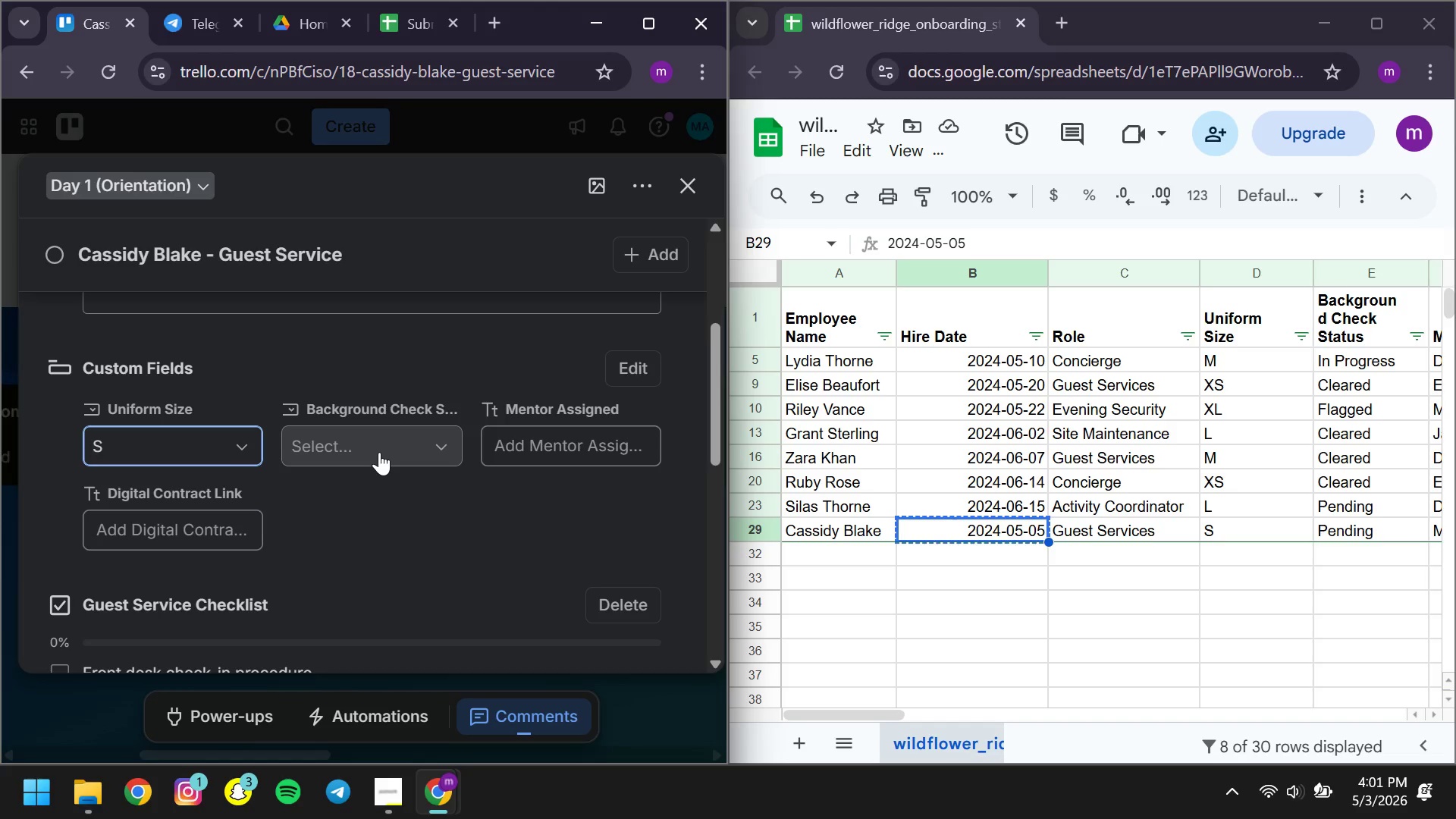 
left_click([379, 452])
 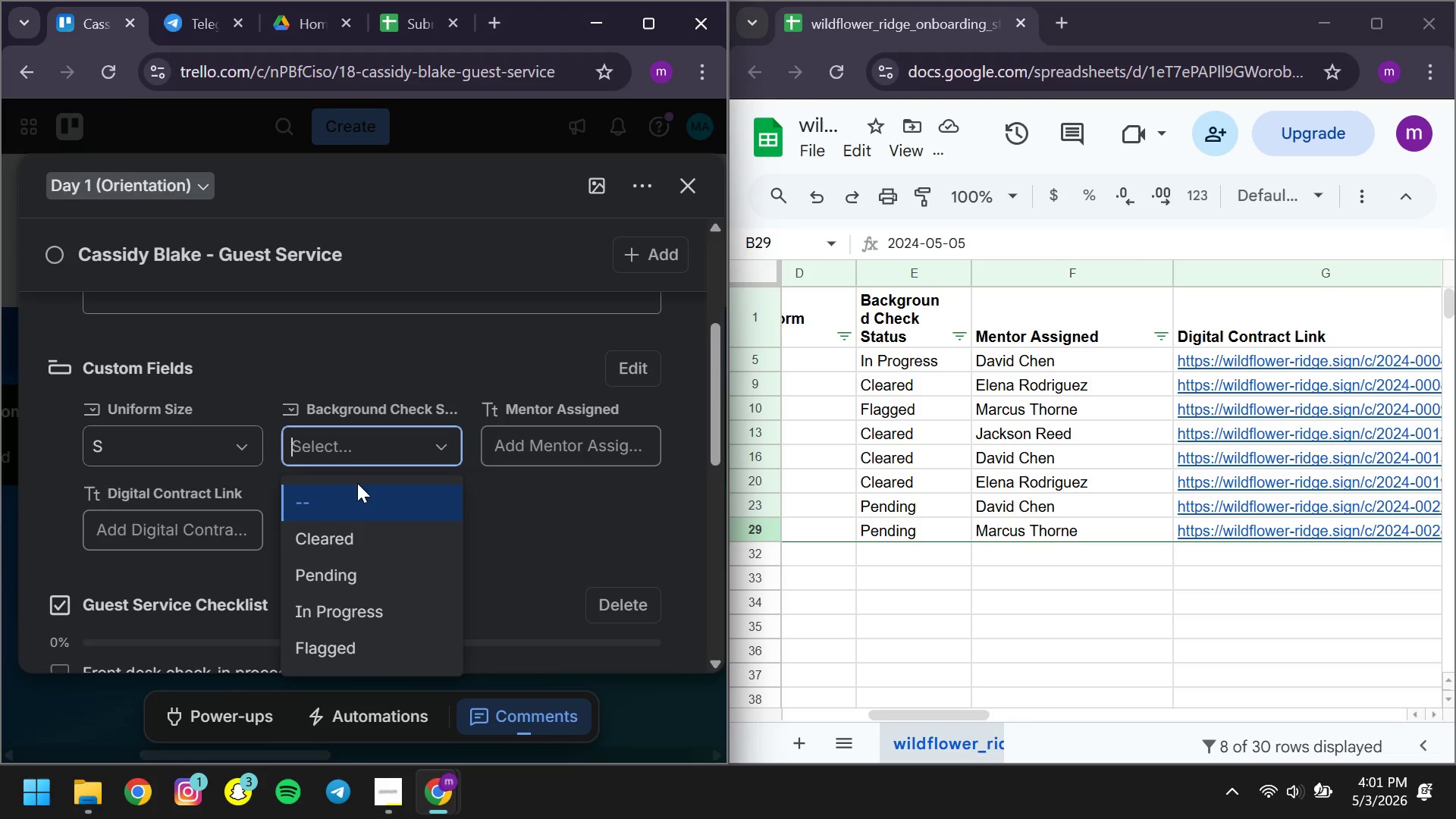 
left_click([311, 577])
 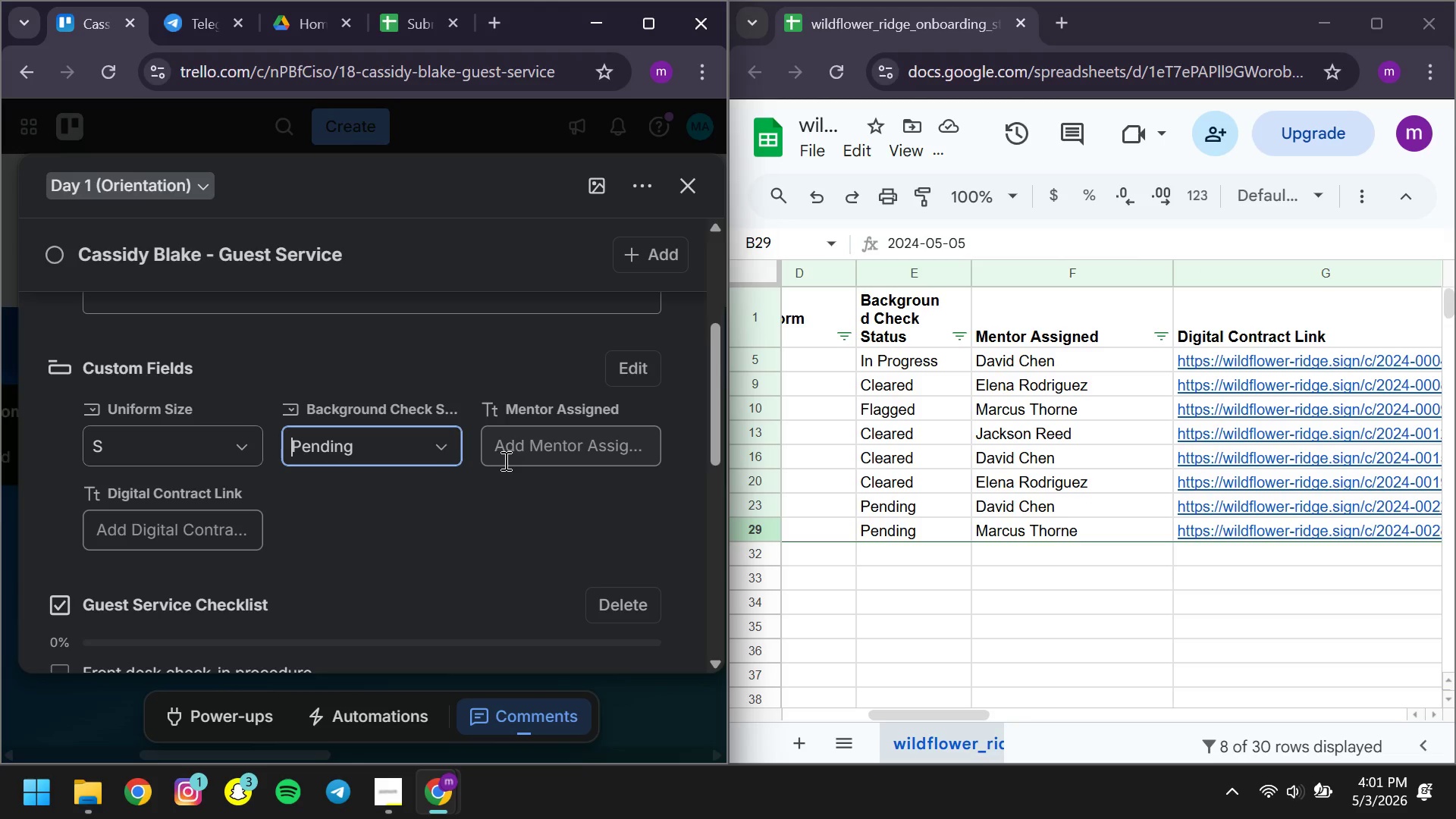 
left_click([504, 460])
 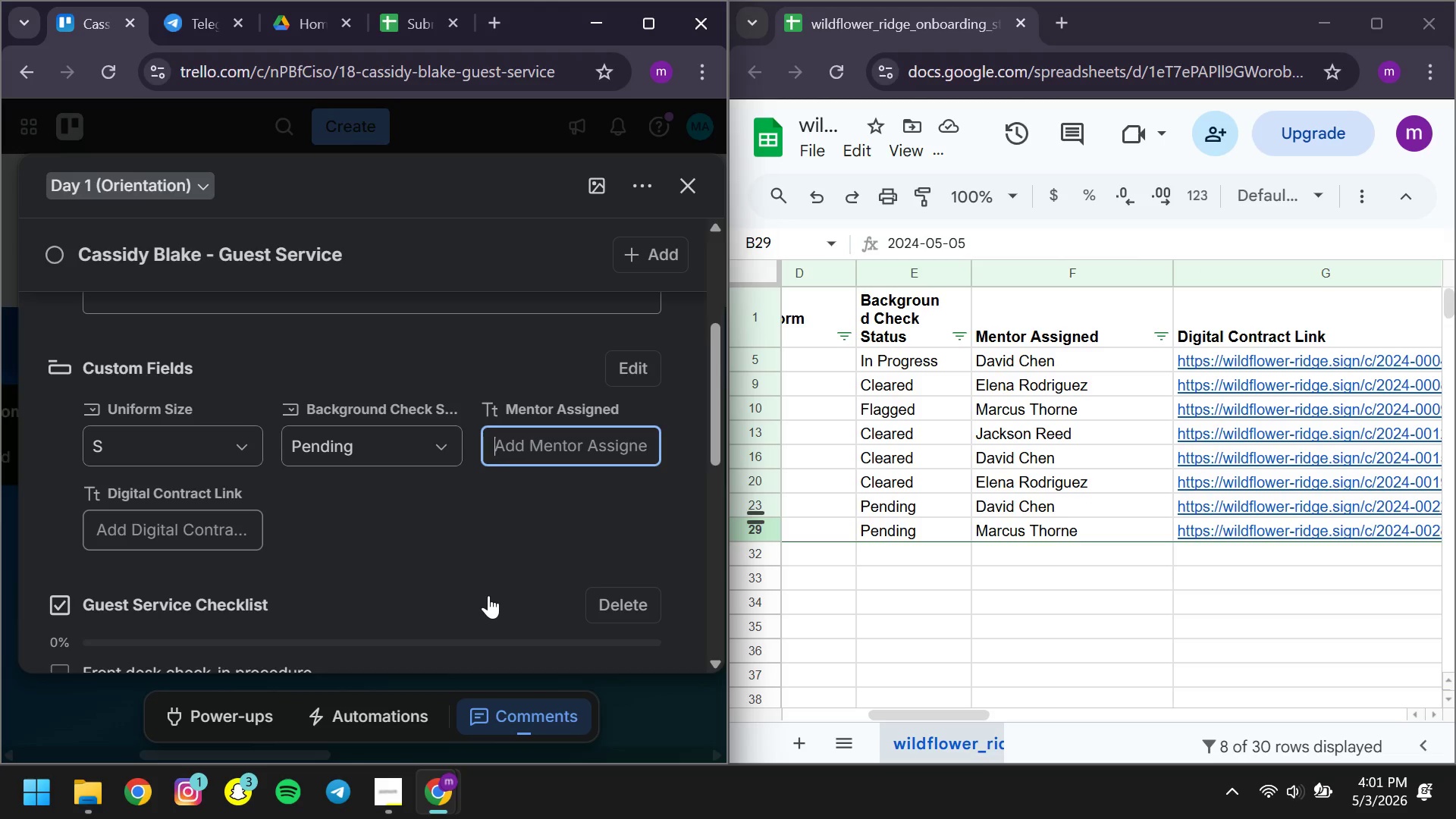 
type(Marcus Thorne )
 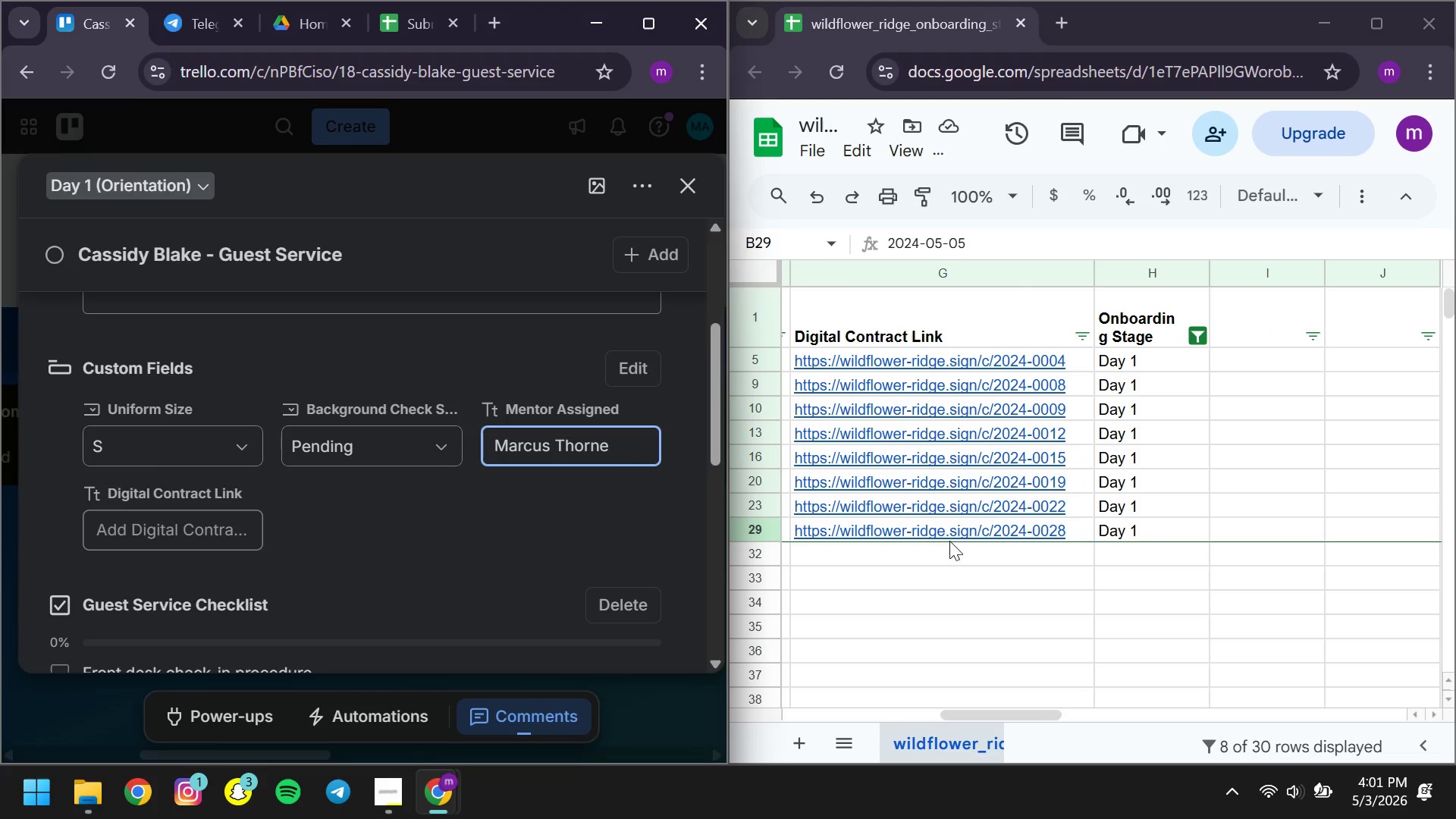 
left_click([940, 534])
 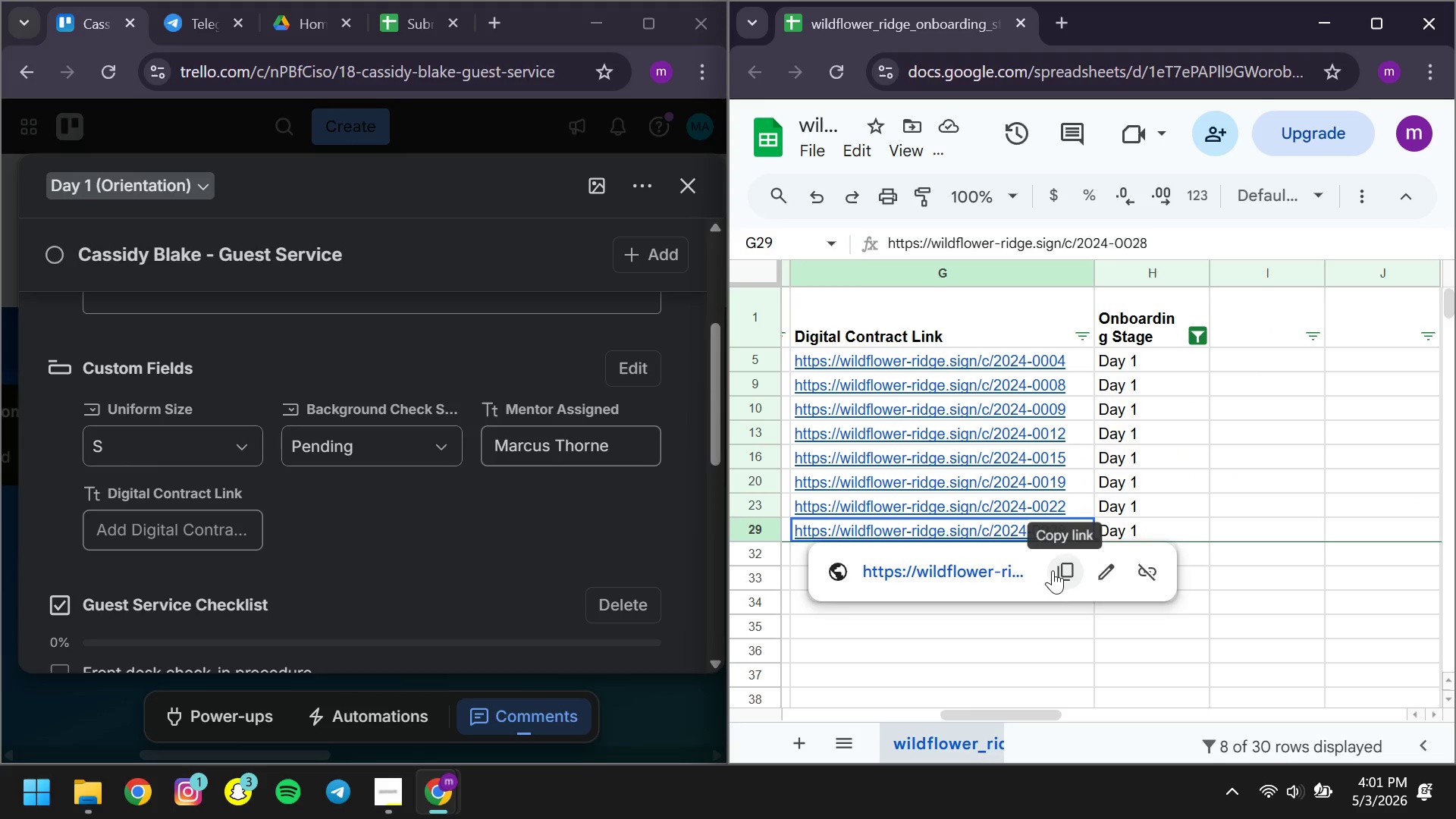 
left_click([1058, 574])
 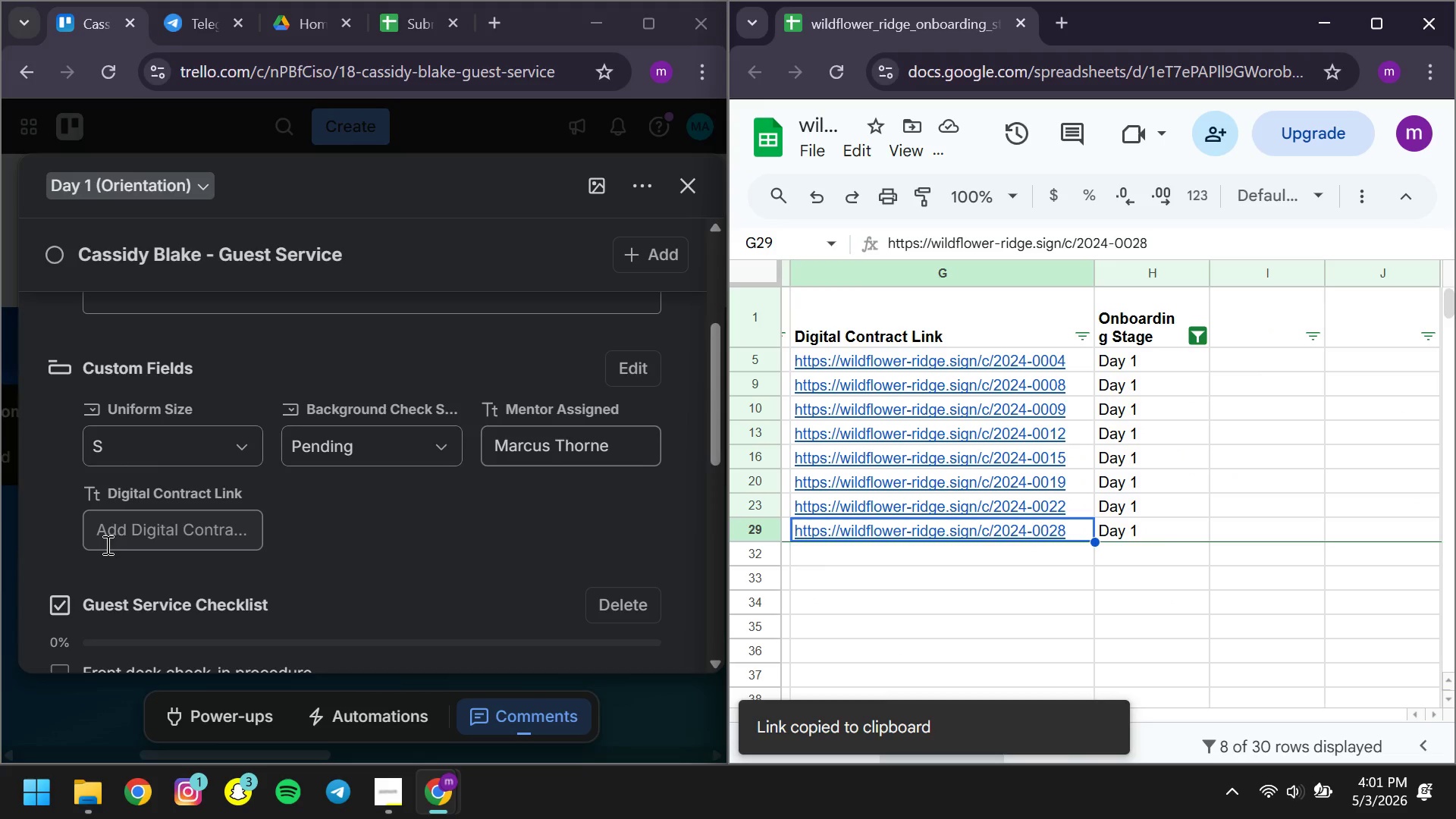 
left_click([106, 544])
 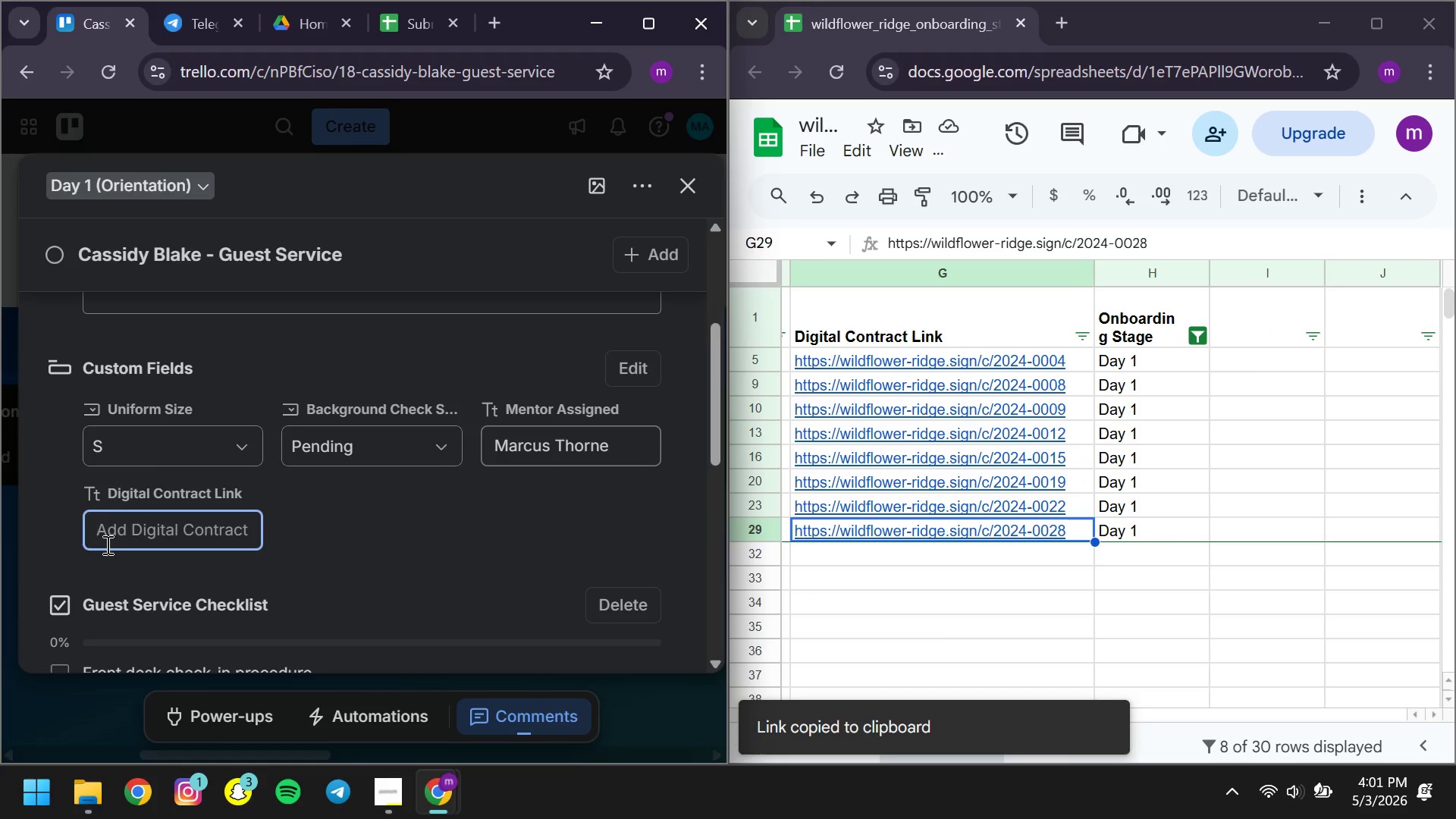 
key(Control+ControlLeft)
 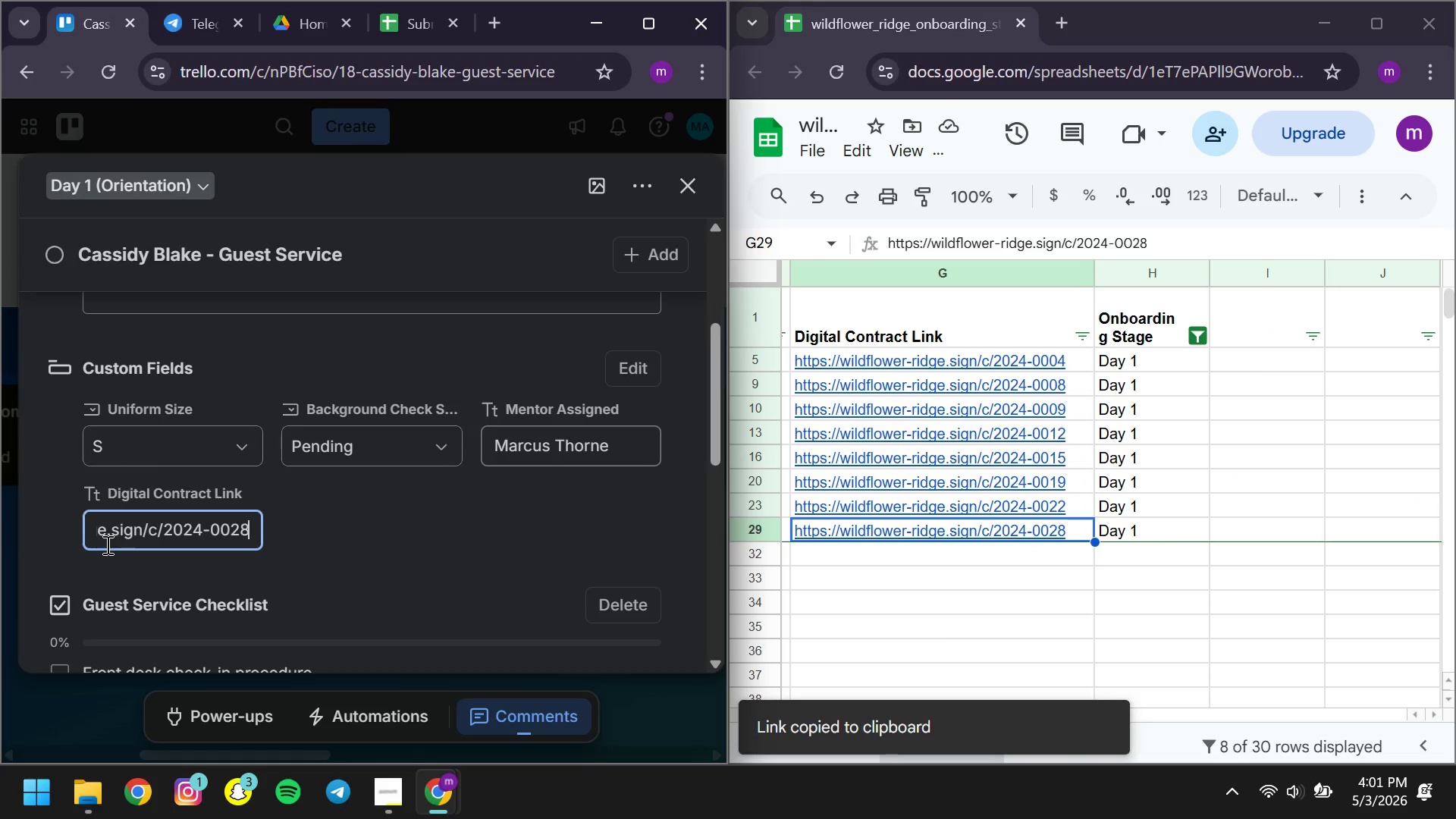 
key(Control+V)
 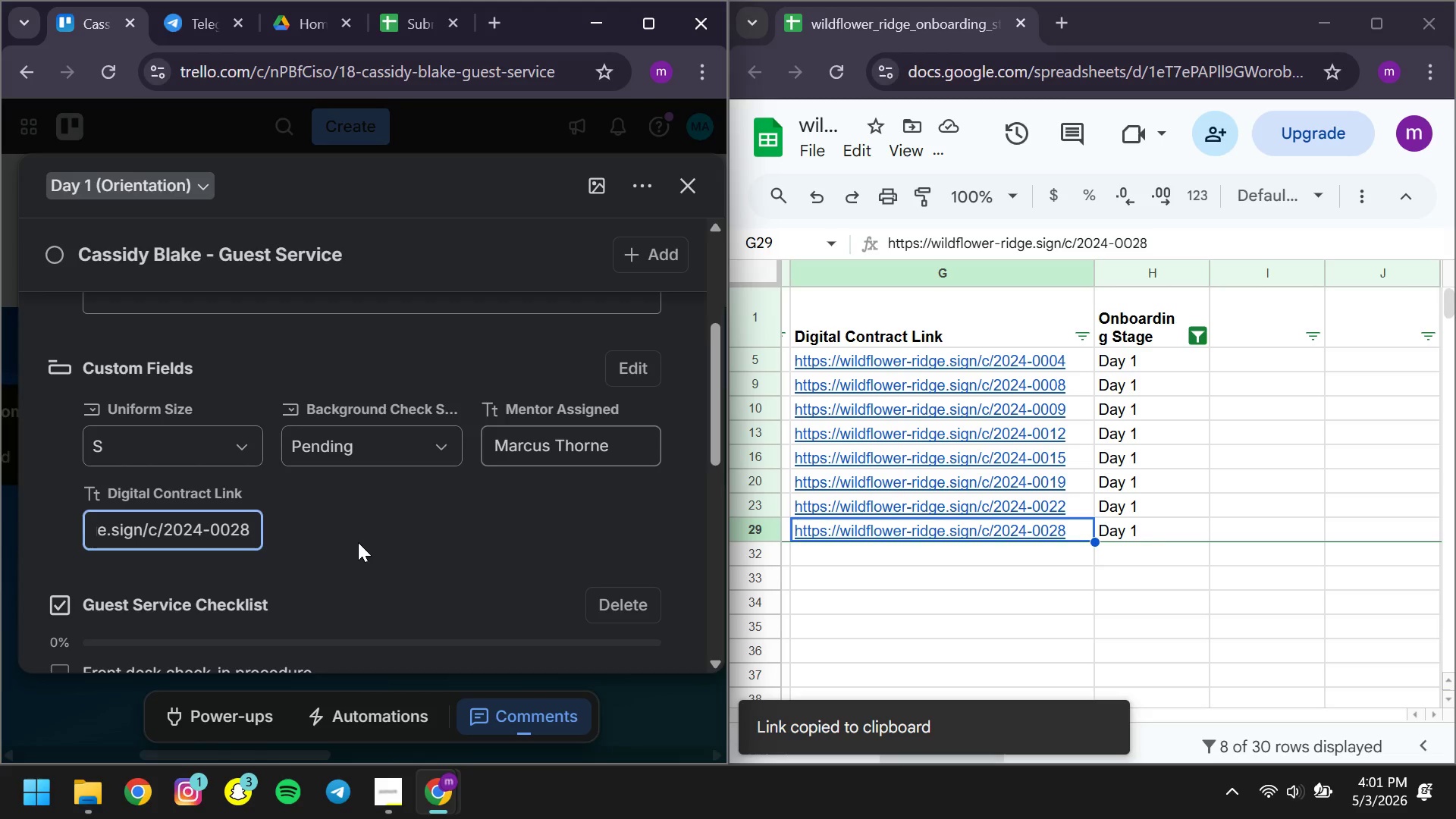 
left_click([358, 542])
 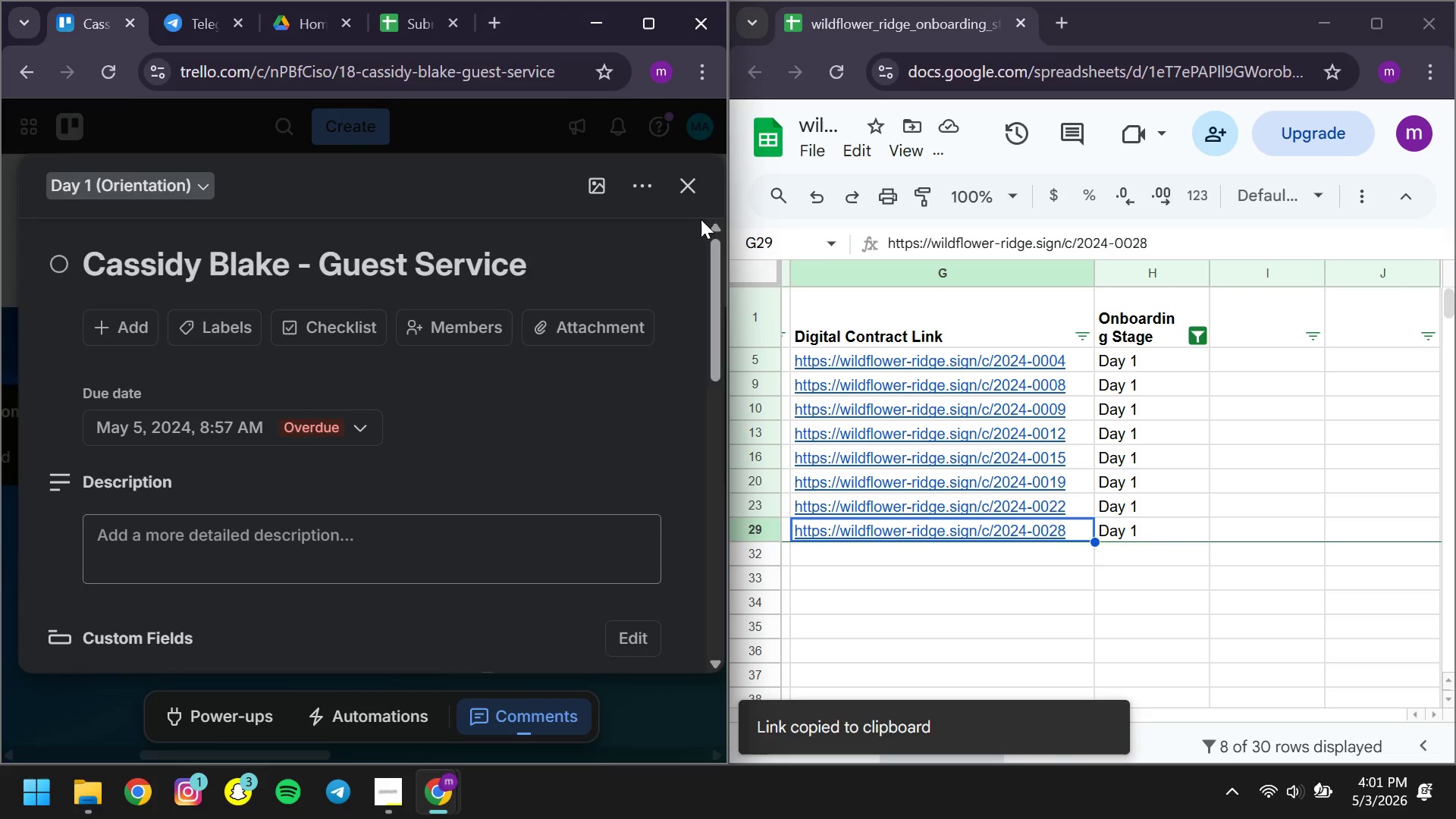 
left_click([693, 187])
 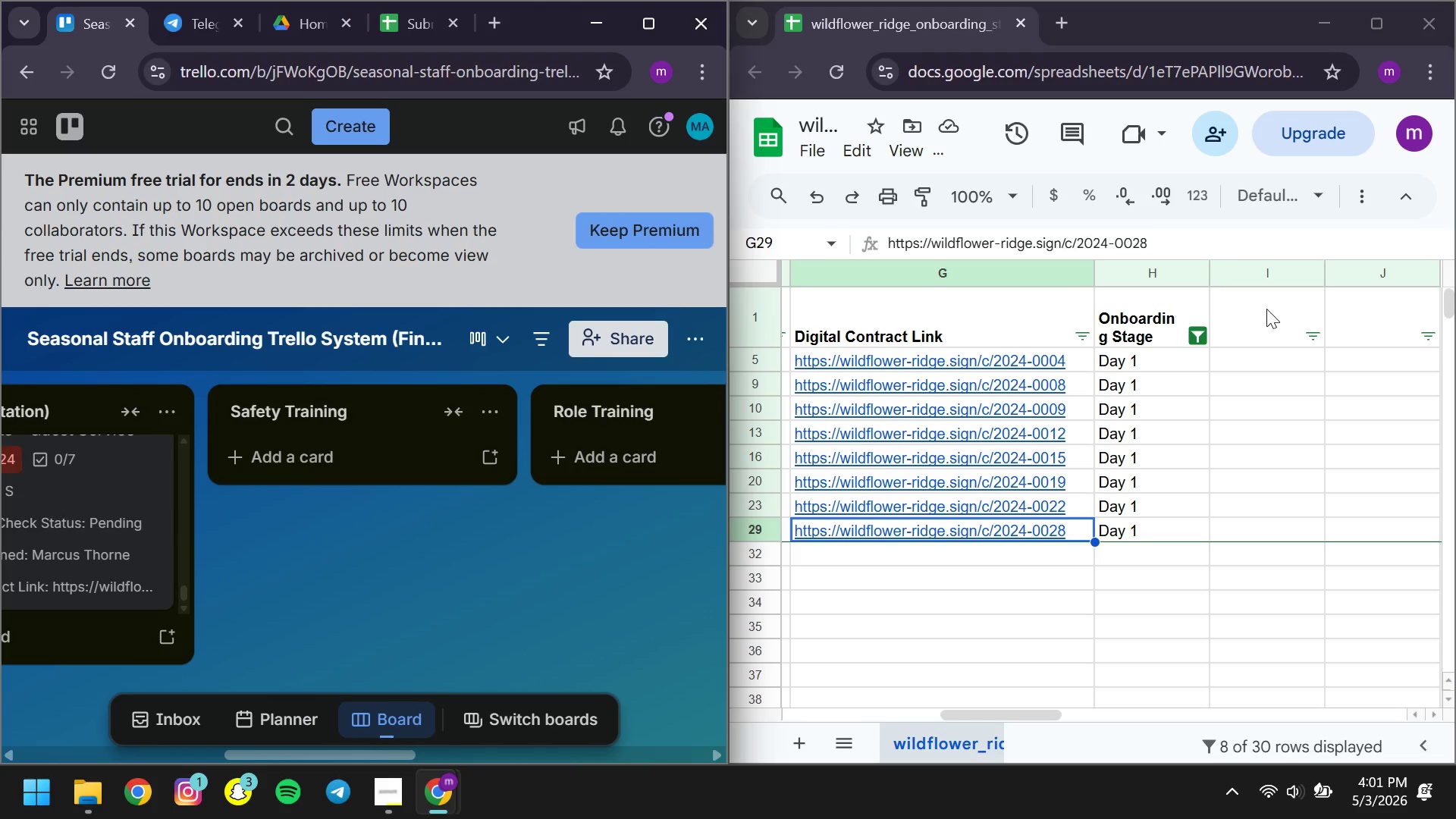 
left_click([1197, 335])
 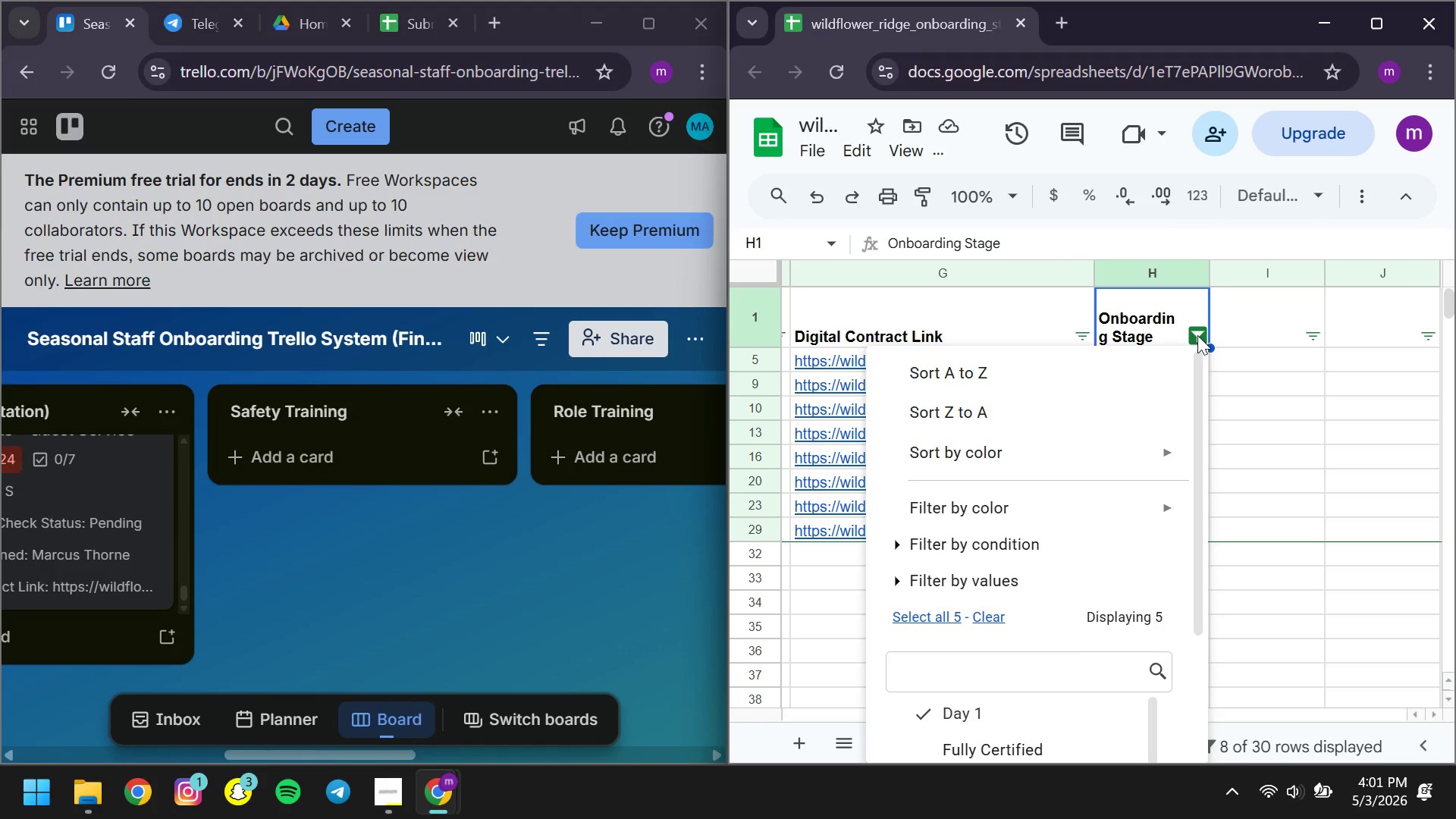 
mouse_move([994, 512])
 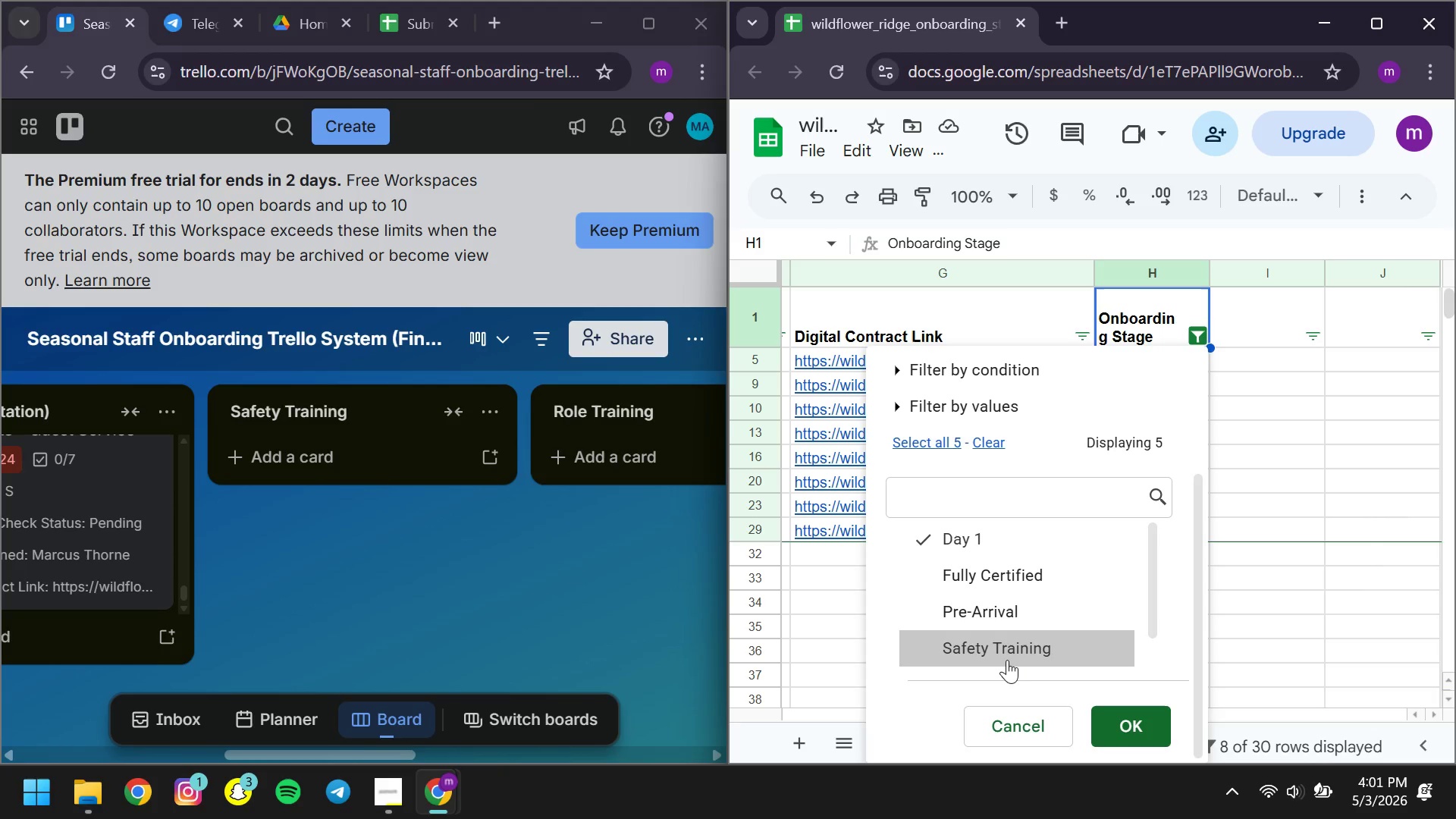 
left_click([1007, 660])
 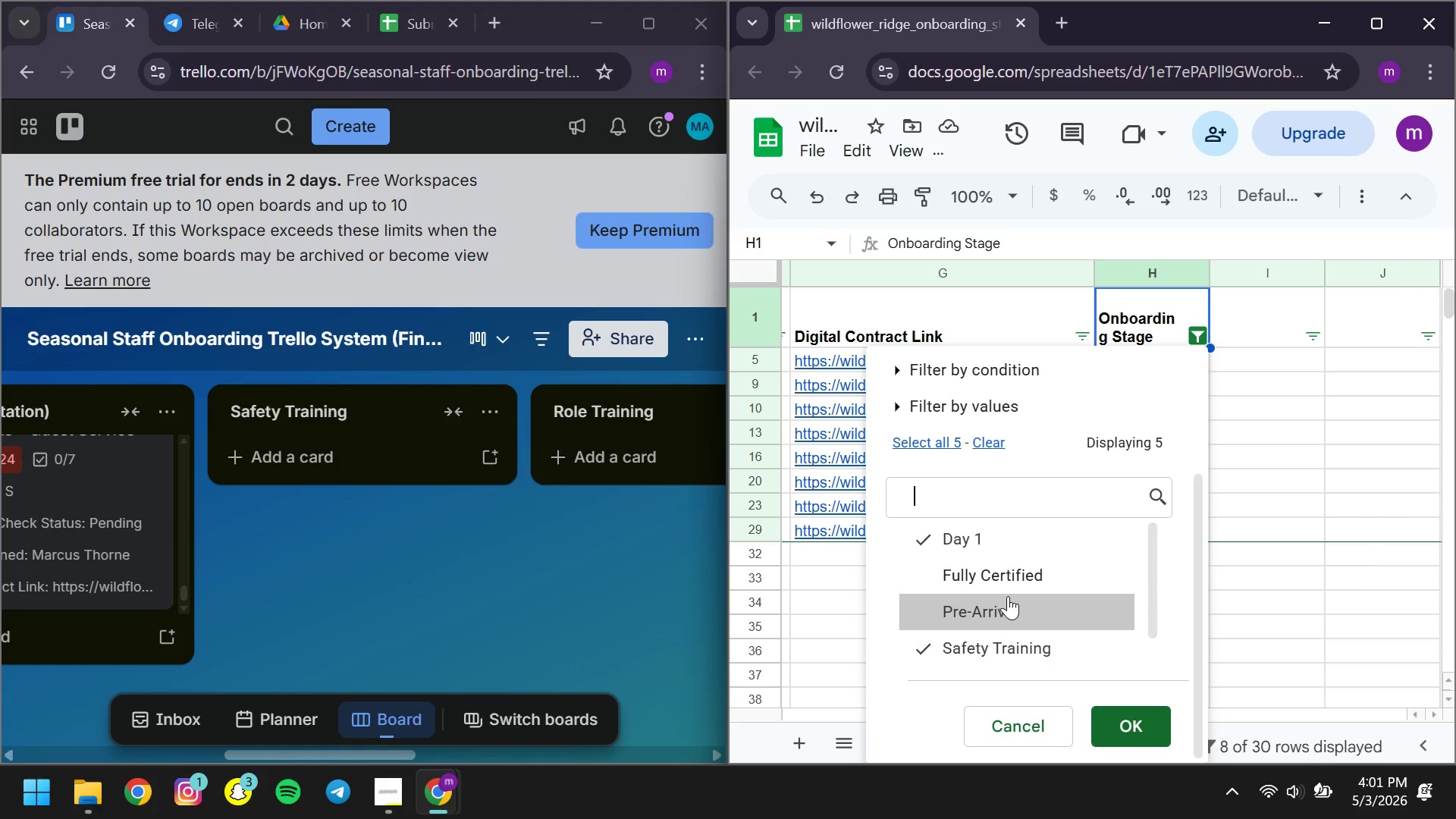 
left_click([939, 524])
 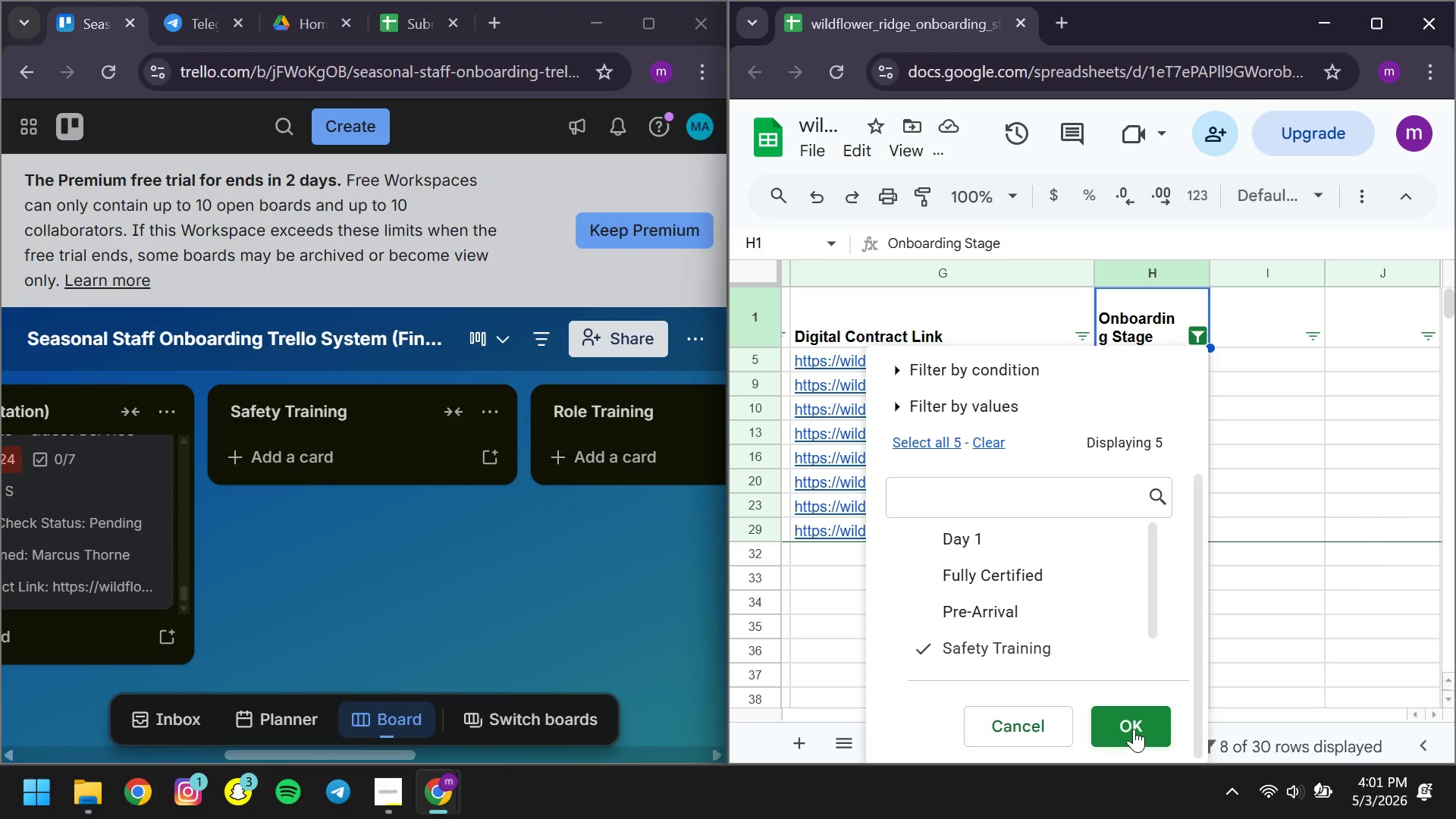 
left_click([1134, 729])
 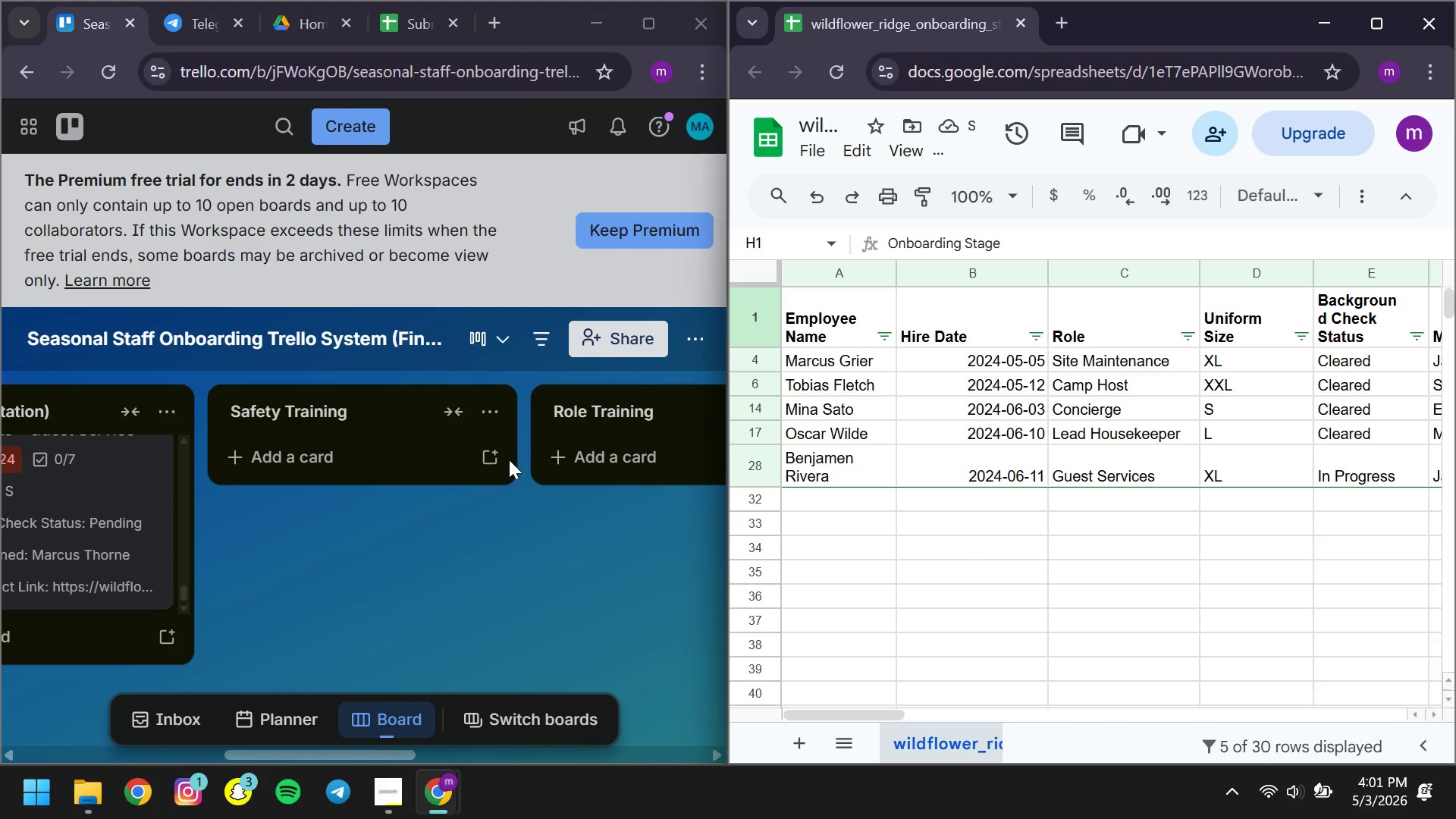 
left_click([500, 460])
 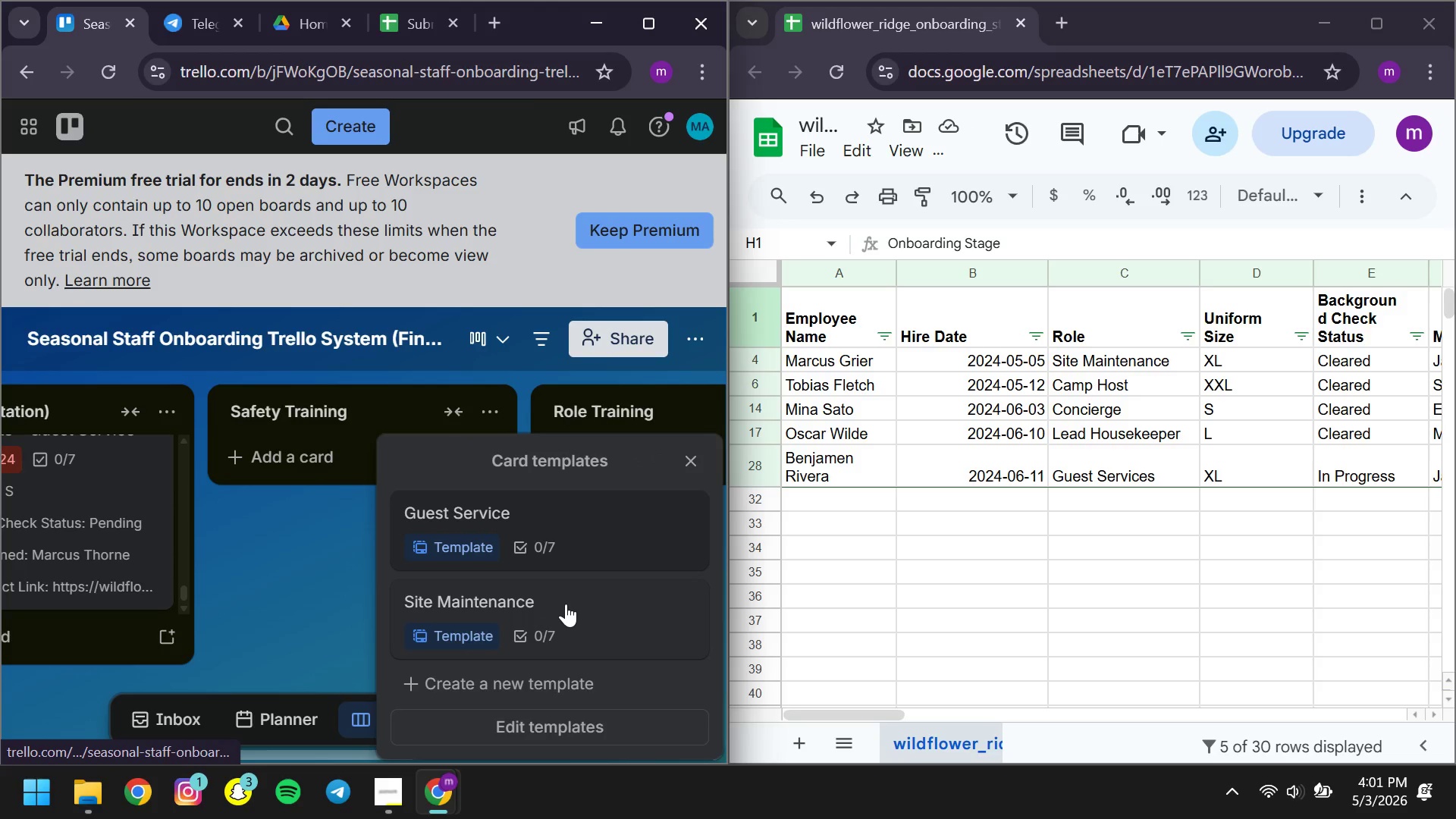 
left_click([566, 604])
 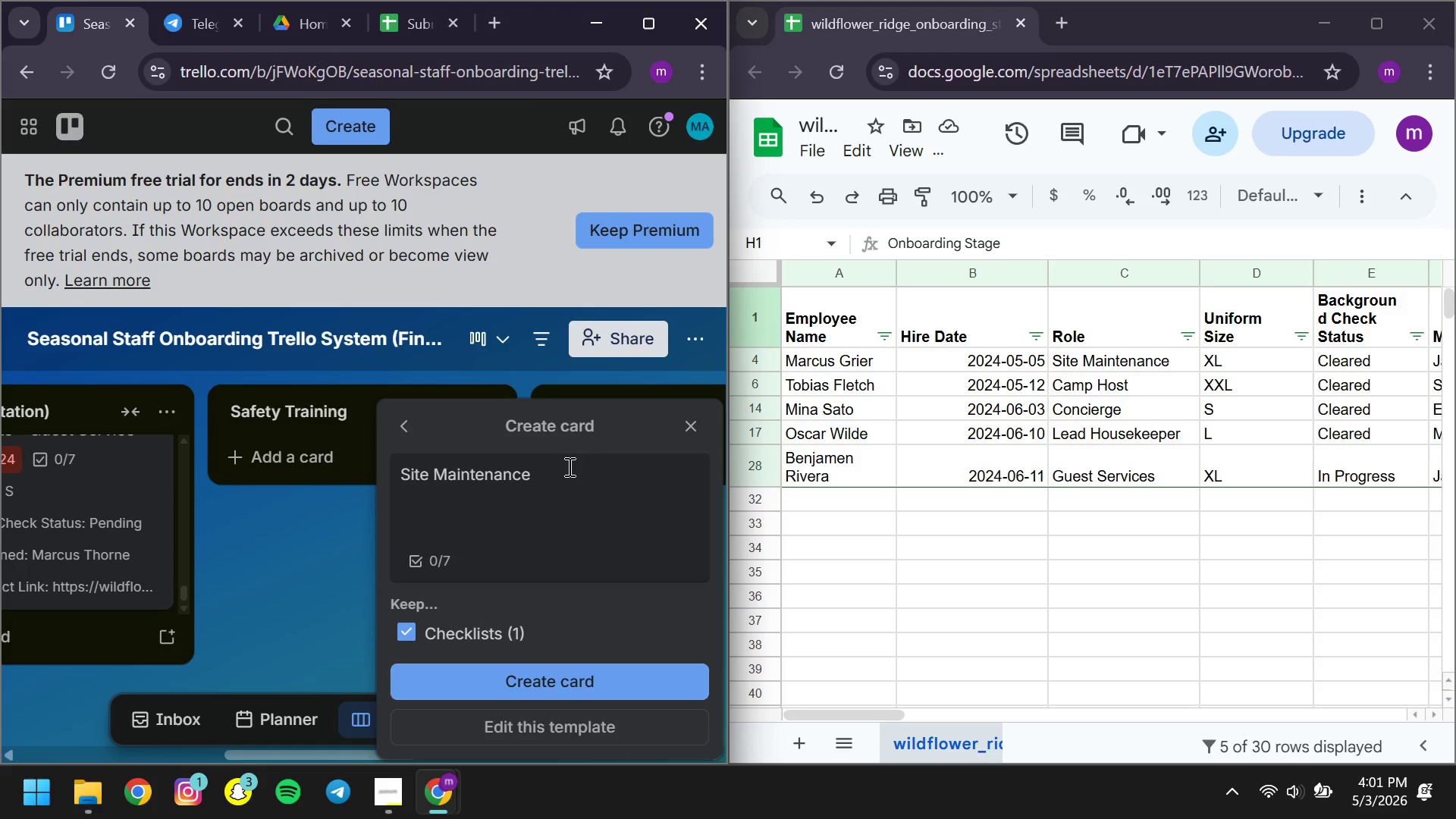 
left_click([568, 466])
 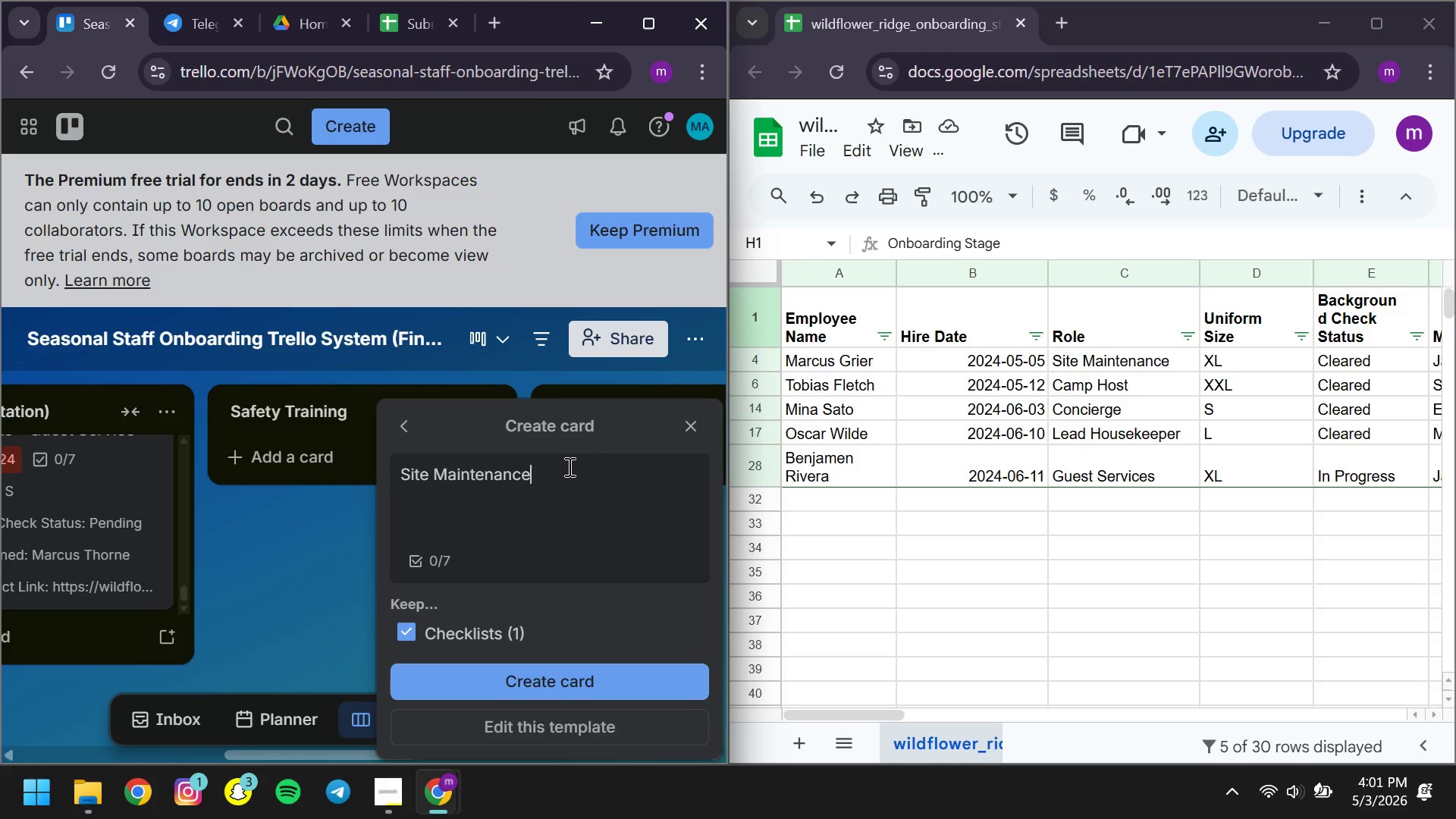 
key(Control+ControlLeft)
 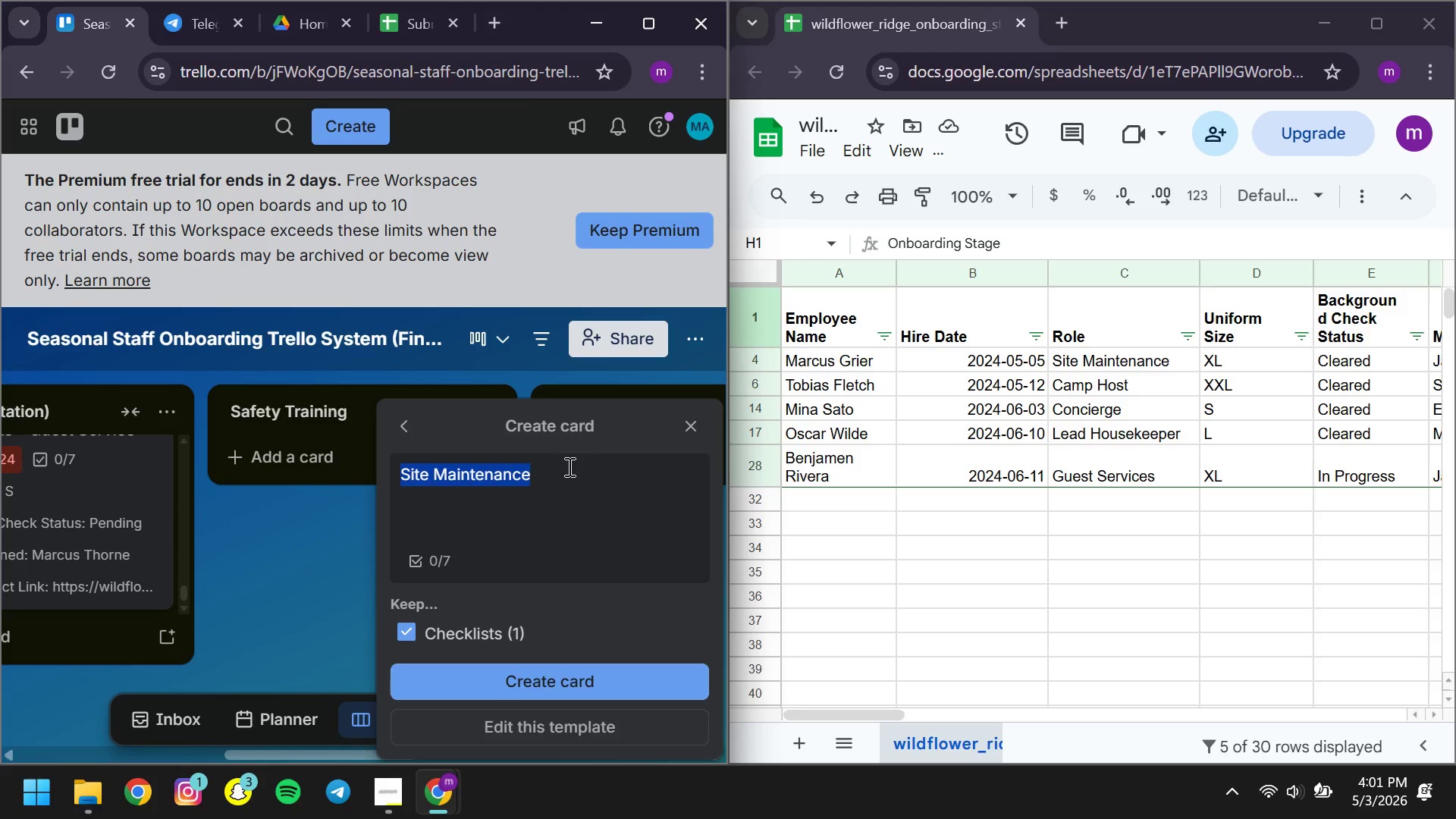 
key(Control+A)
 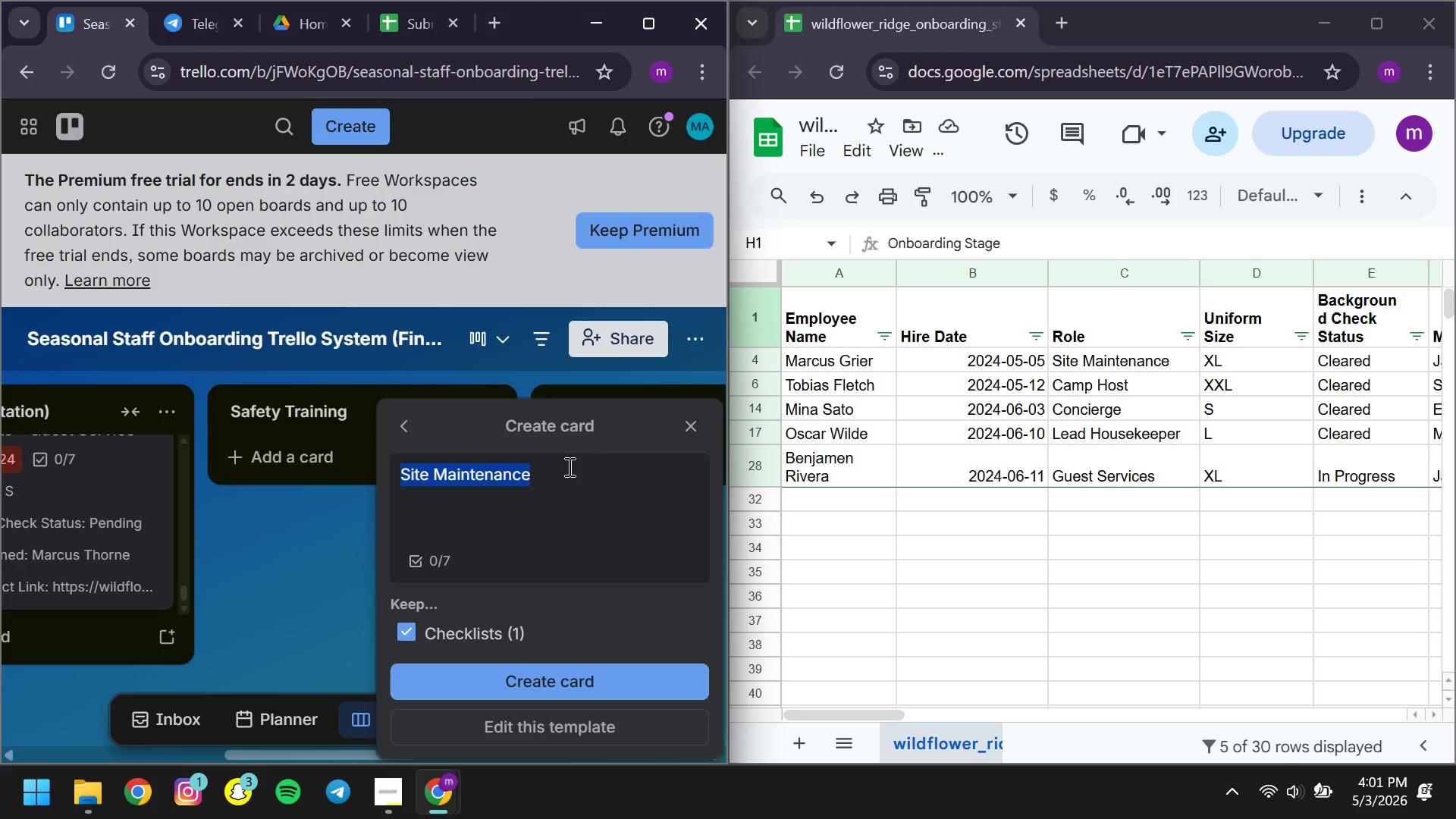 
type(Marcus Grier - Site Maintenance )
 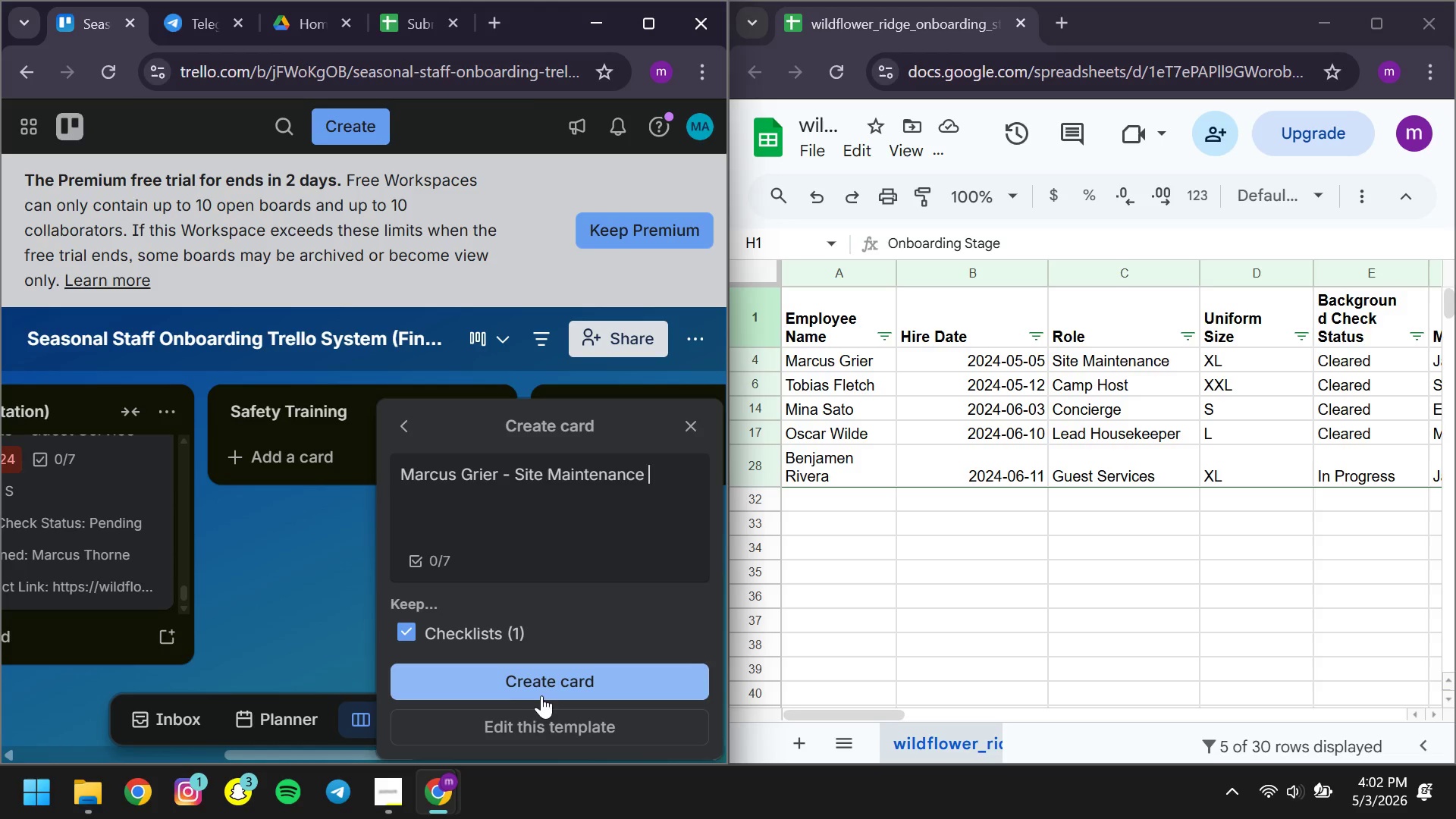 
left_click([525, 676])
 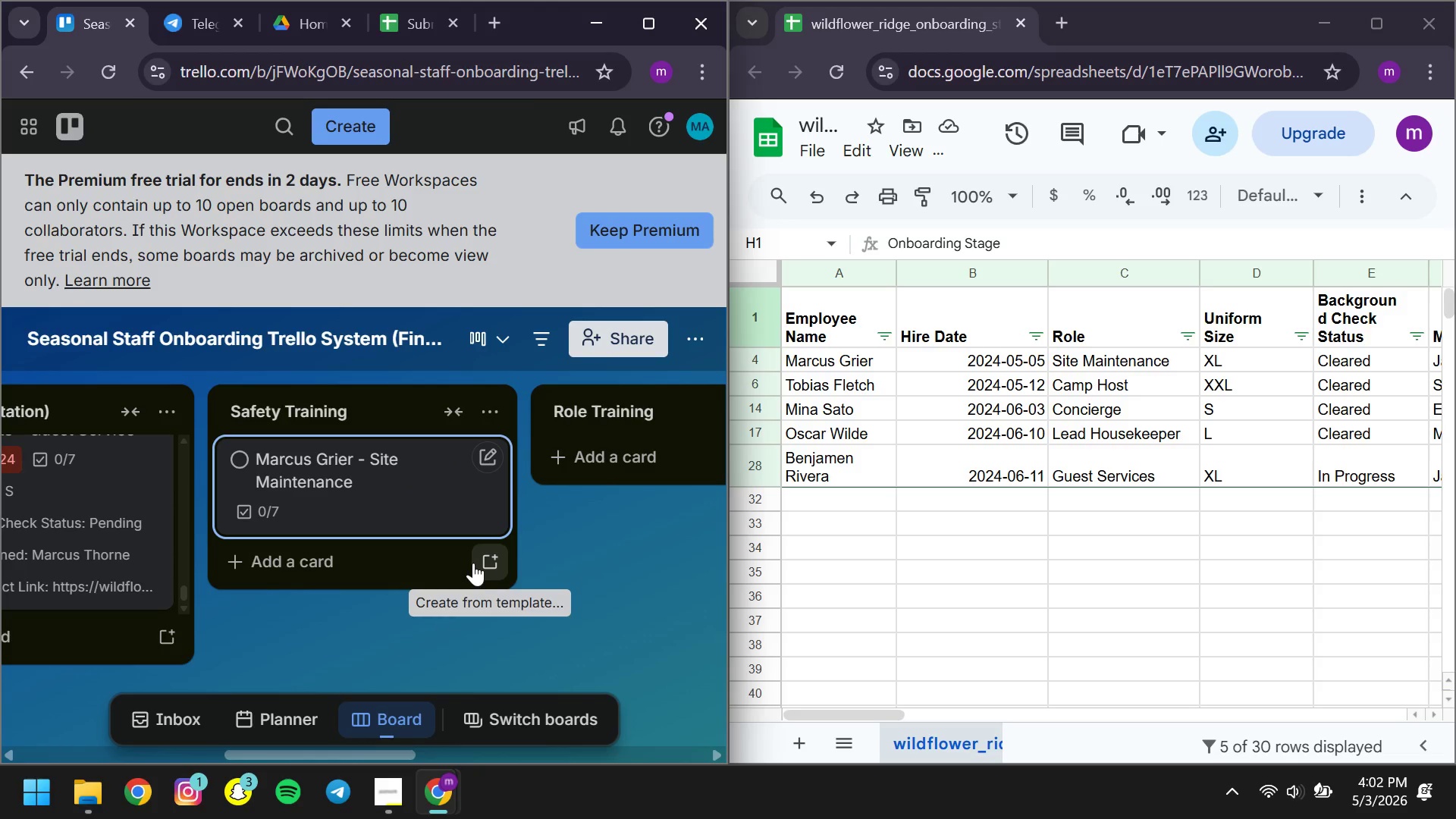 
left_click([481, 563])
 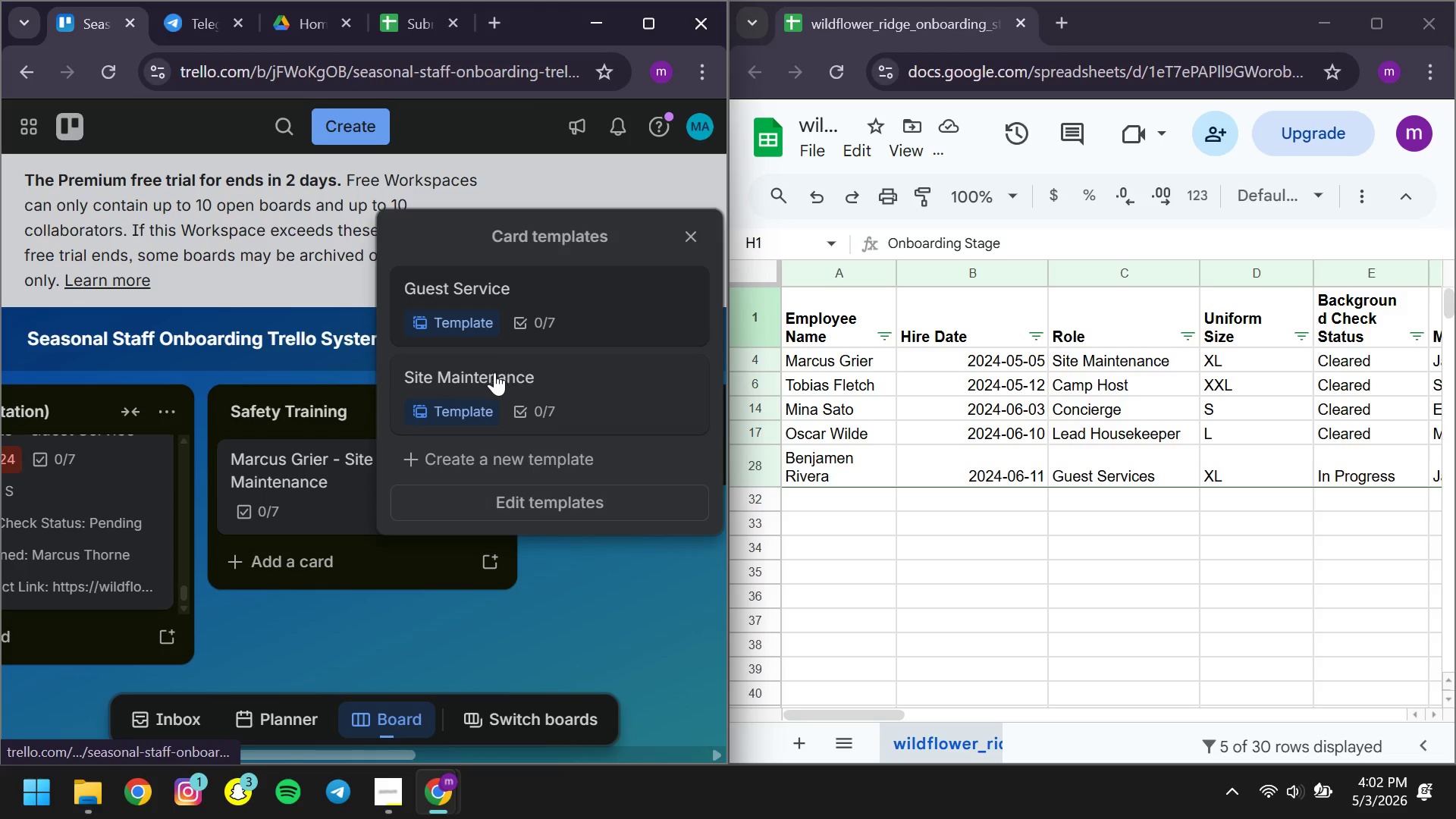 
left_click([478, 292])
 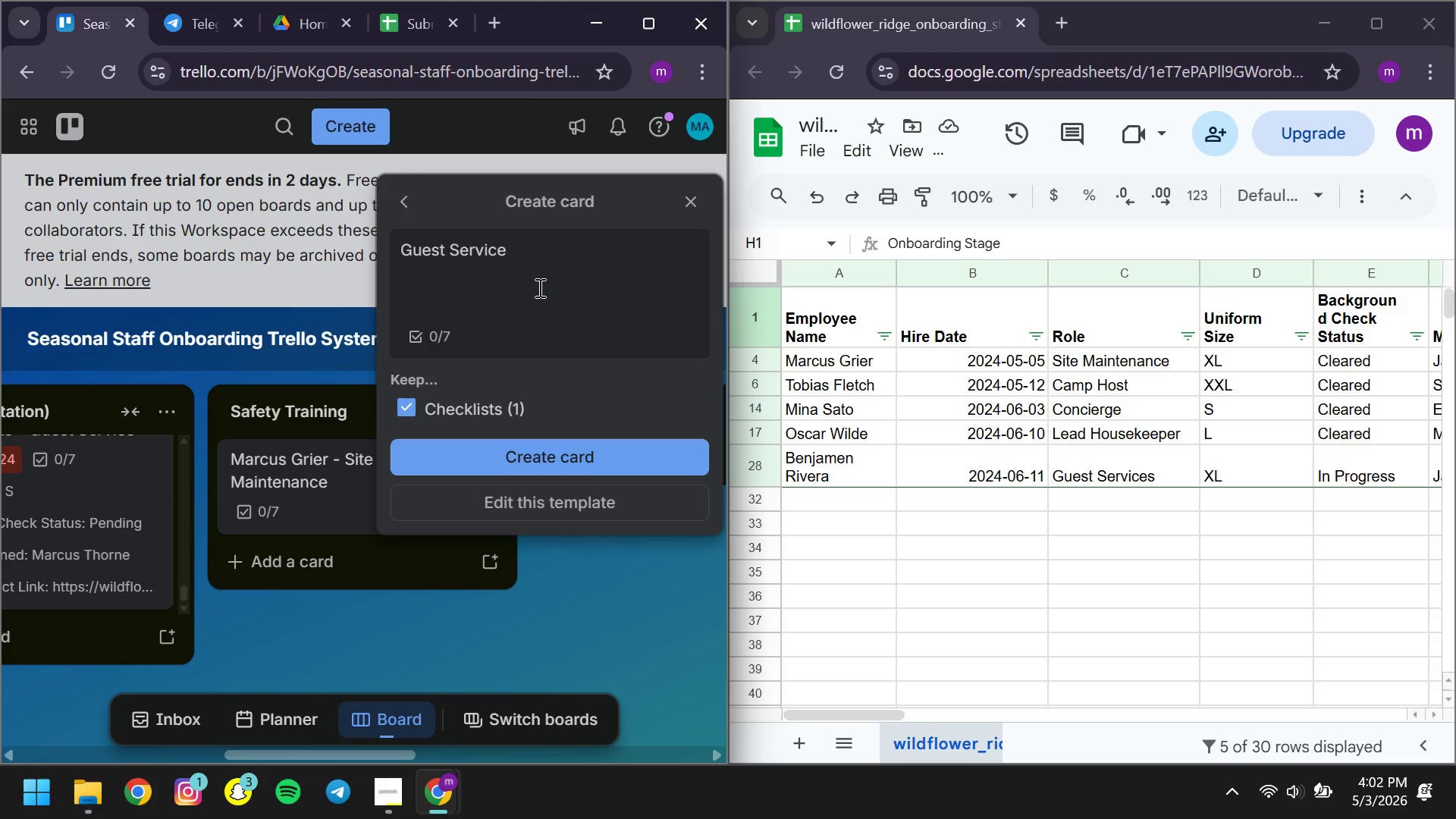 
left_click([538, 287])
 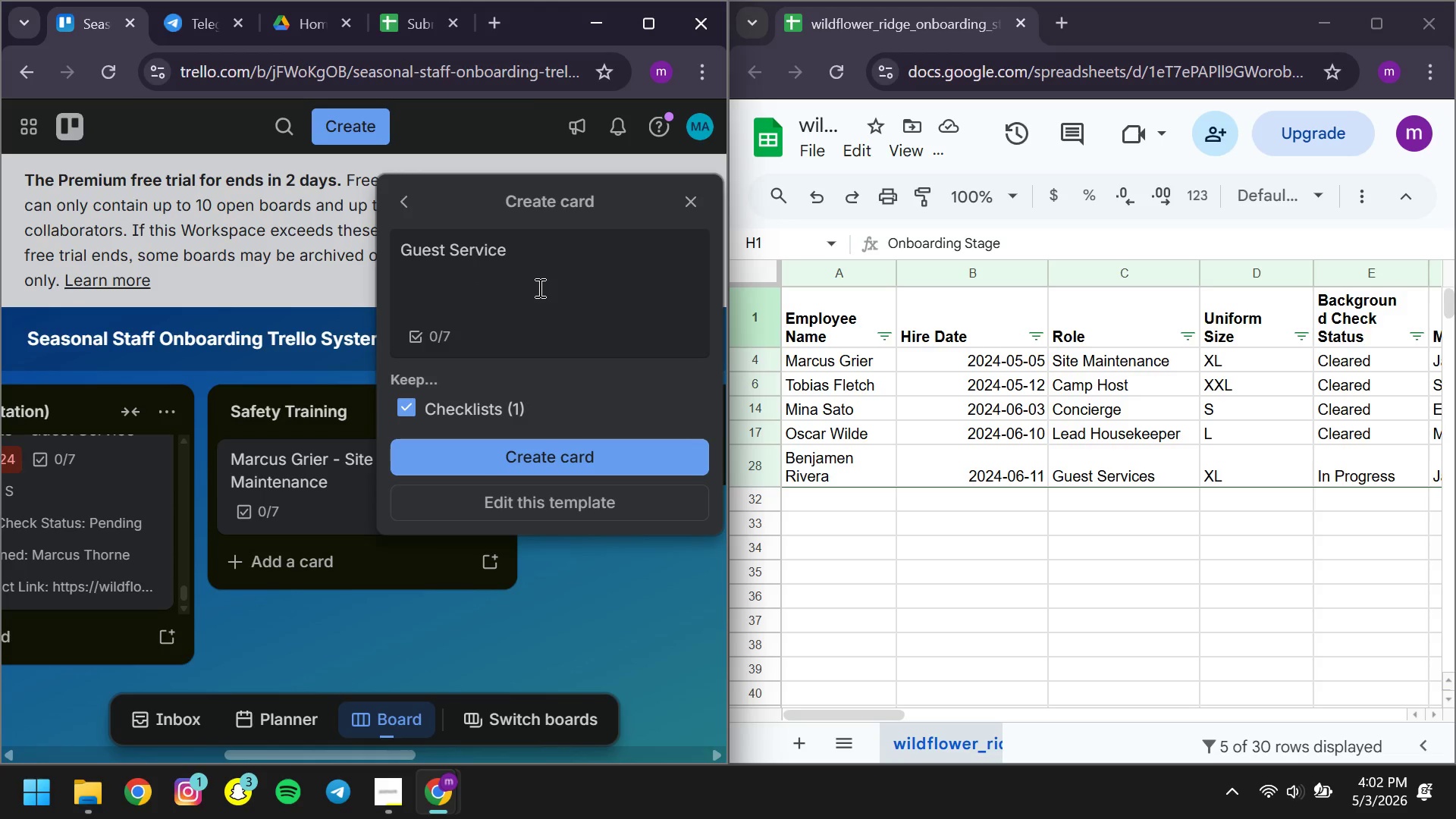 
key(Control+ControlLeft)
 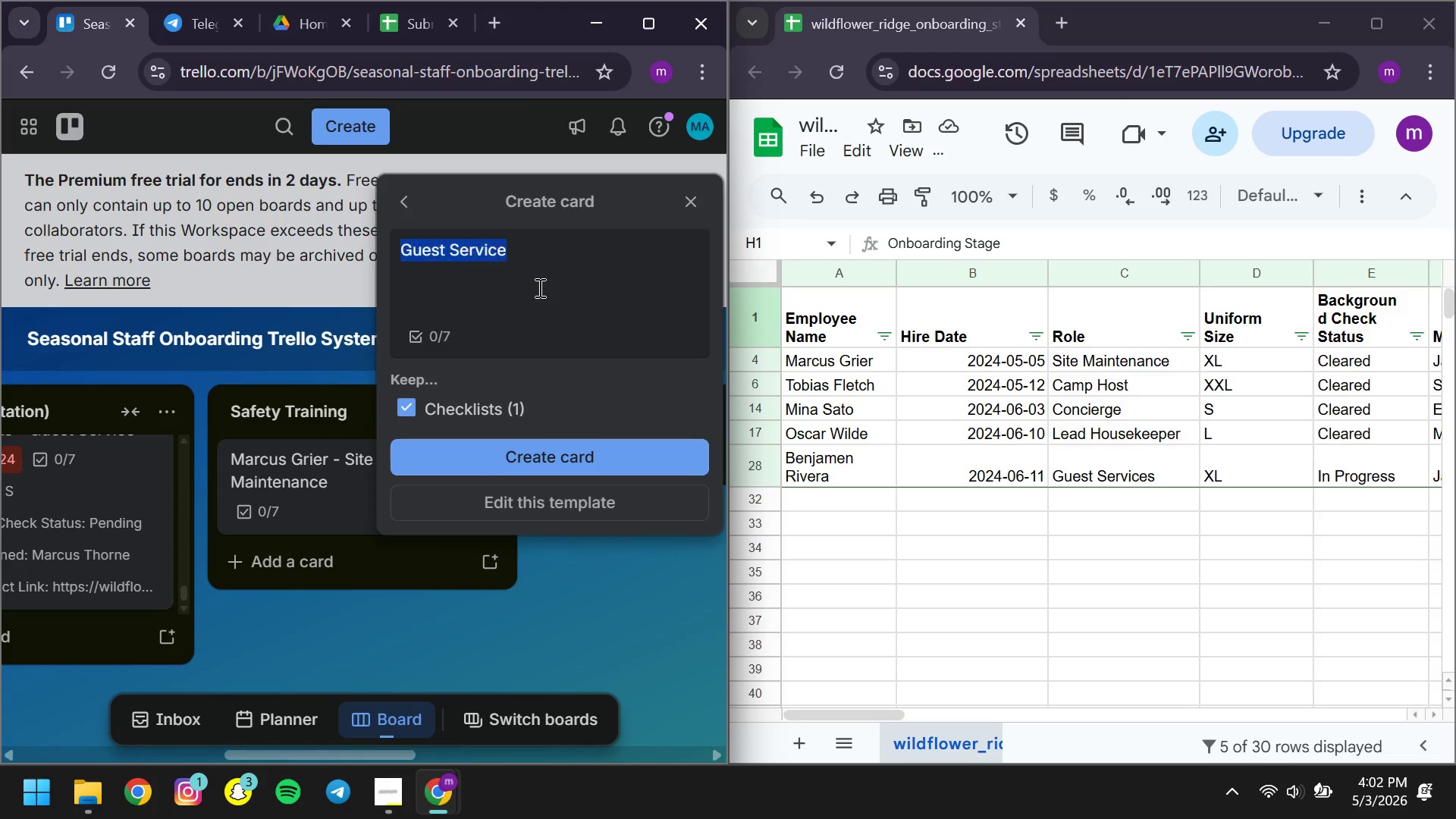 
key(Control+A)
 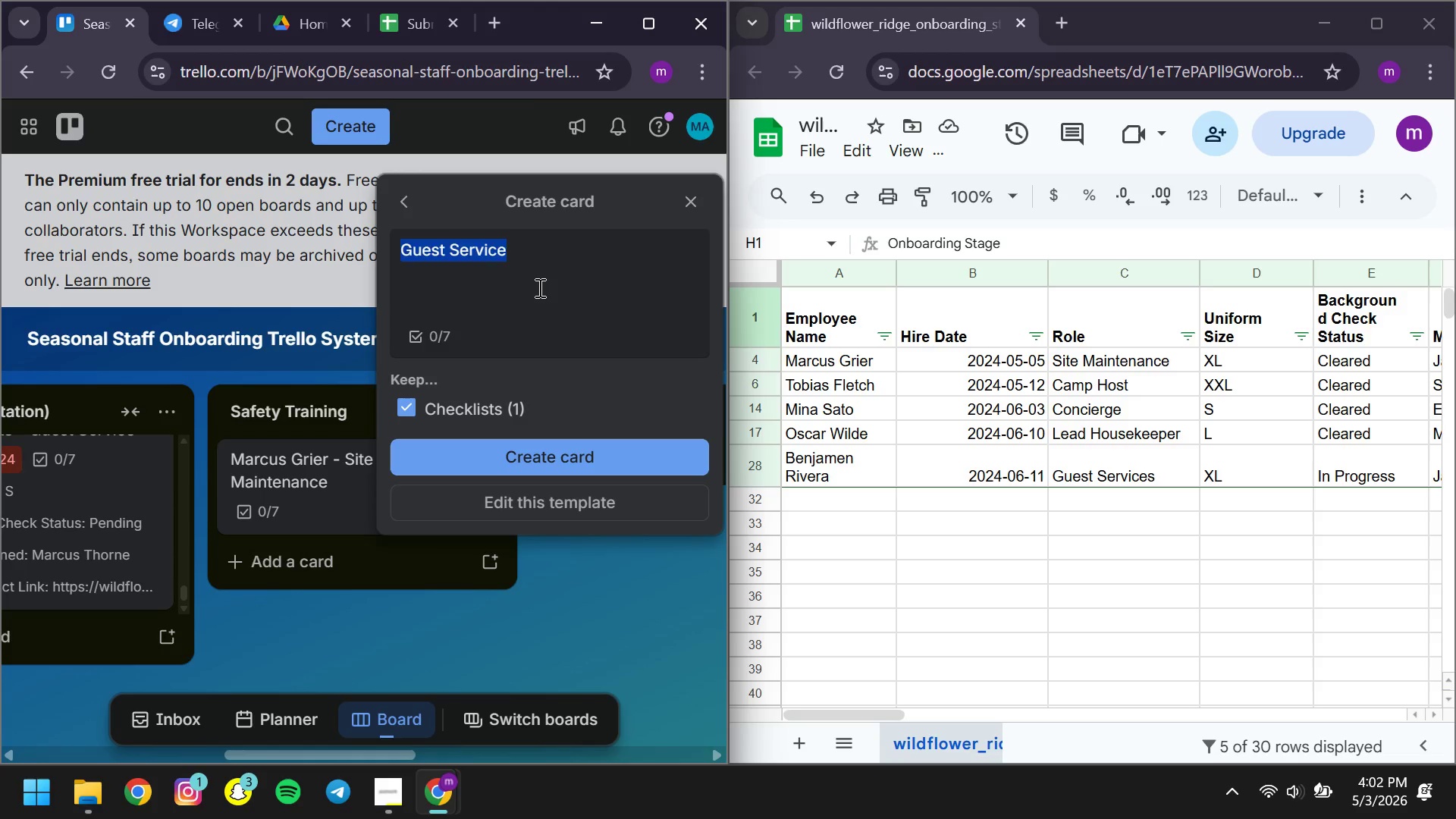 
type(Th)
key(Backspace)
type(bias )
key(Backspace)
key(Backspace)
key(Backspace)
key(Backspace)
key(Backspace)
type(obias Fletch )
 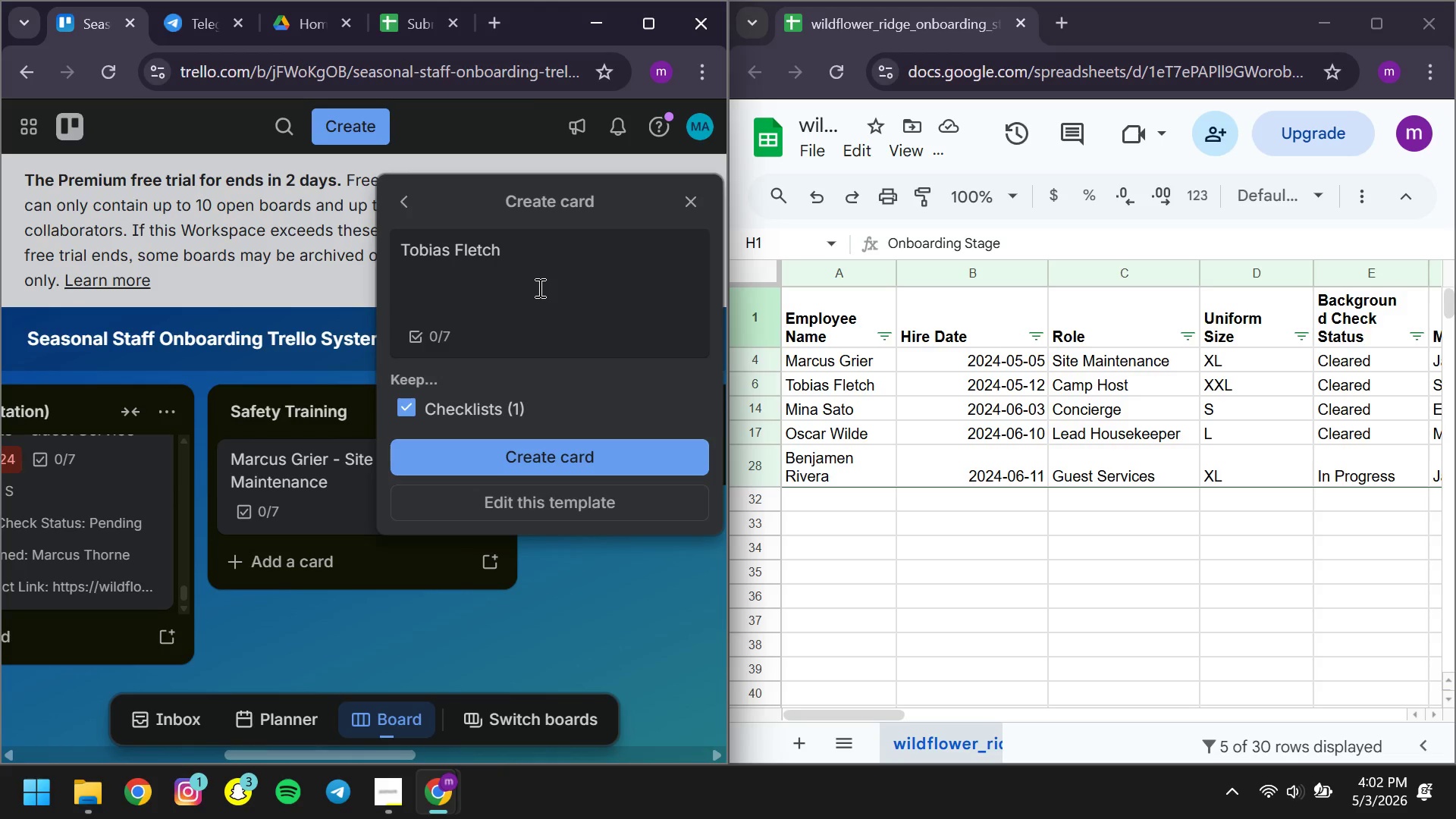 
wait(10.14)
 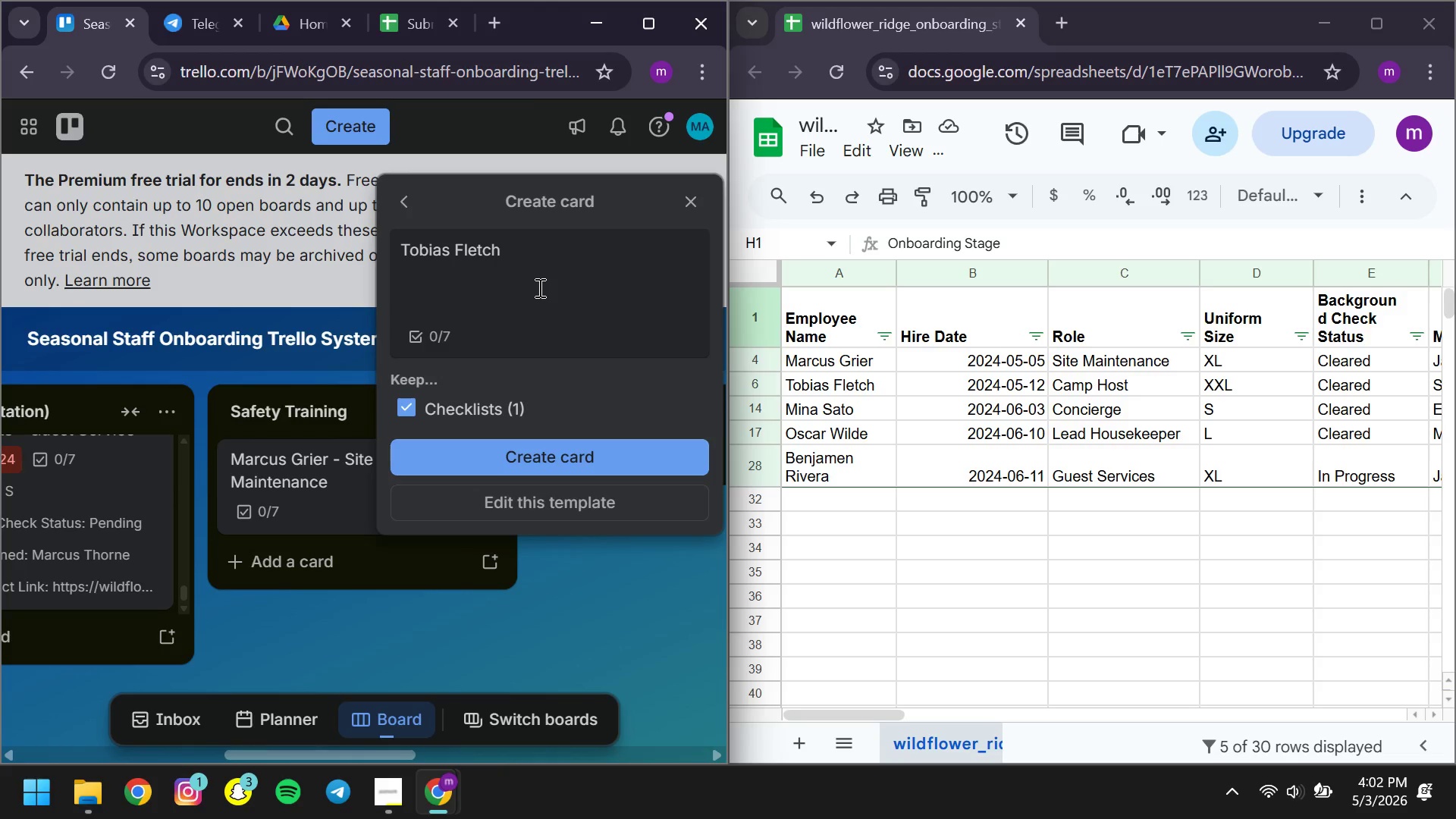 
type(0)
key(Backspace)
type(- Camp Host)
 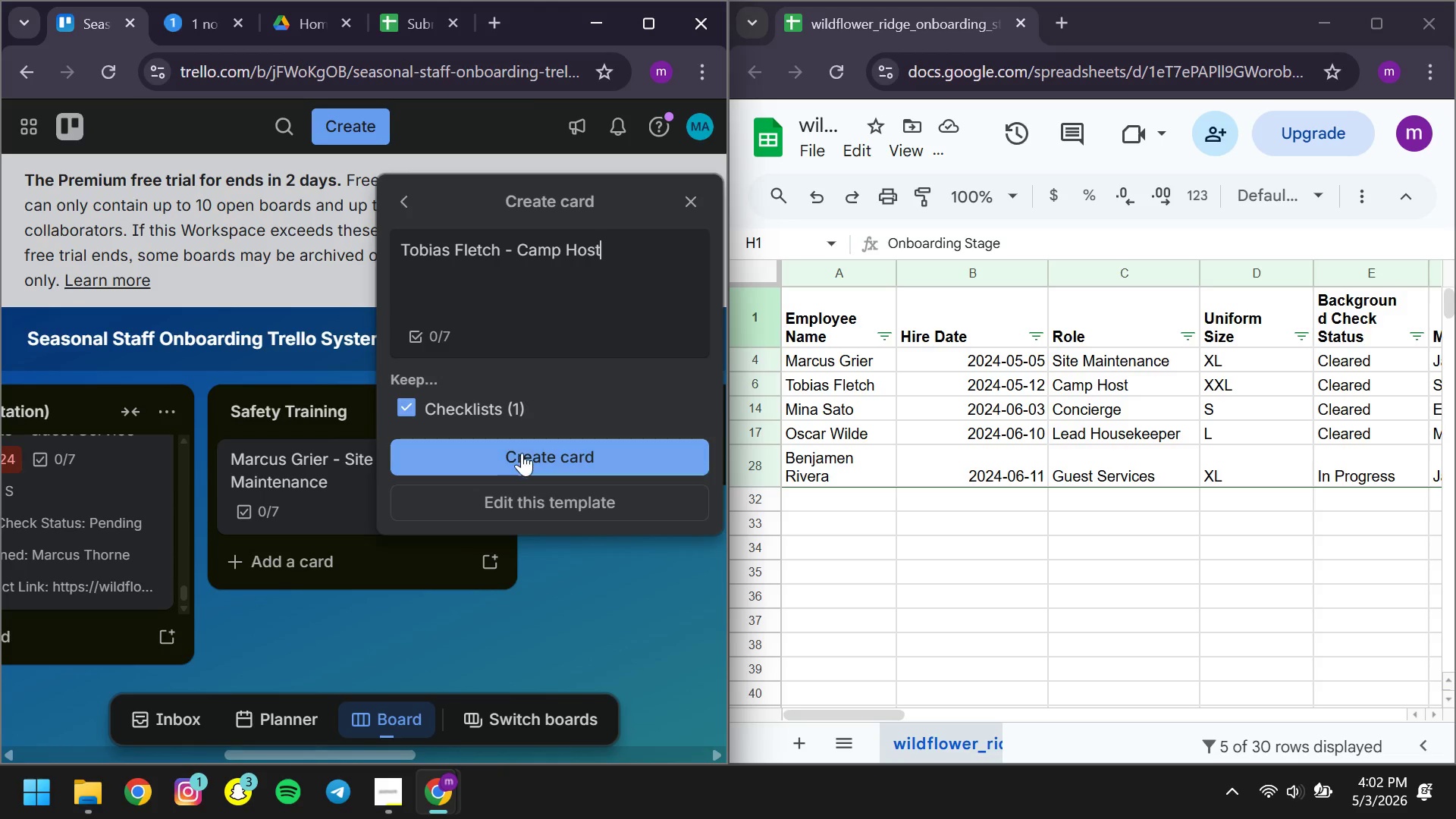 
left_click([522, 453])
 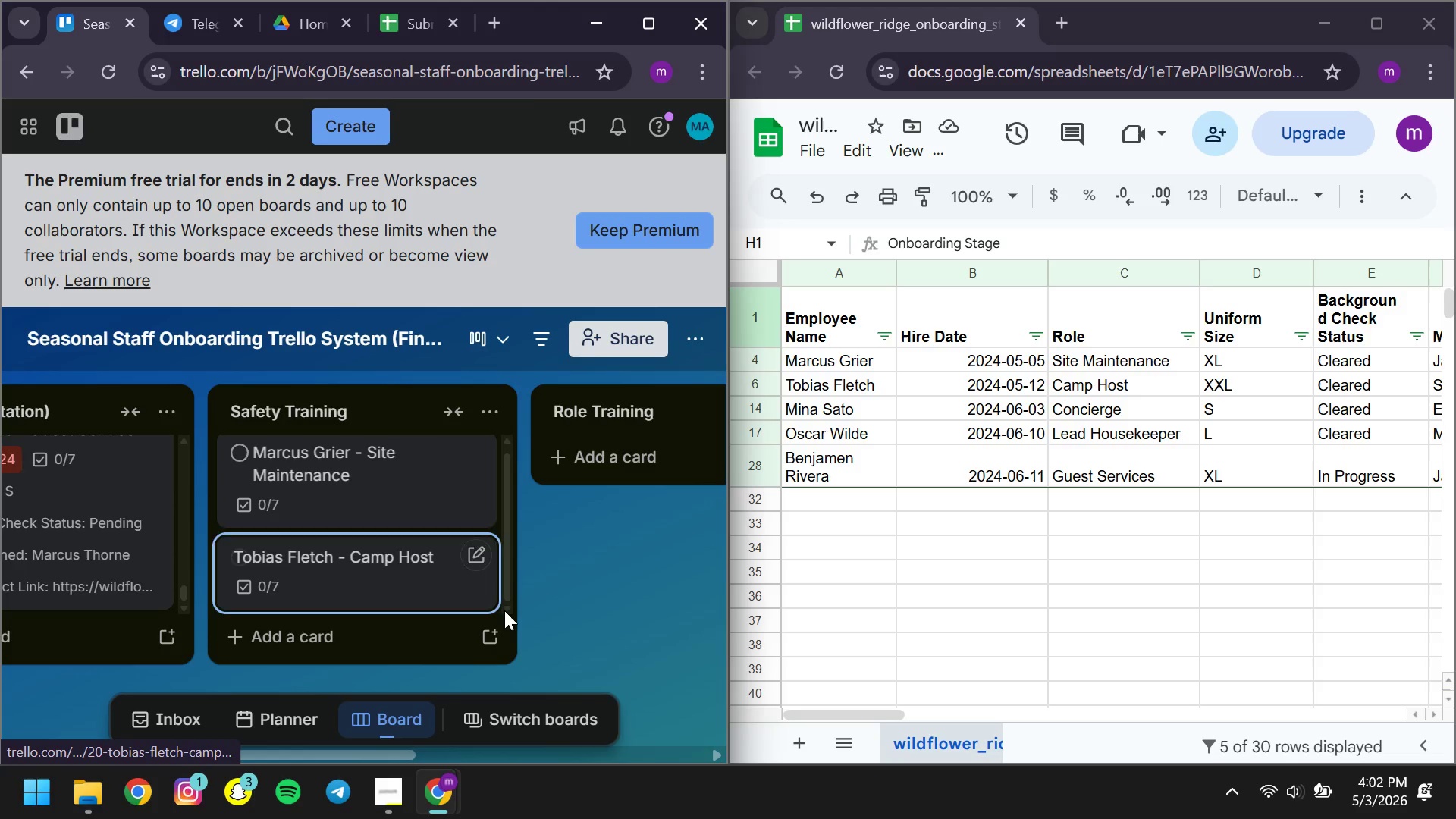 
left_click([485, 627])
 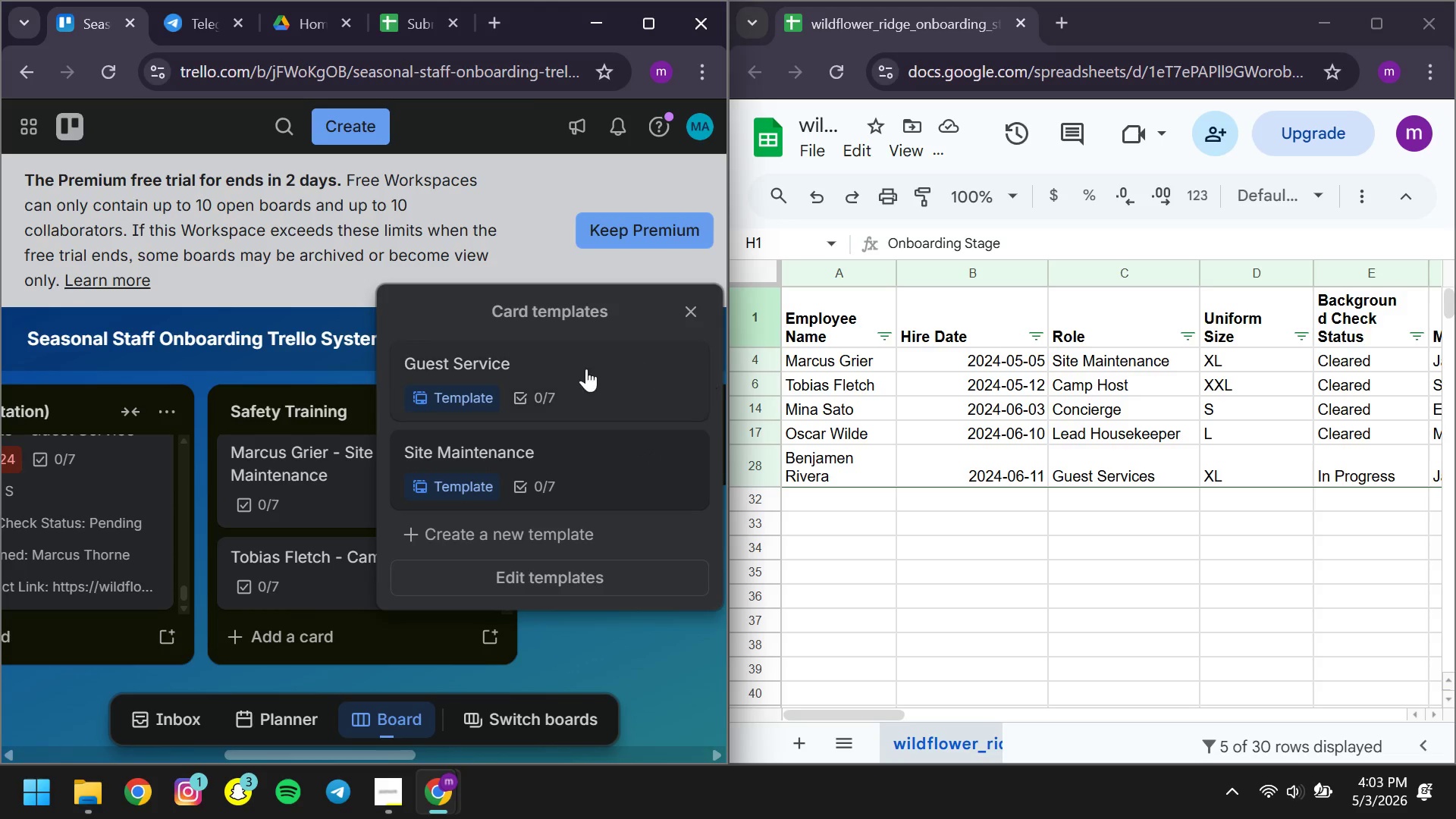 
left_click([549, 372])
 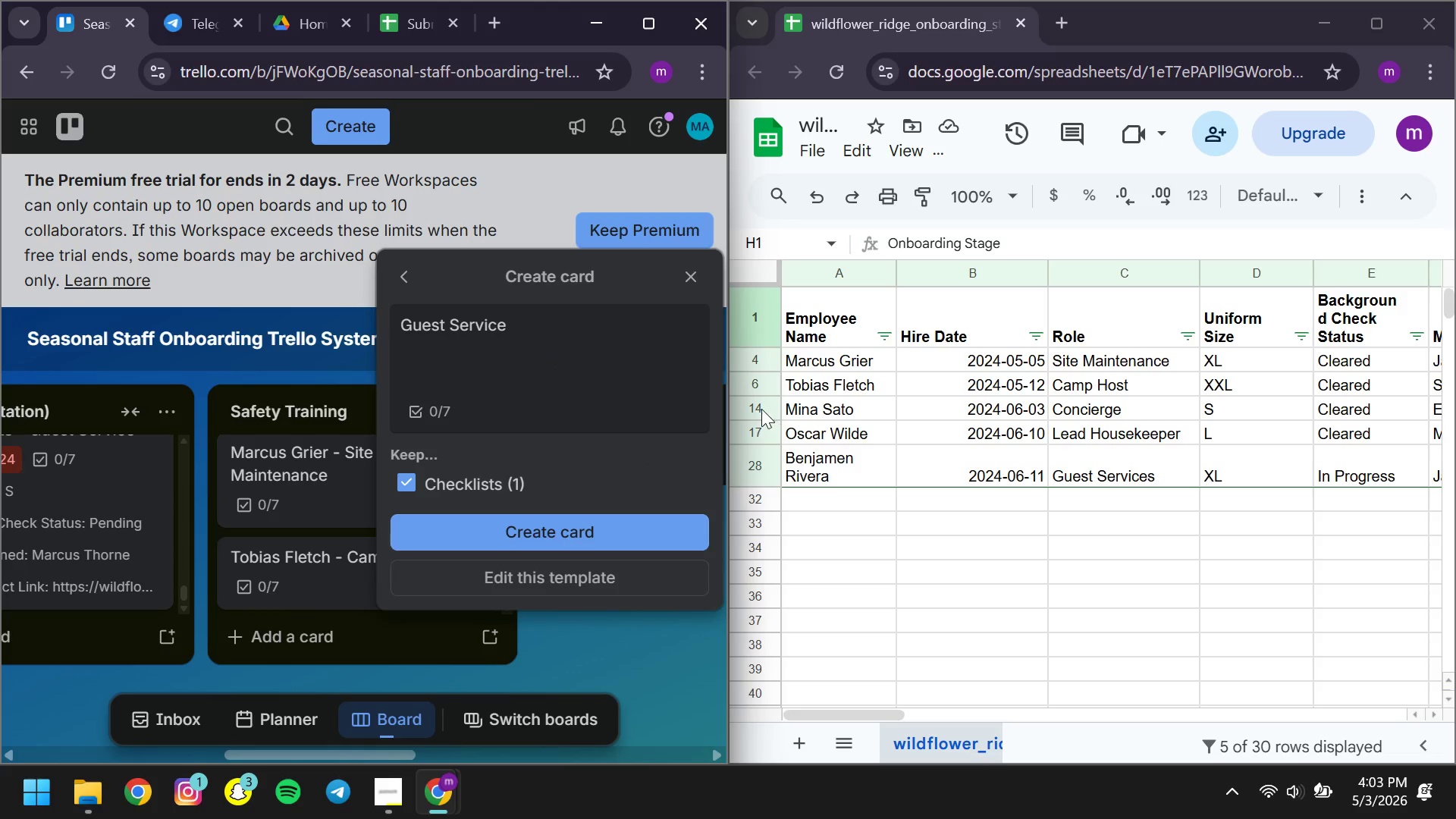 
left_click([760, 409])
 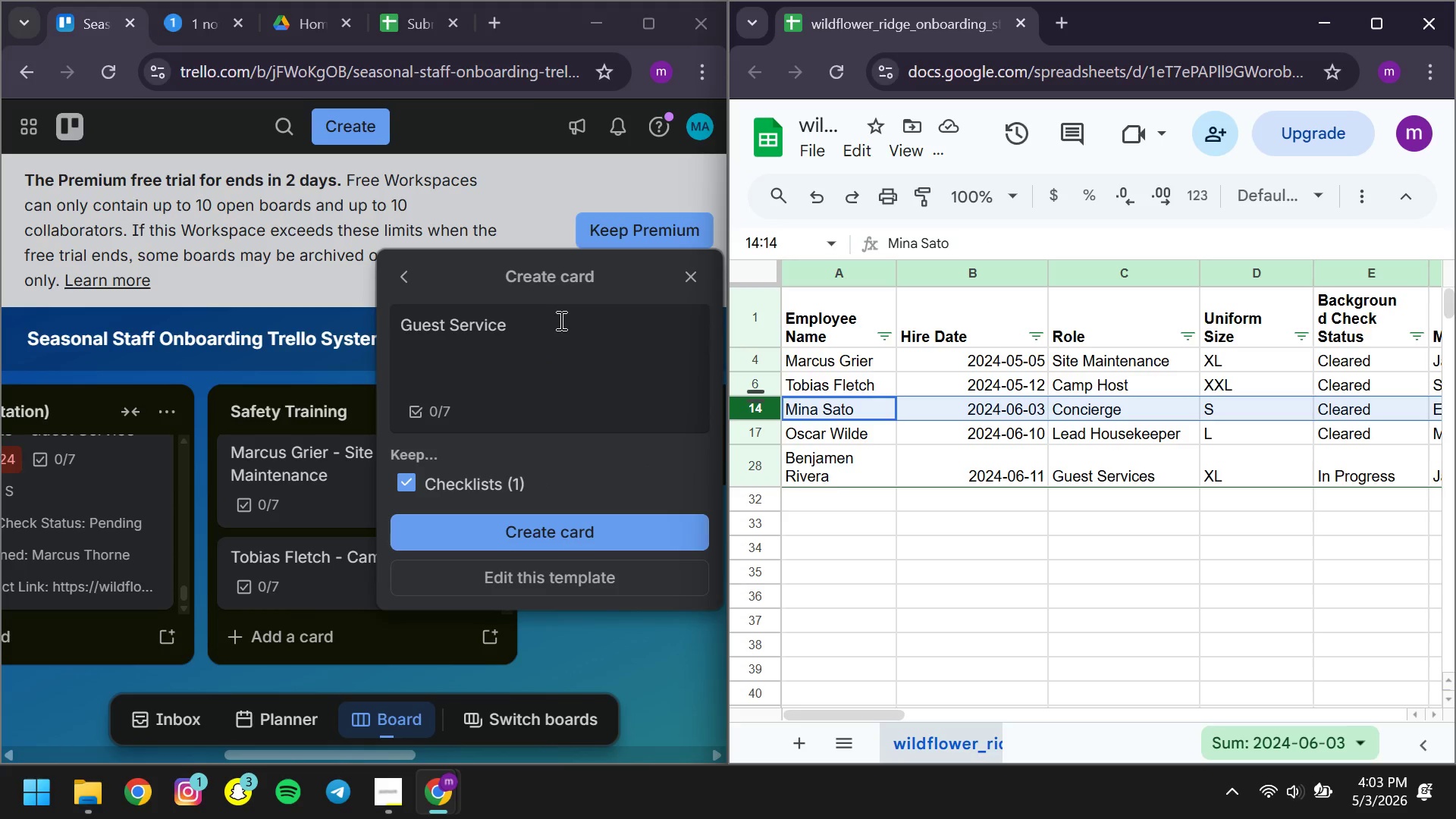 
left_click([560, 320])
 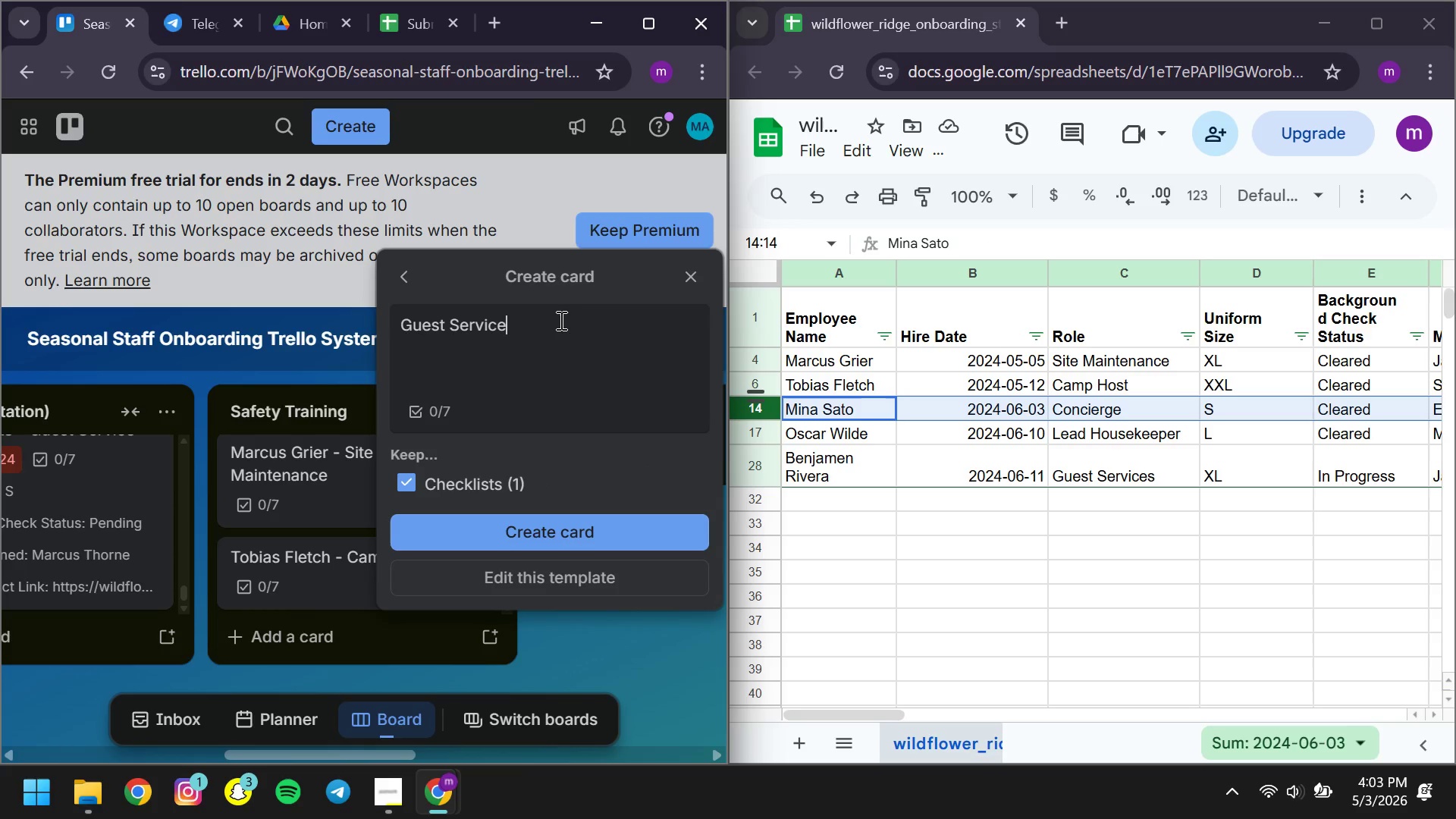 
key(Control+ControlLeft)
 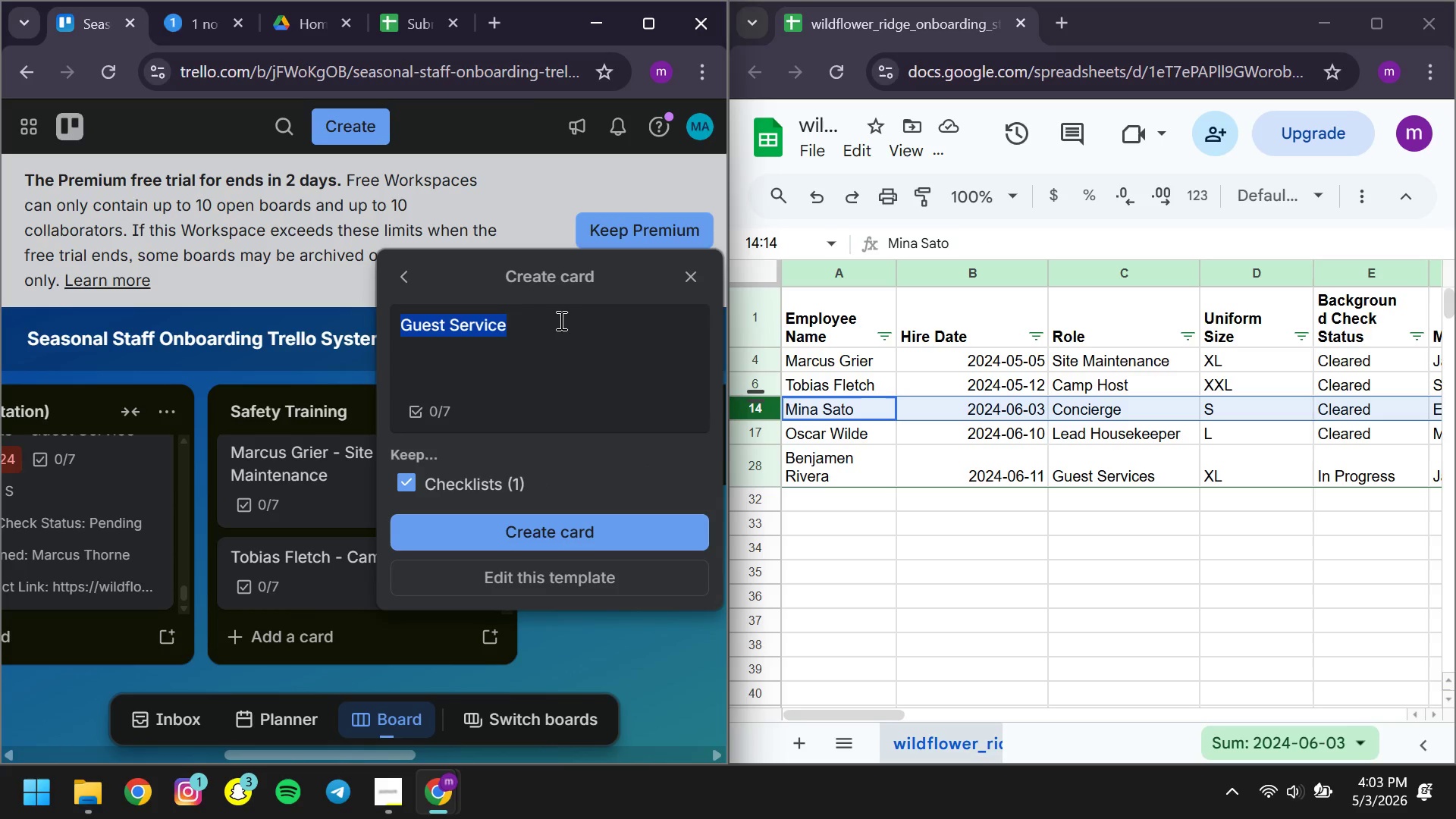 
key(Control+A)
 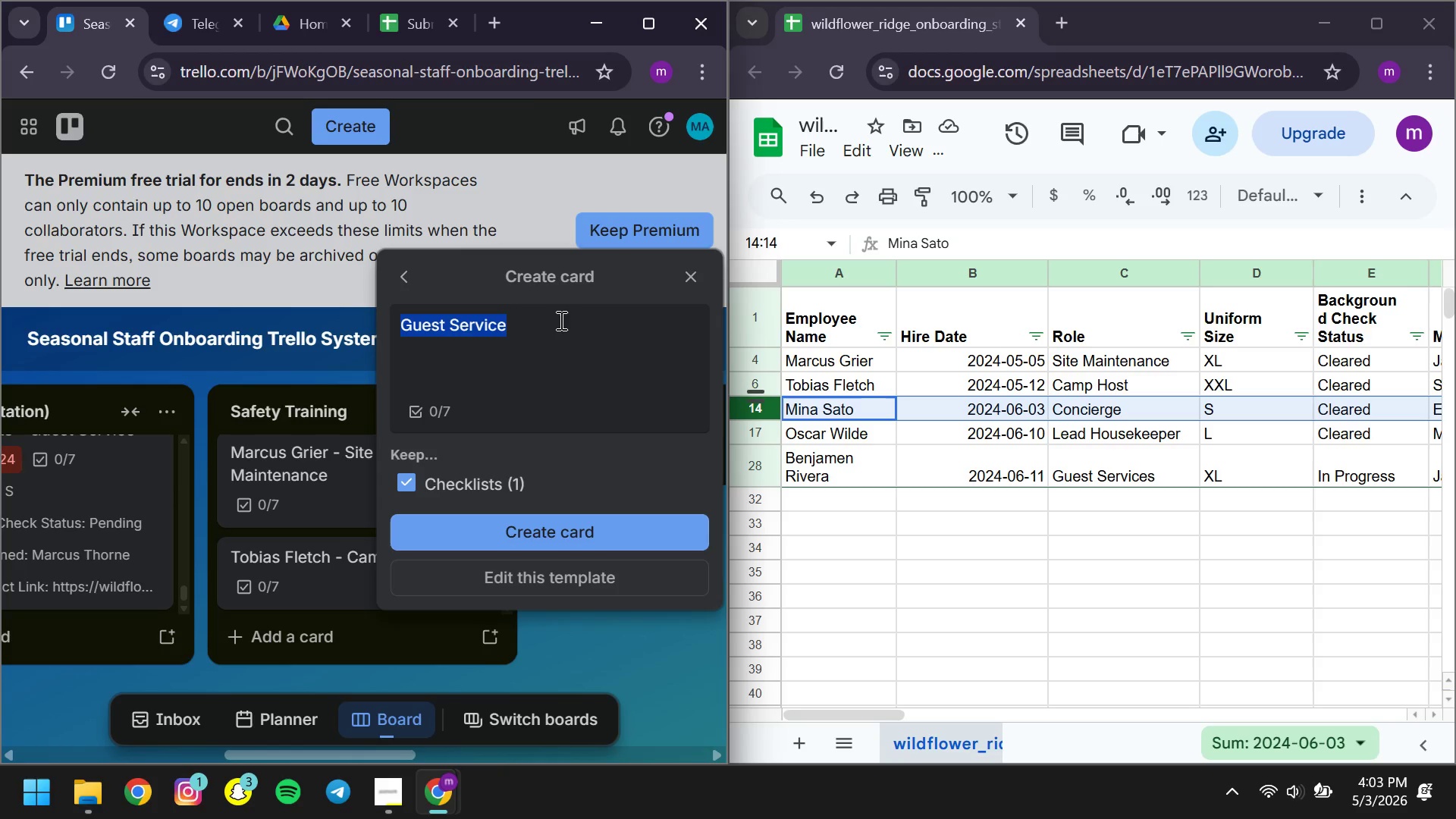 
type(Mina Sato - Concierge )
 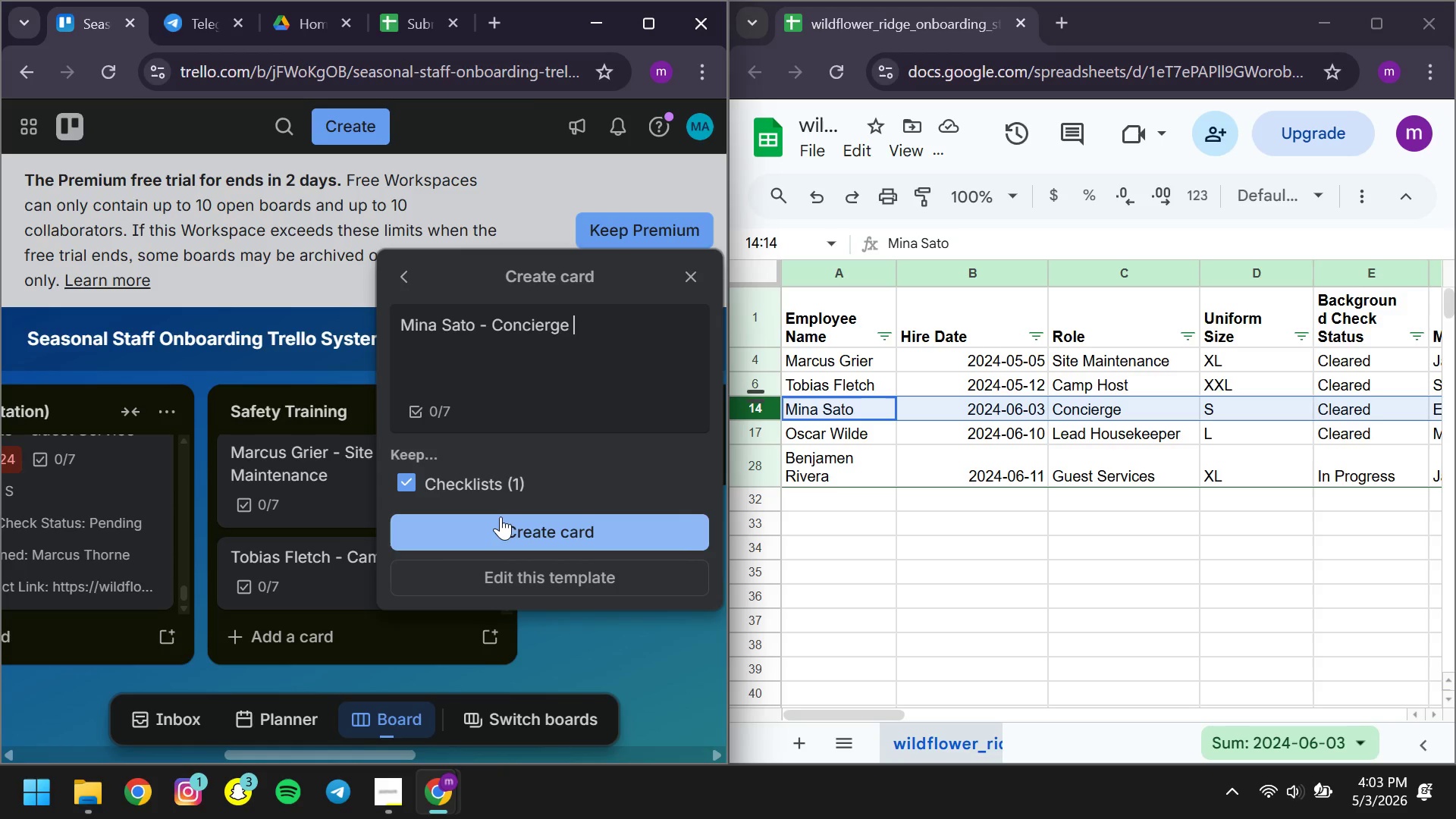 
left_click([500, 516])
 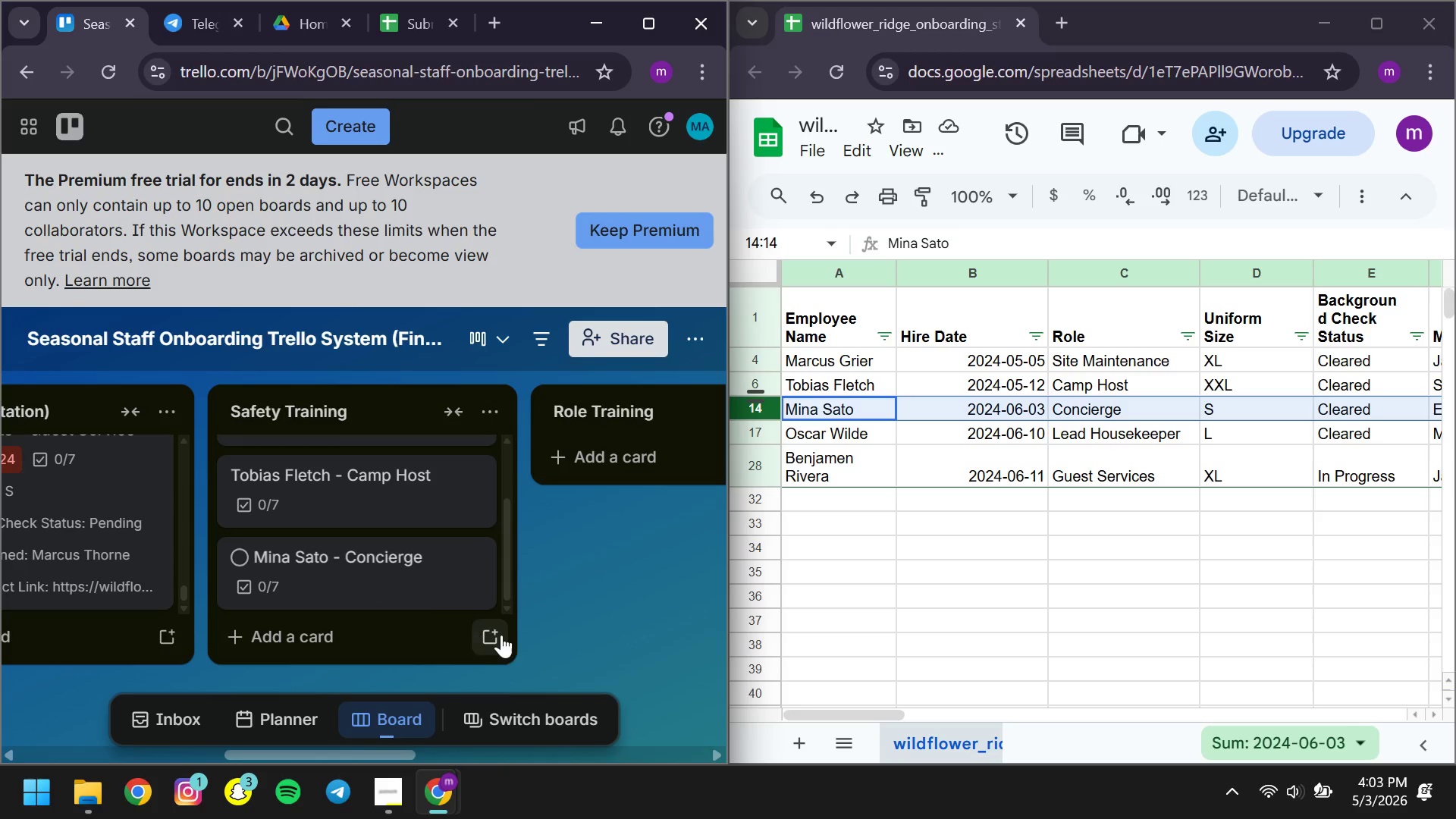 
left_click([503, 640])
 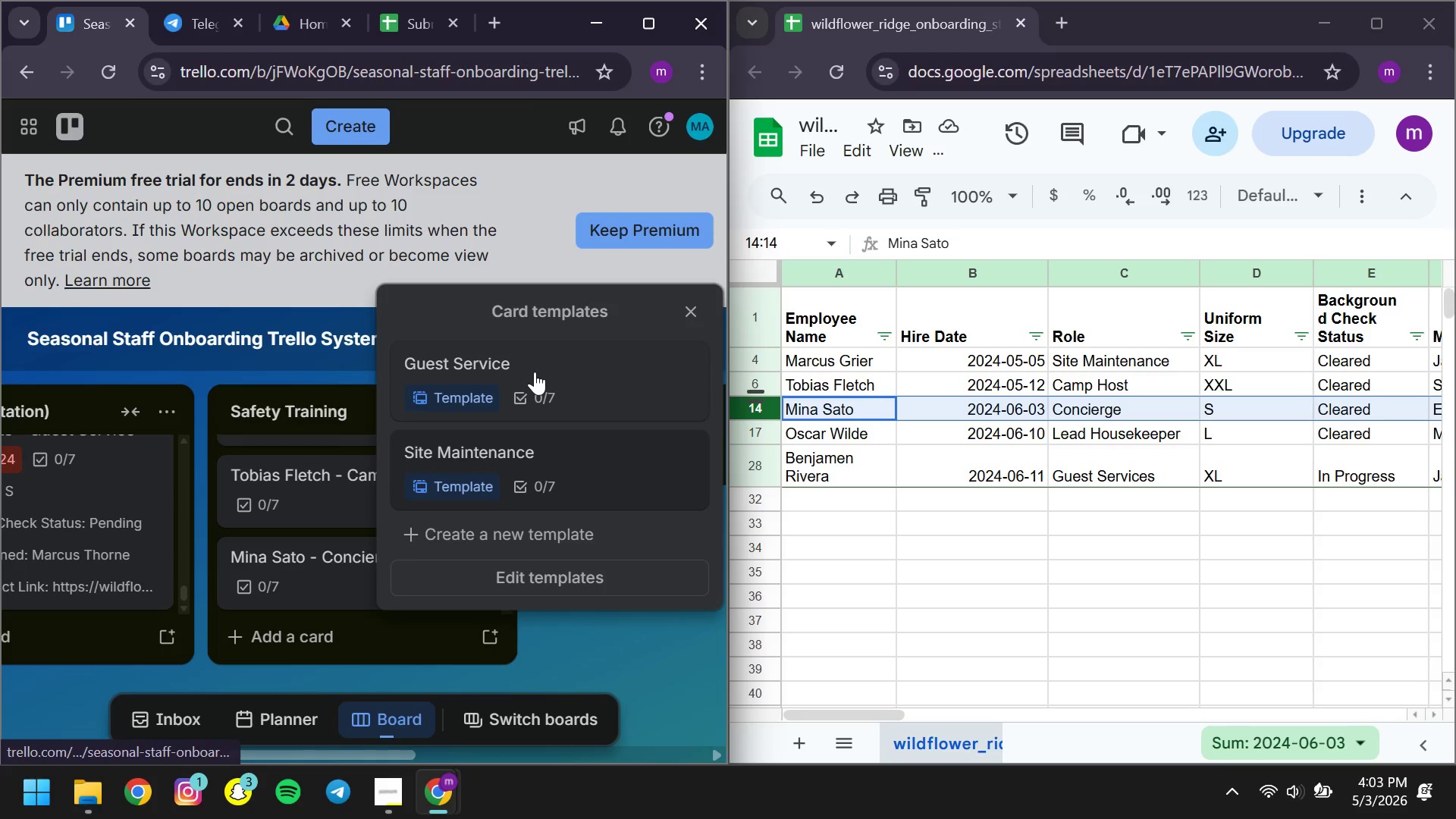 
left_click([535, 372])
 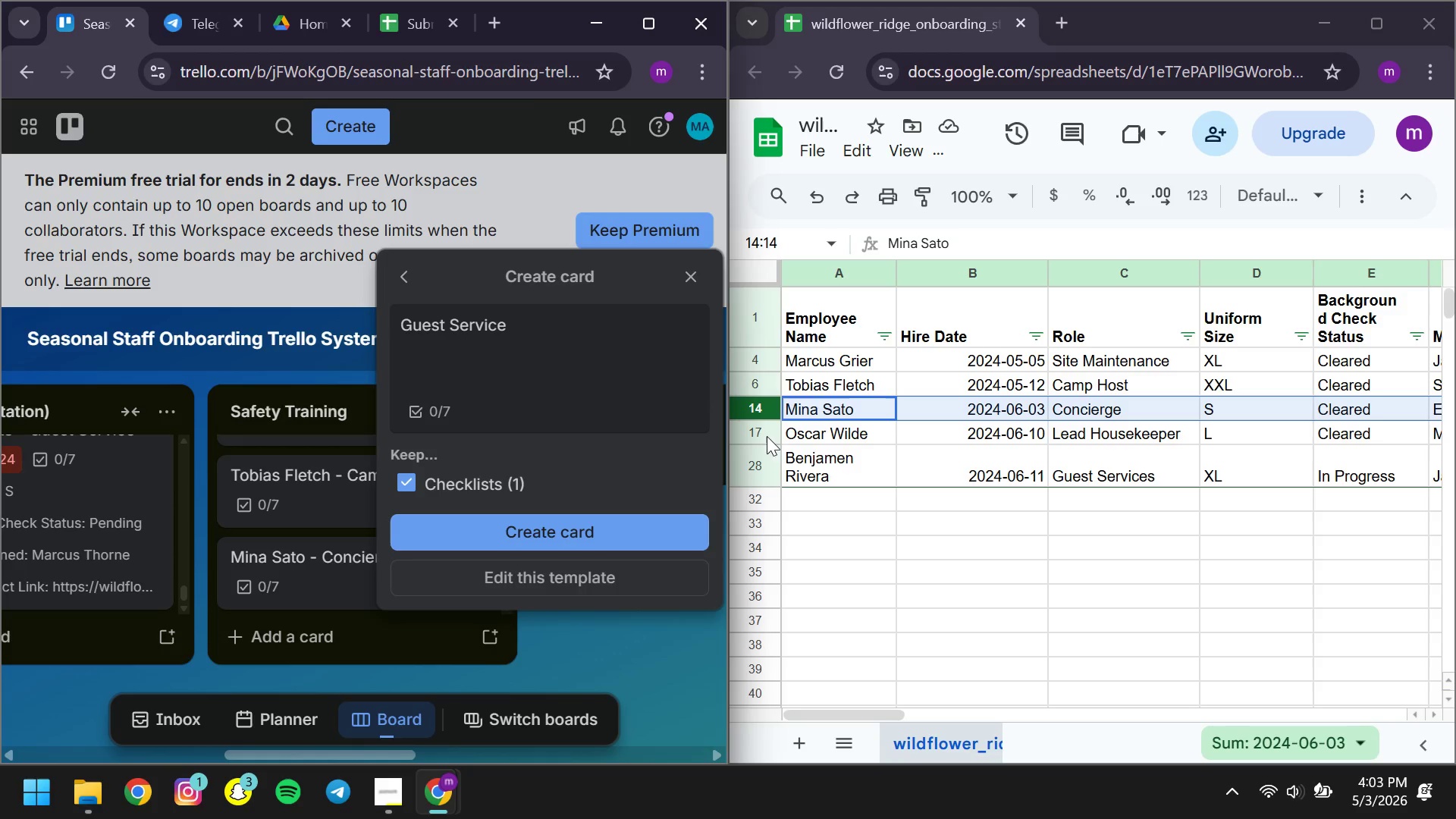 
left_click([759, 436])
 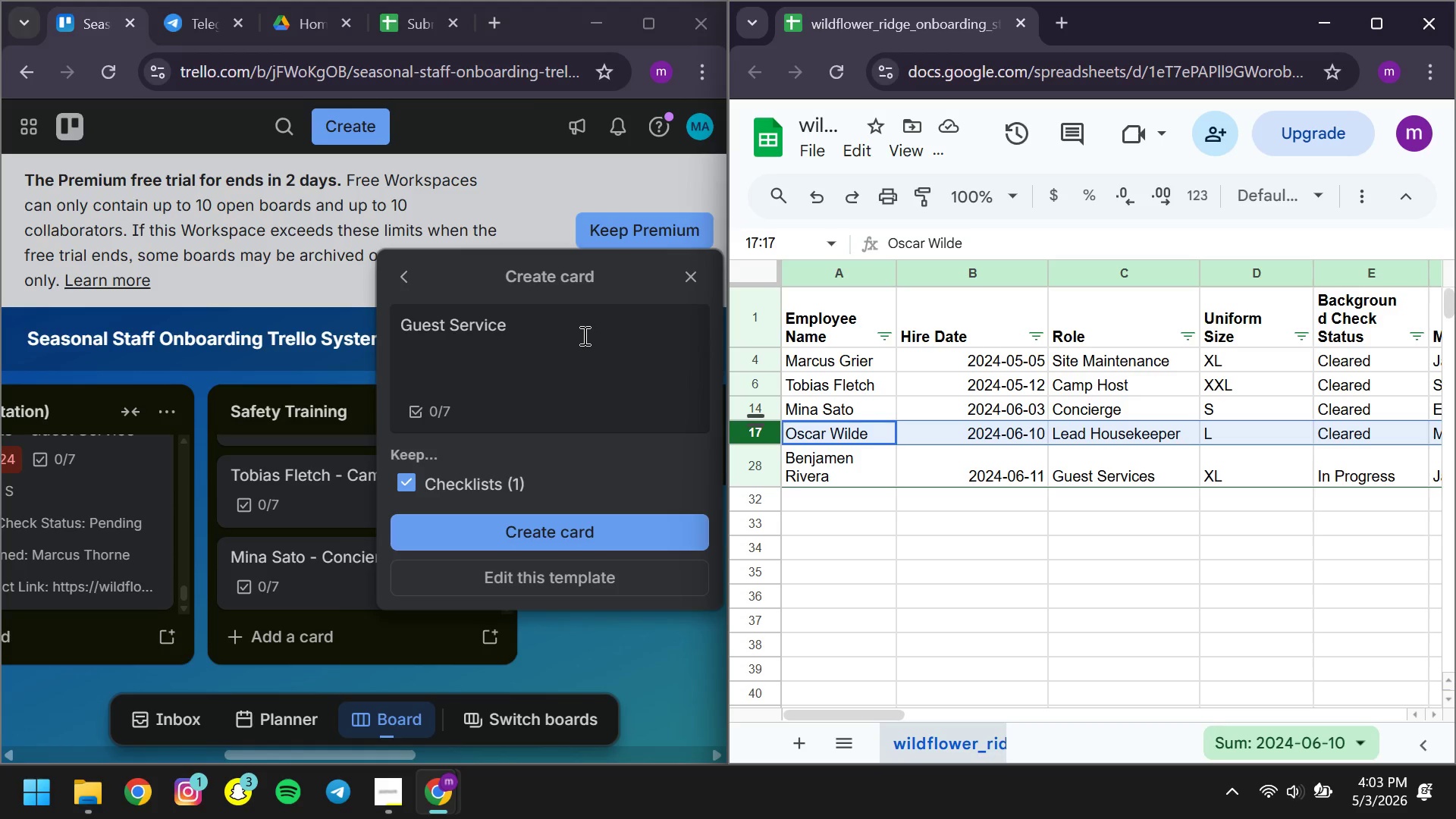 
left_click([583, 335])
 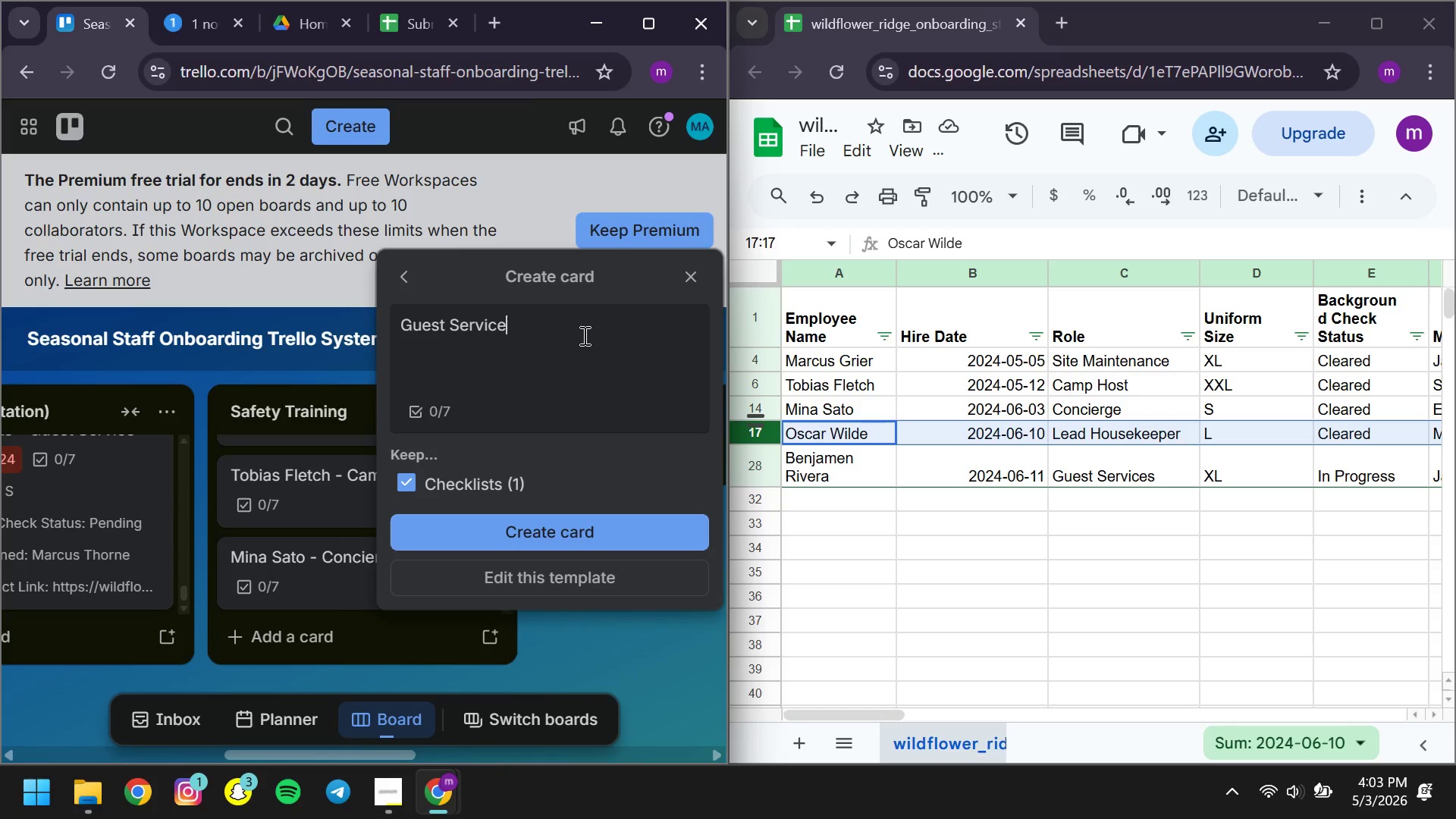 
key(Control+ControlLeft)
 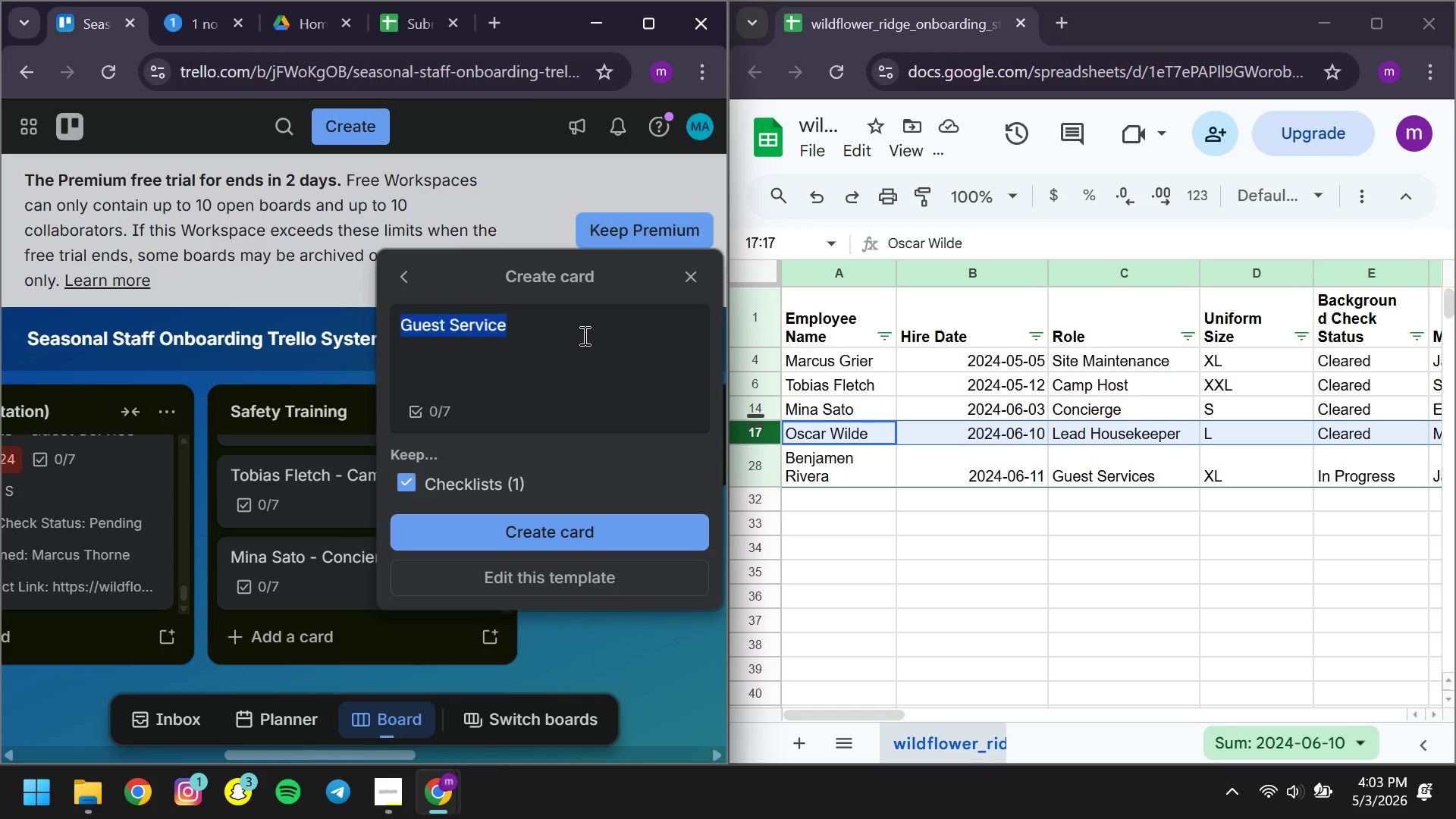 
key(Control+A)
 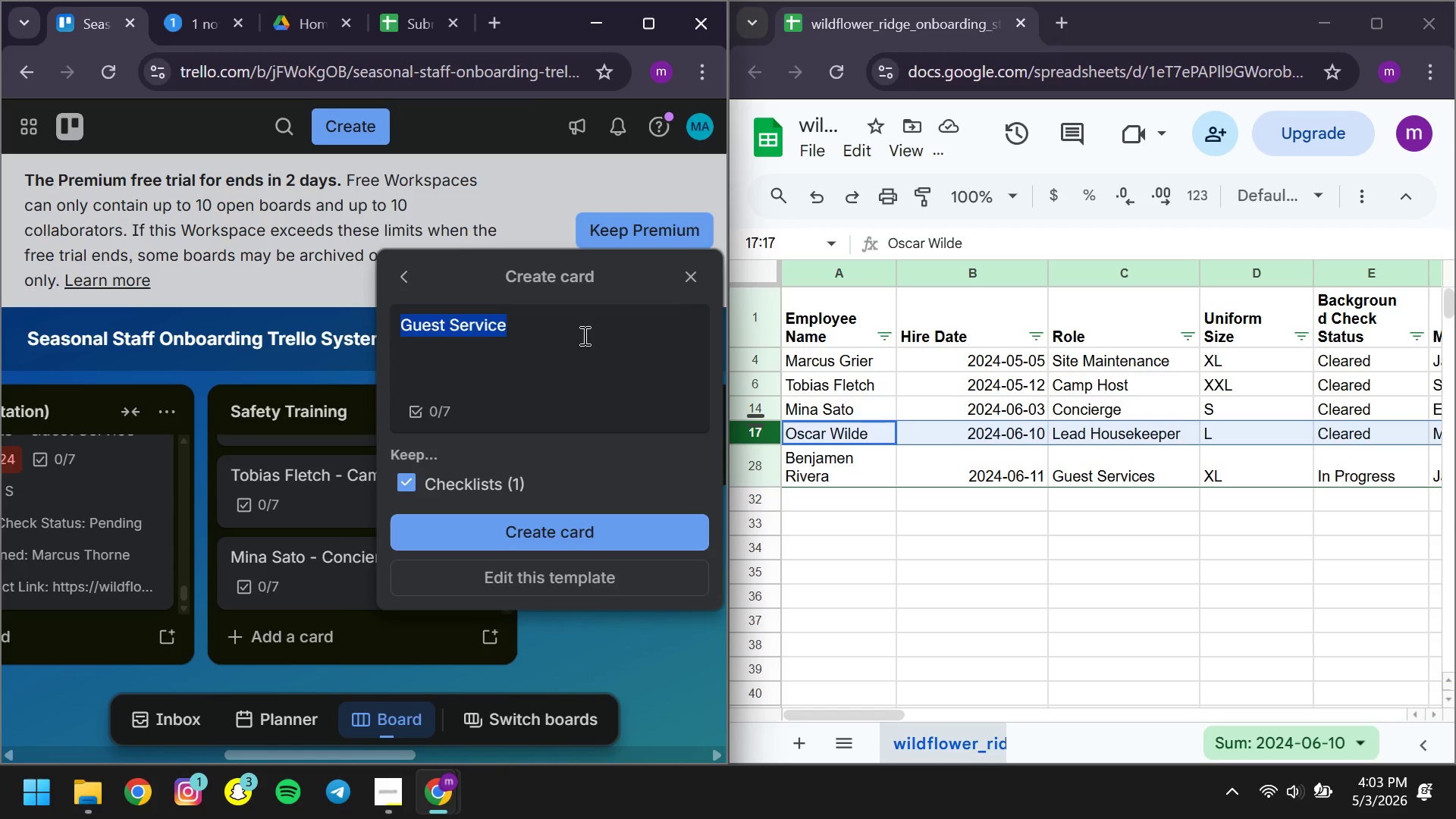 
type(Oscar Wild - Lead Housekeeper )
 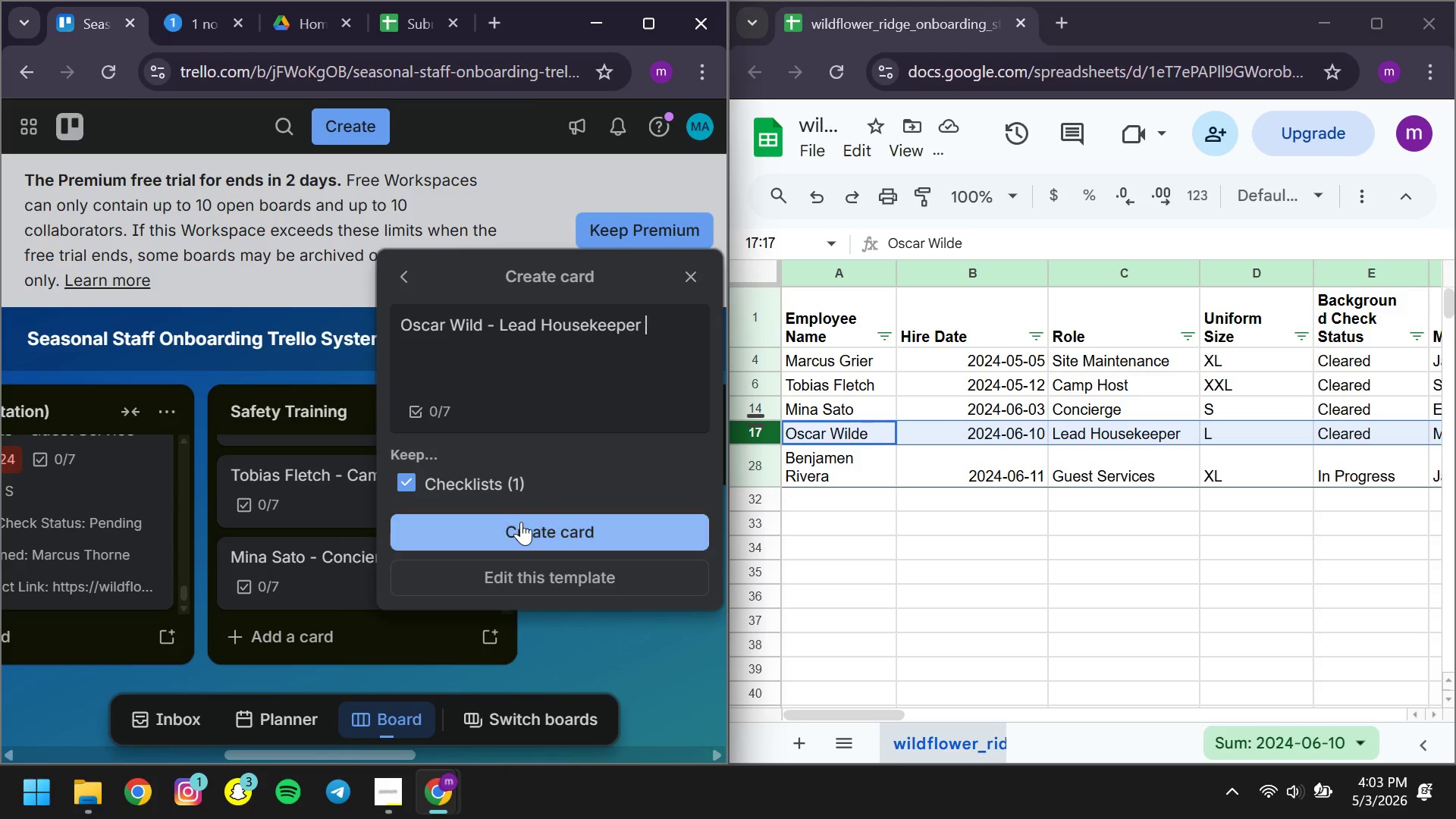 
left_click([521, 522])
 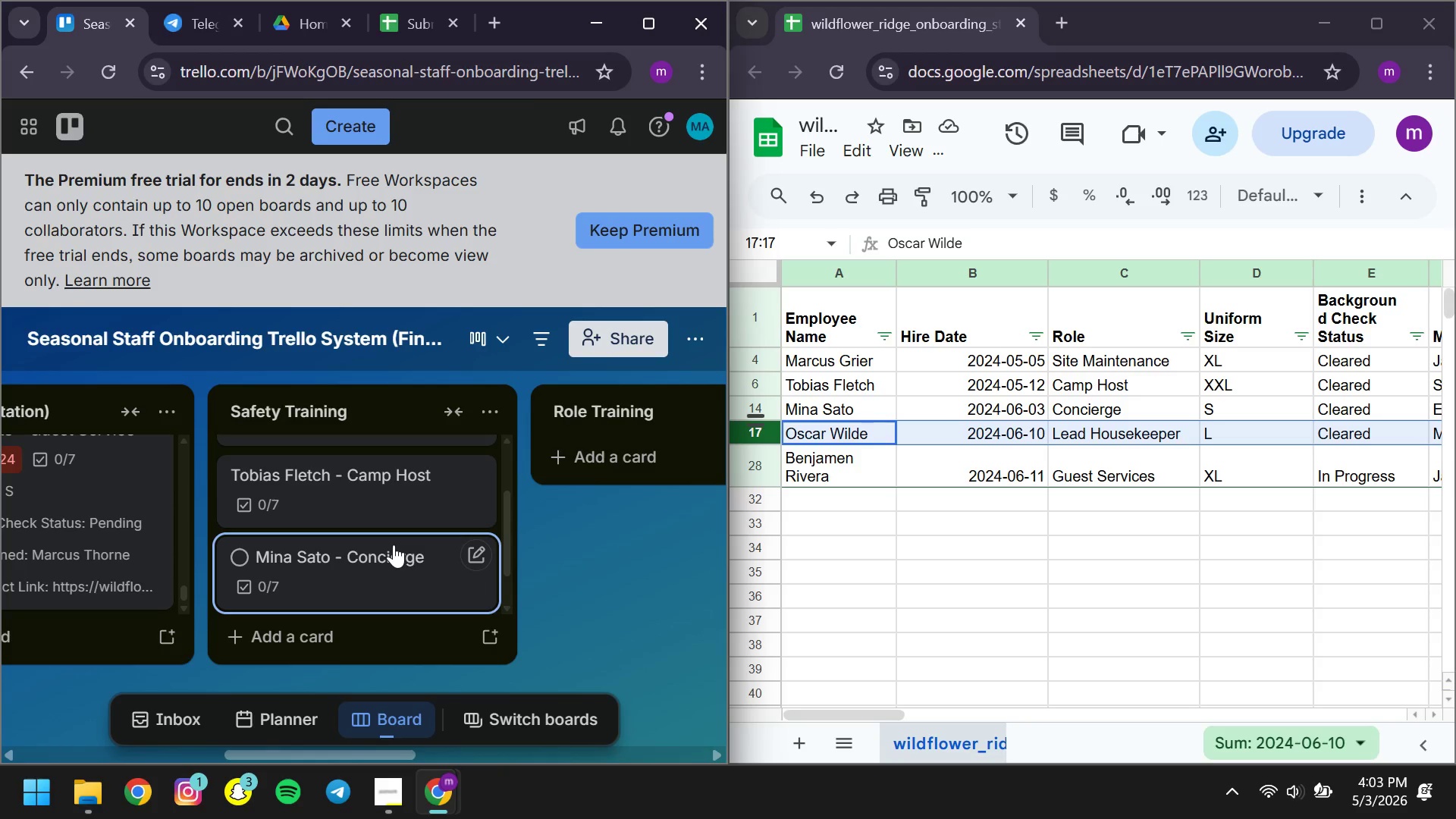 
wait(12.39)
 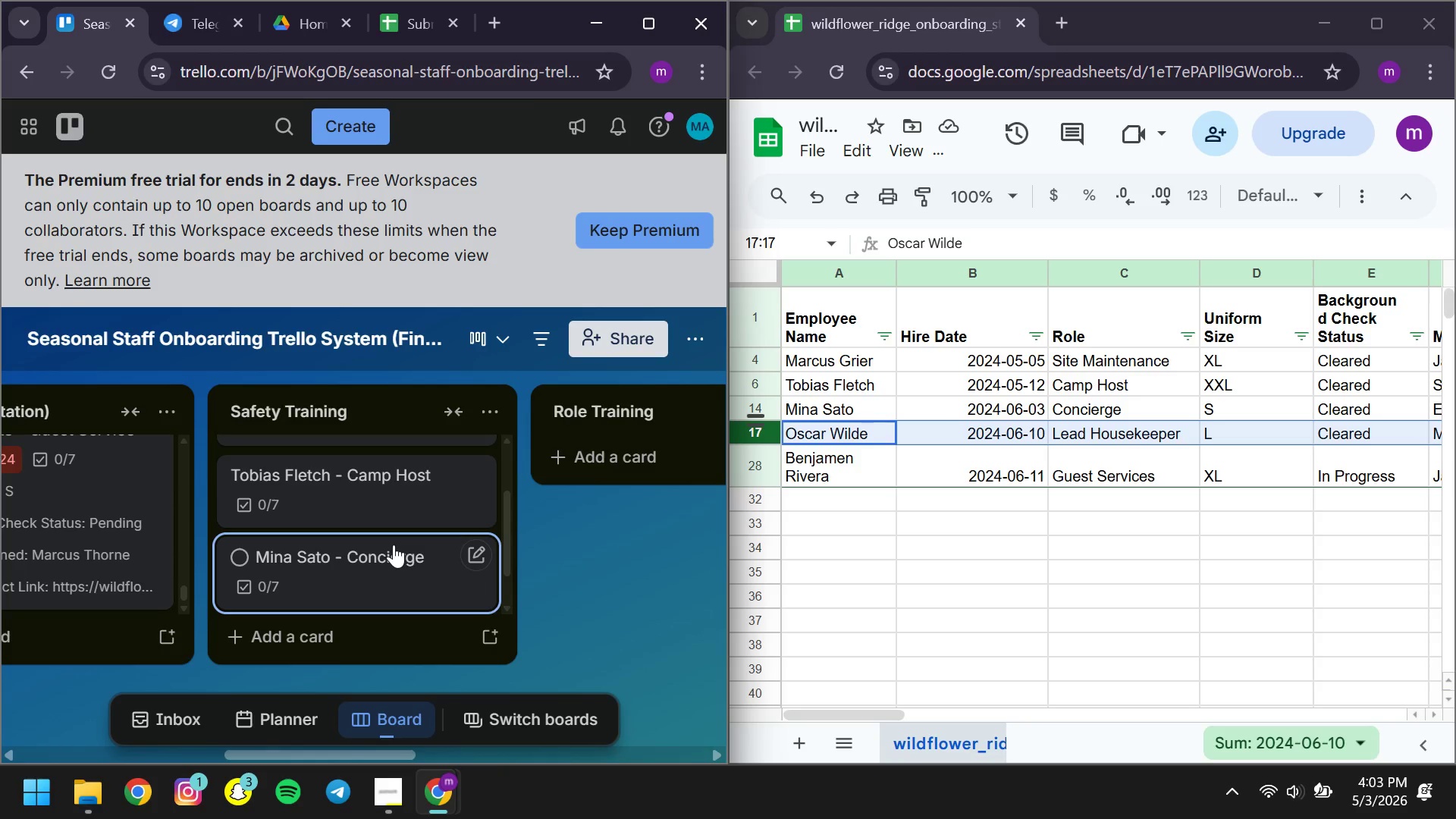 
left_click([475, 644])
 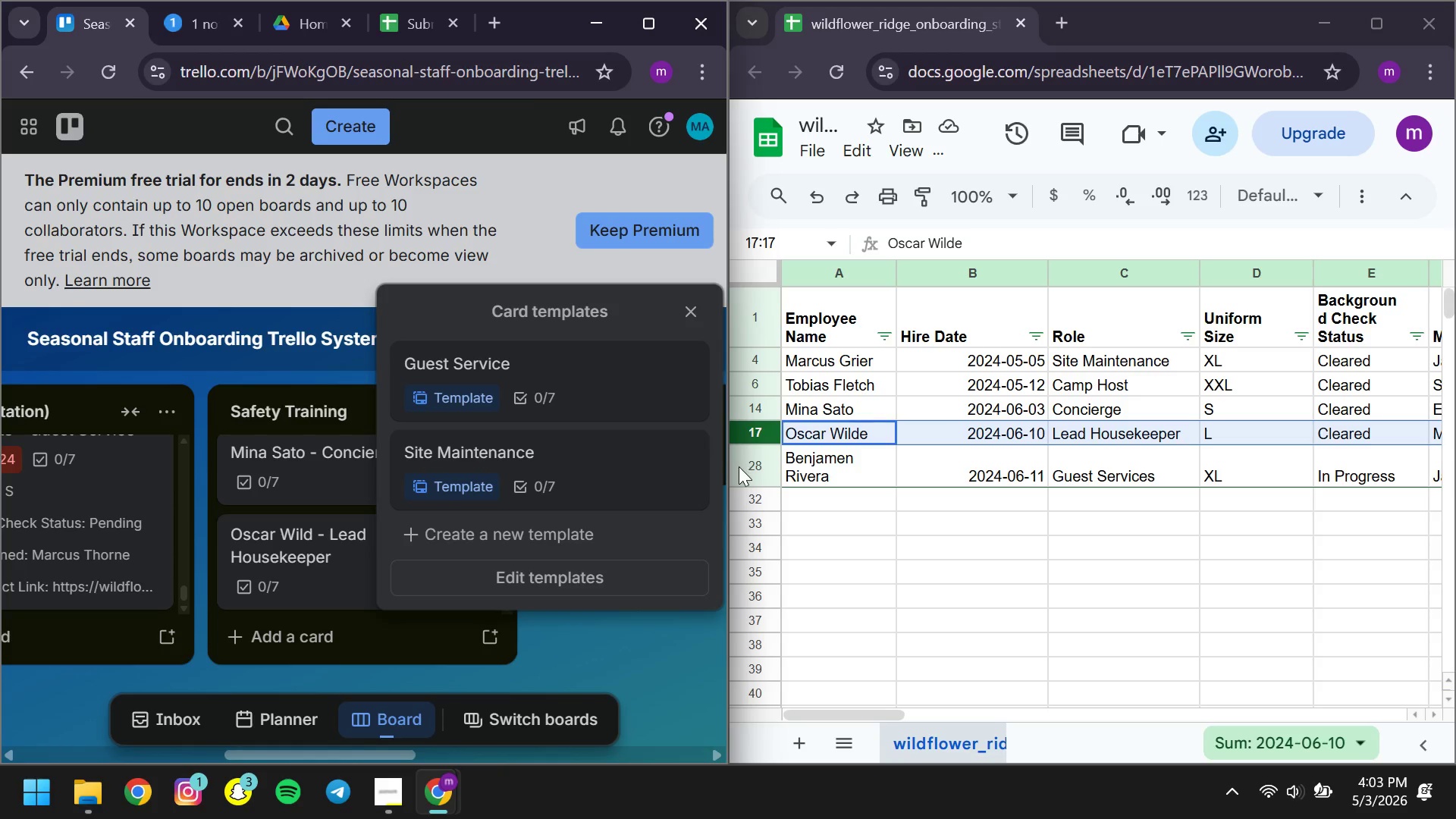 
left_click([751, 468])
 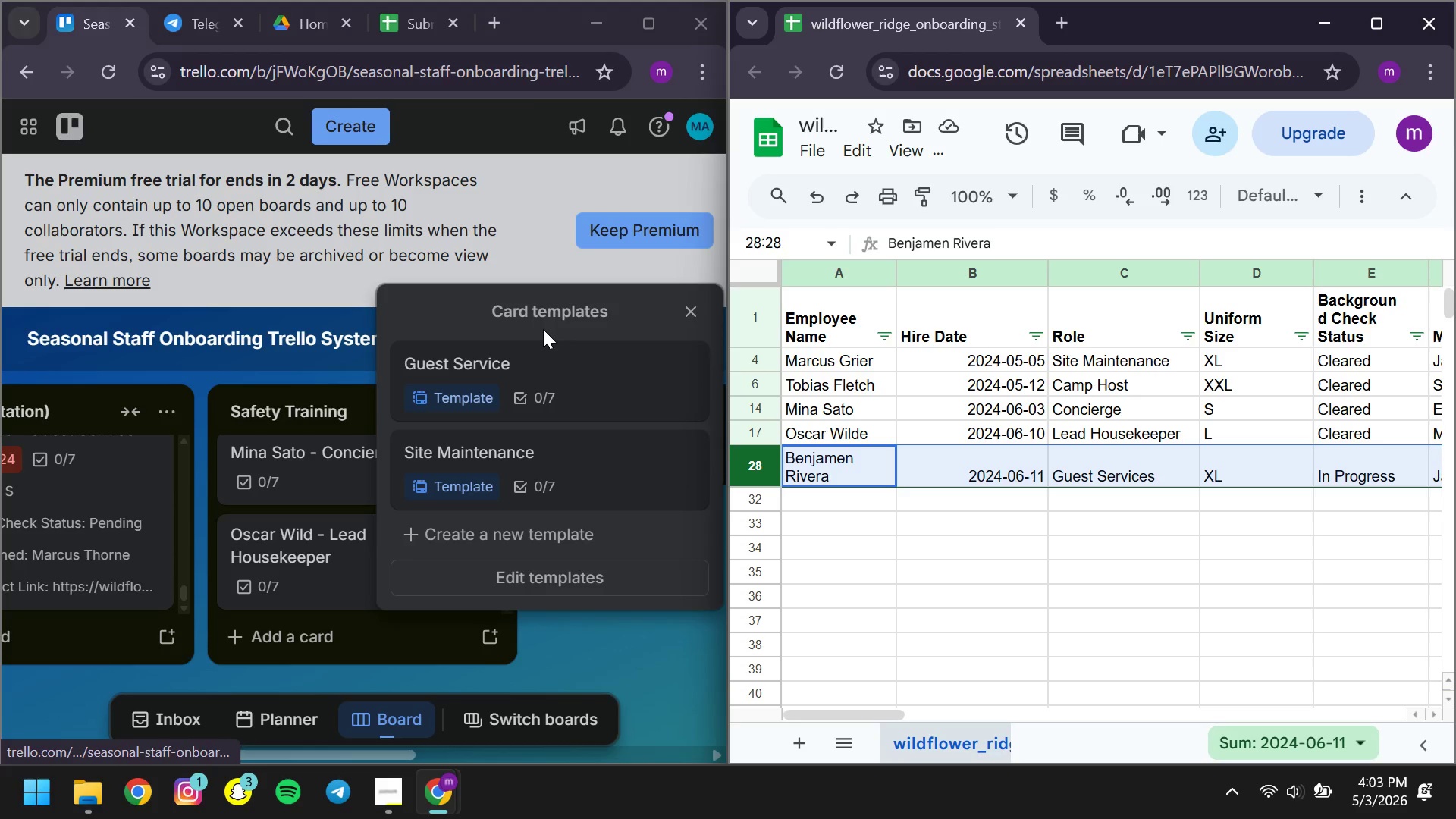 
left_click([567, 361])
 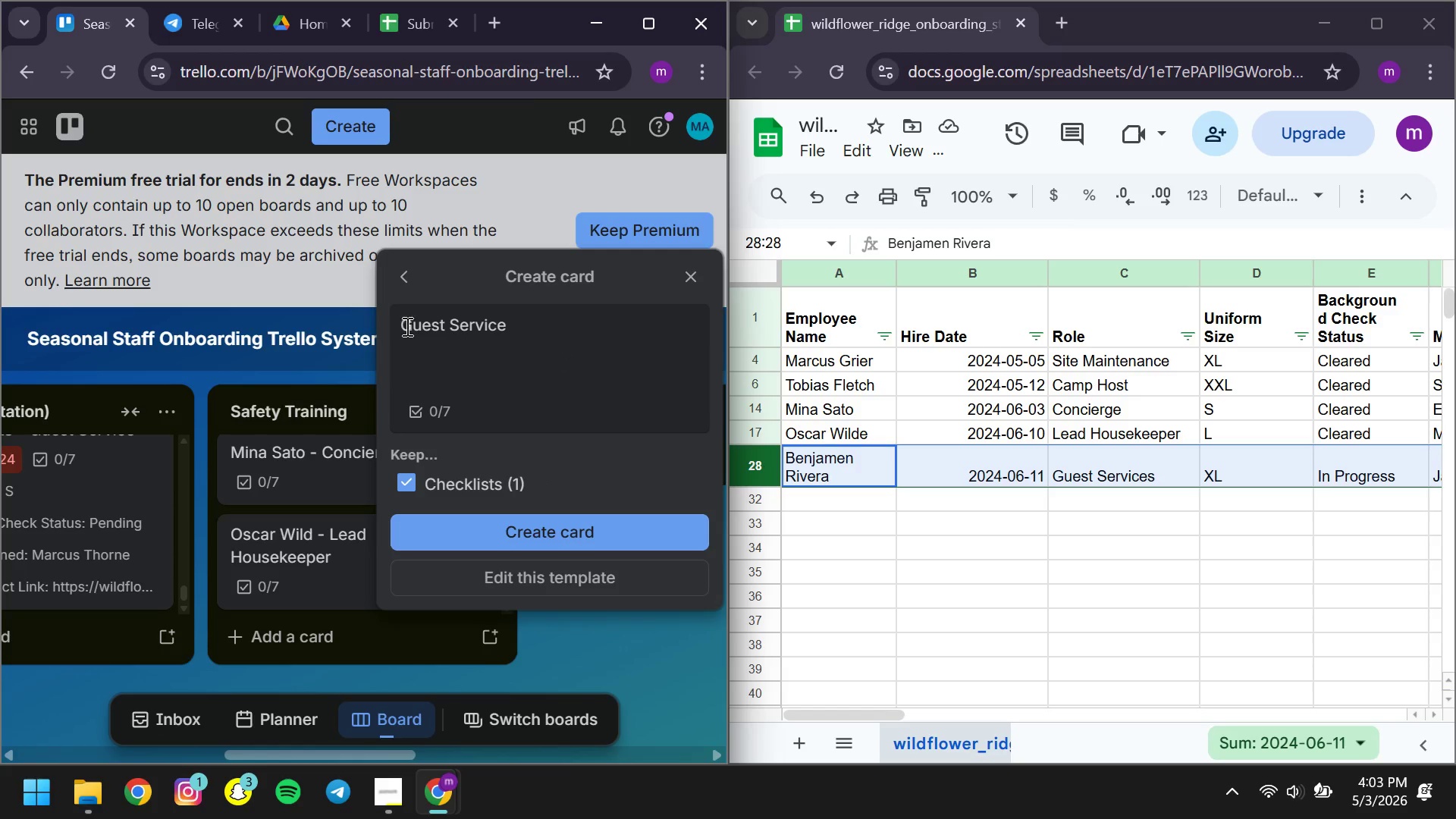 
left_click([406, 326])
 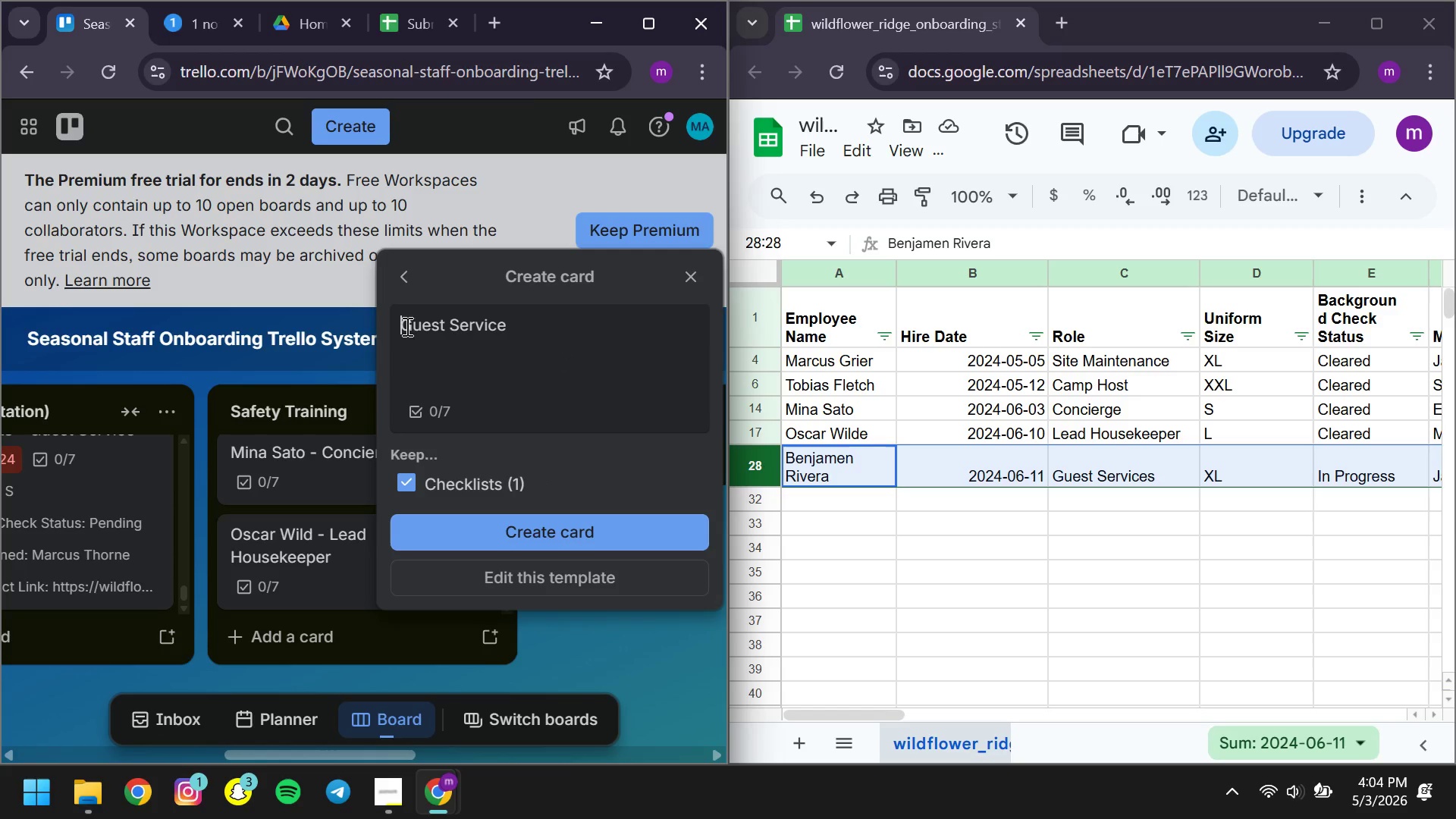 
left_click([406, 326])
 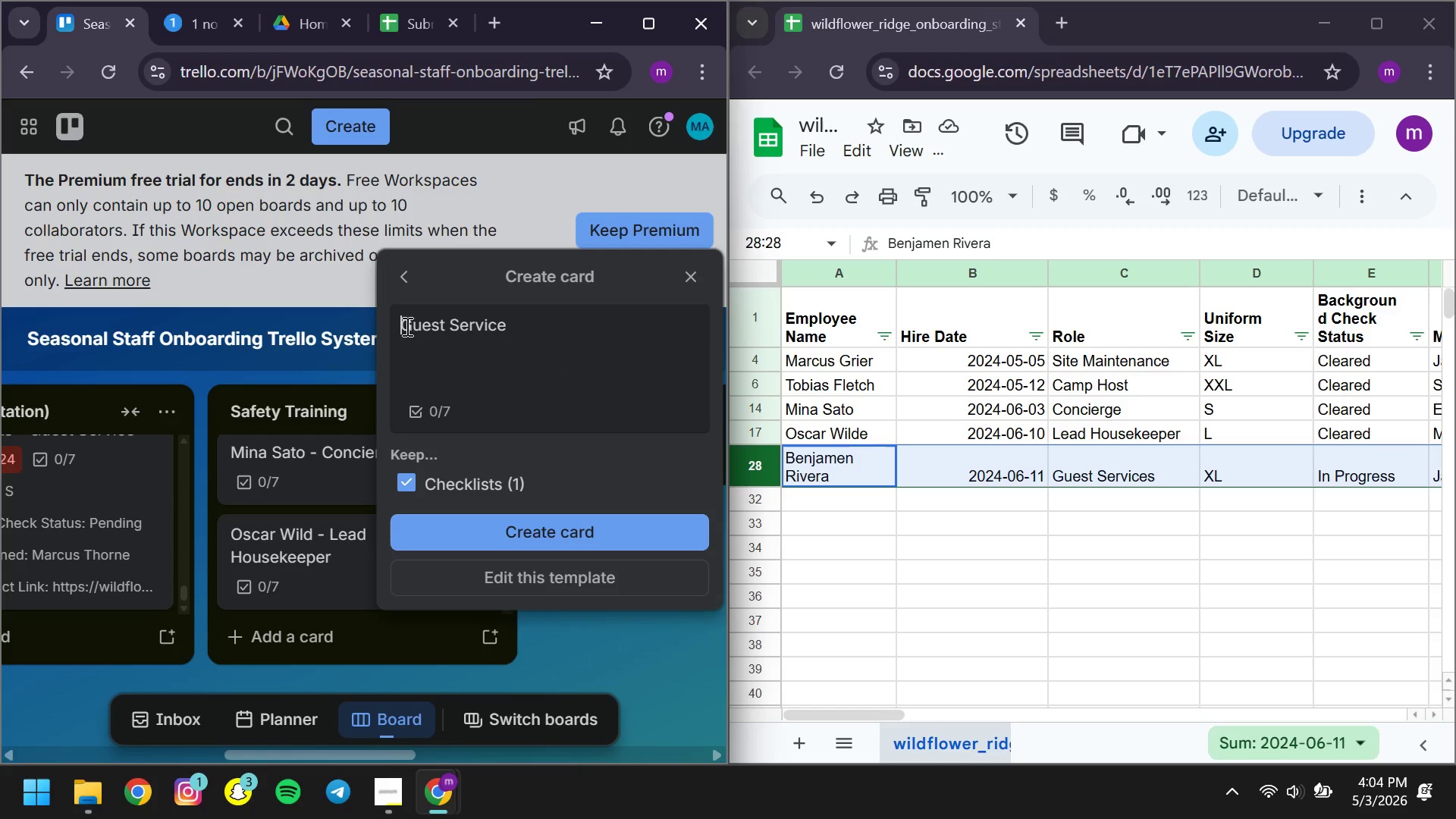 
wait(8.45)
 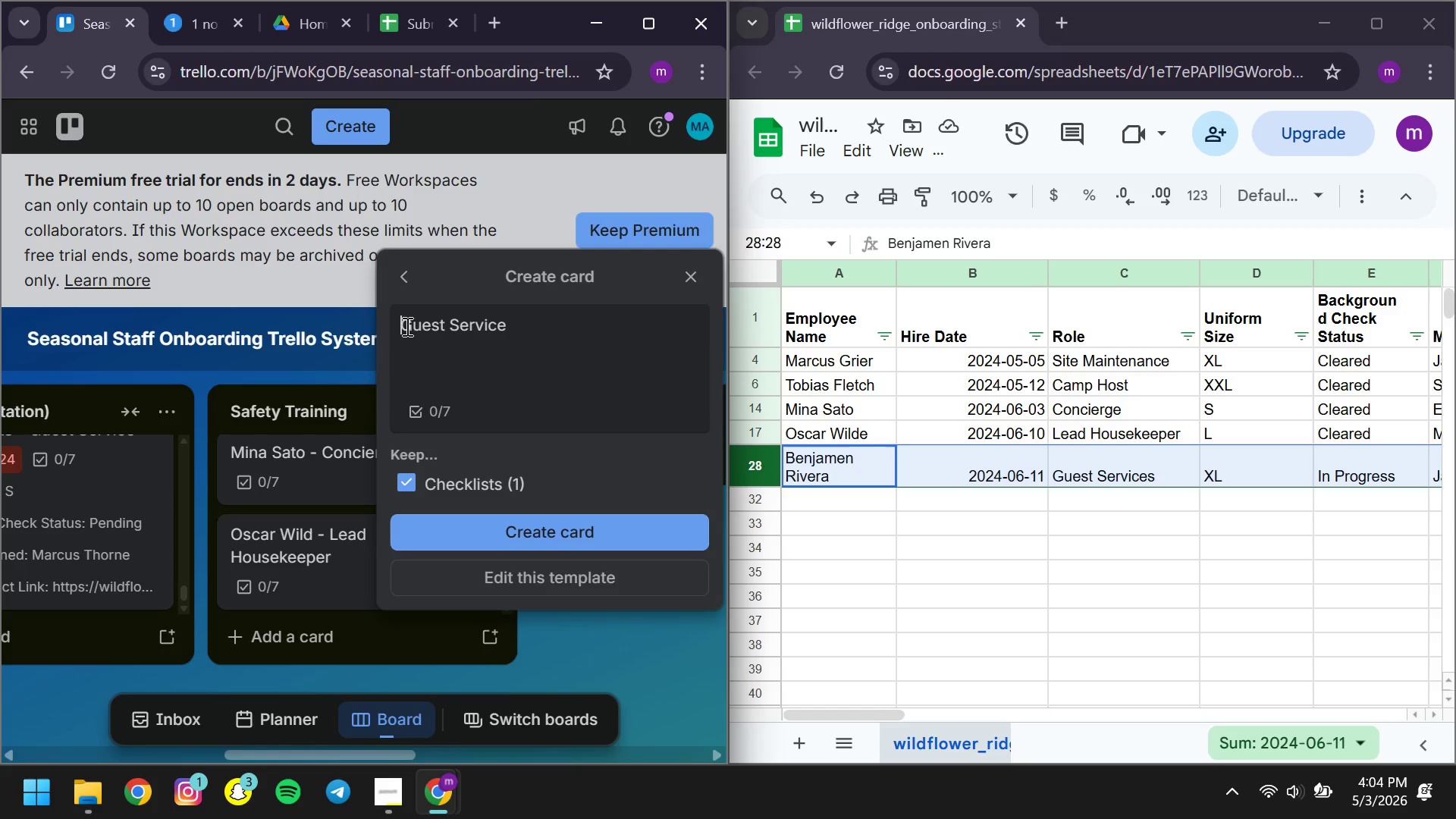 
type(Benjamen Rivera - )
 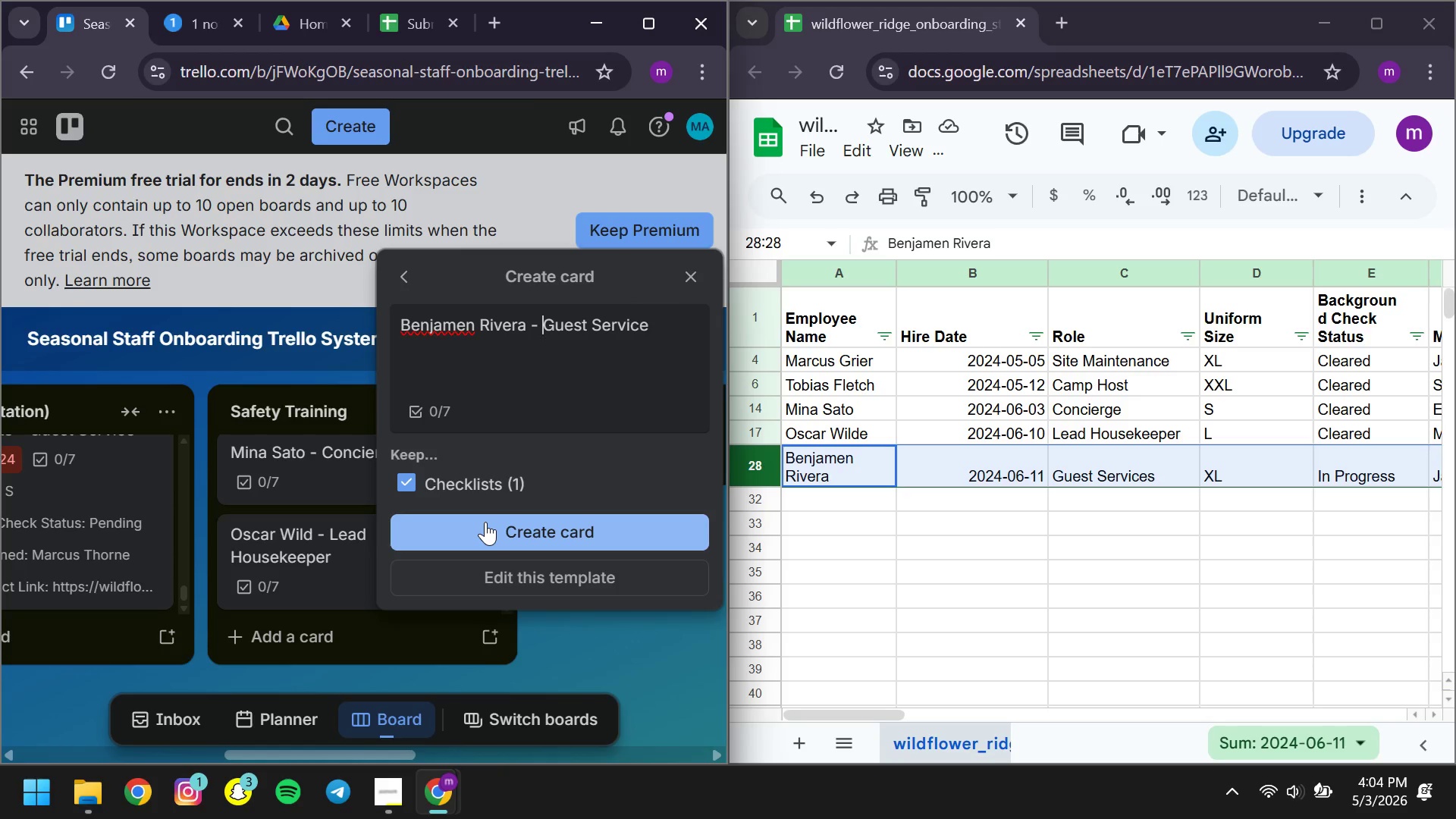 
left_click([485, 522])
 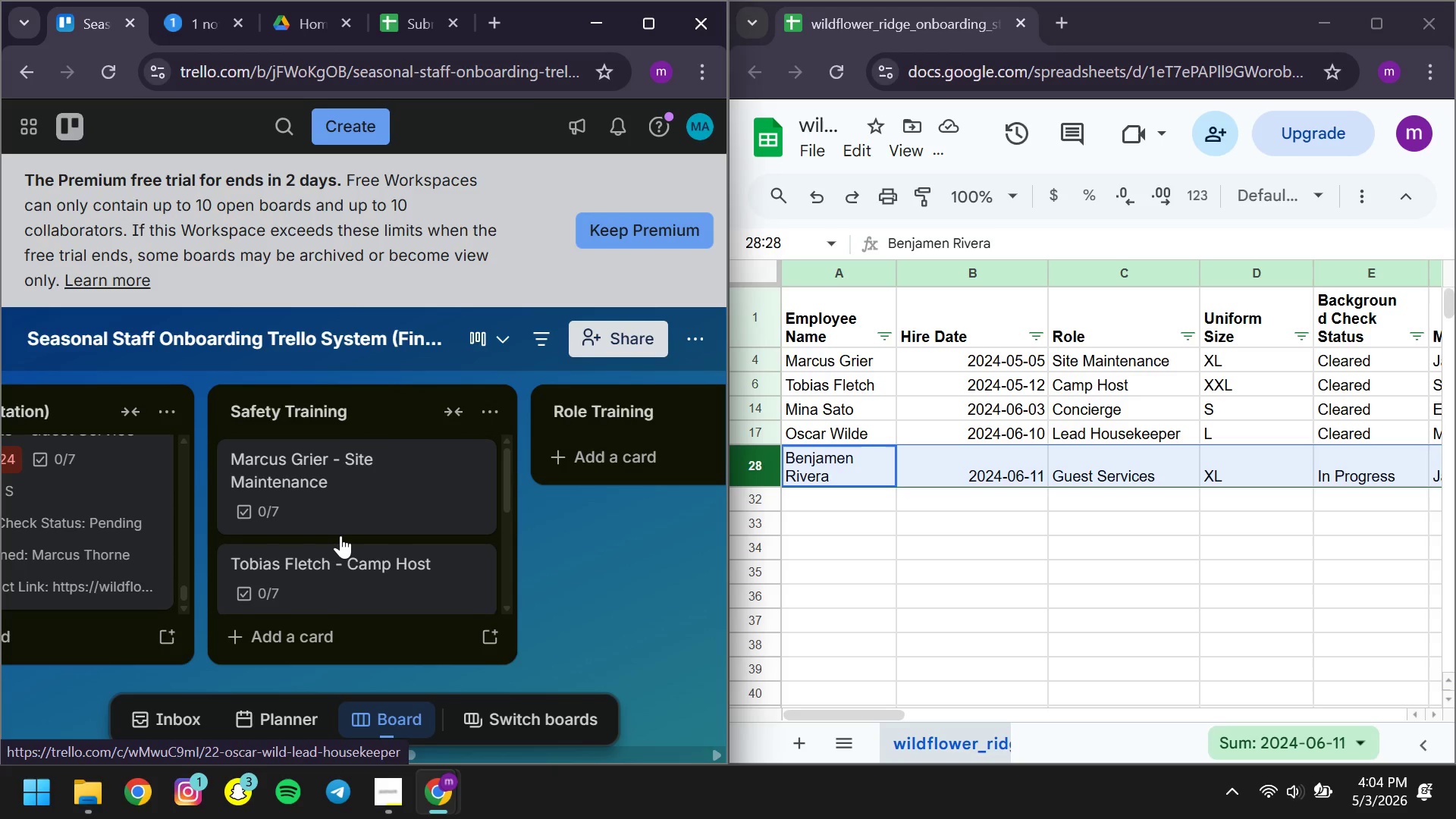 
left_click([356, 472])
 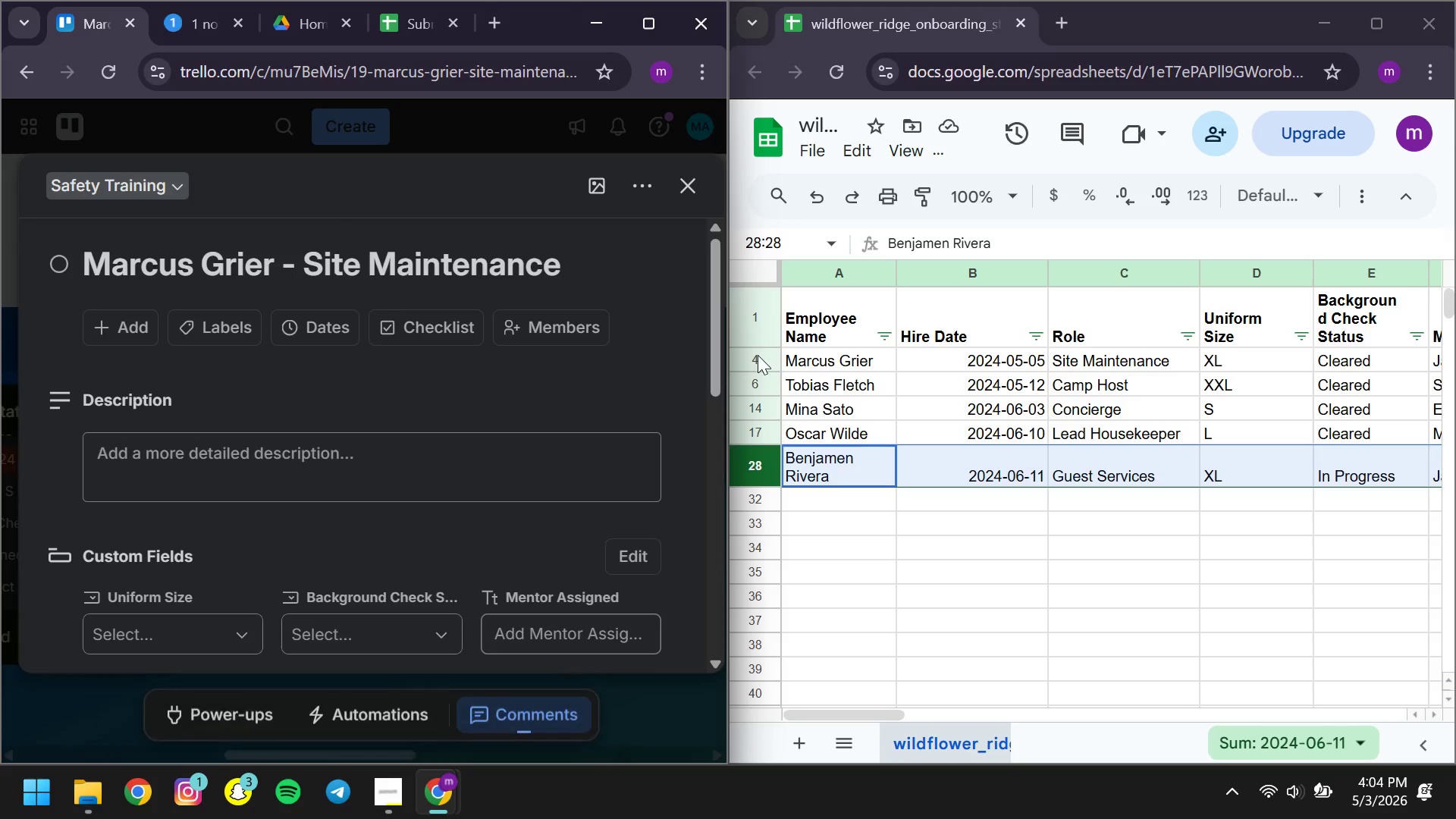 
left_click([758, 355])
 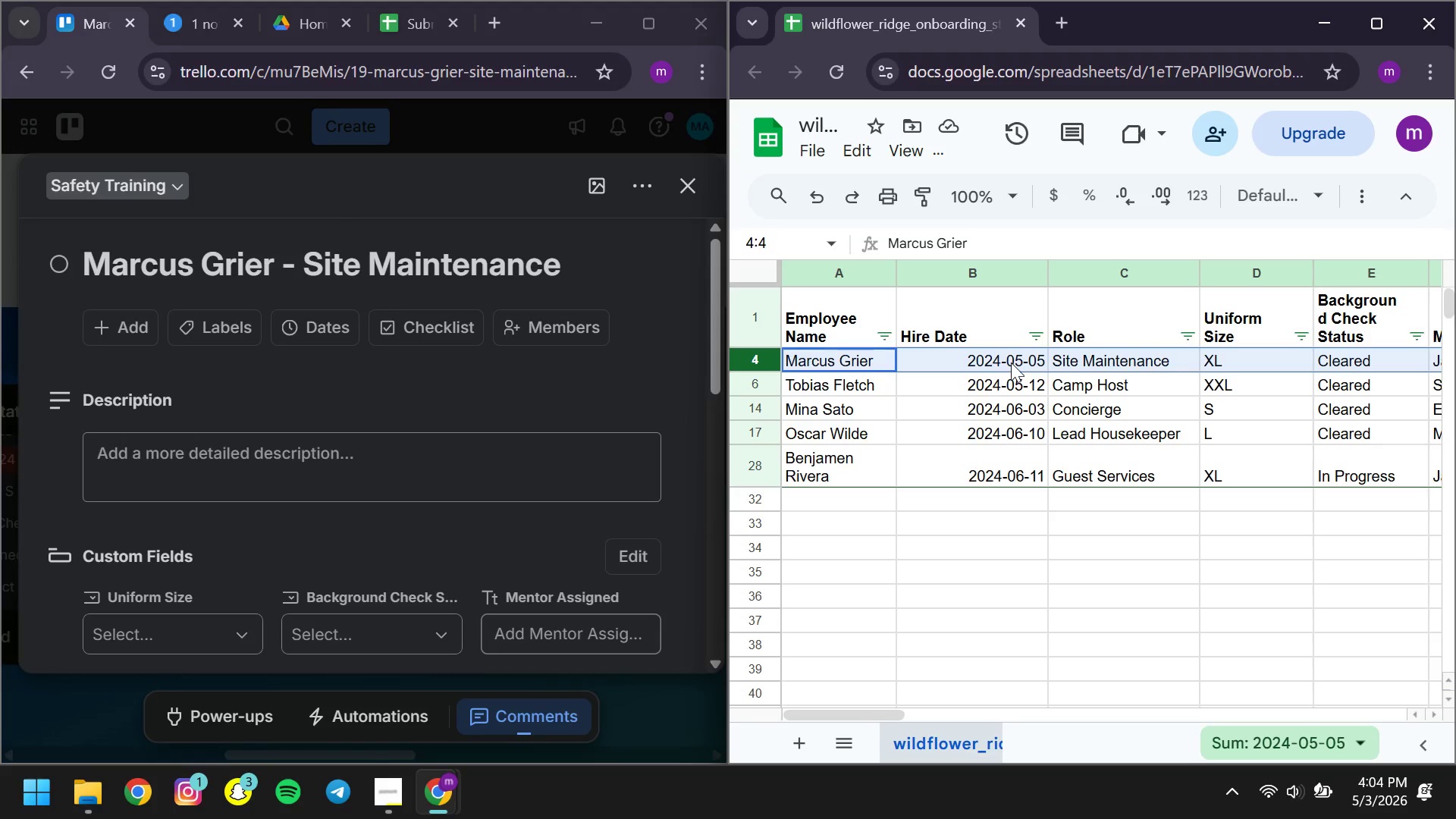 
left_click([1011, 362])
 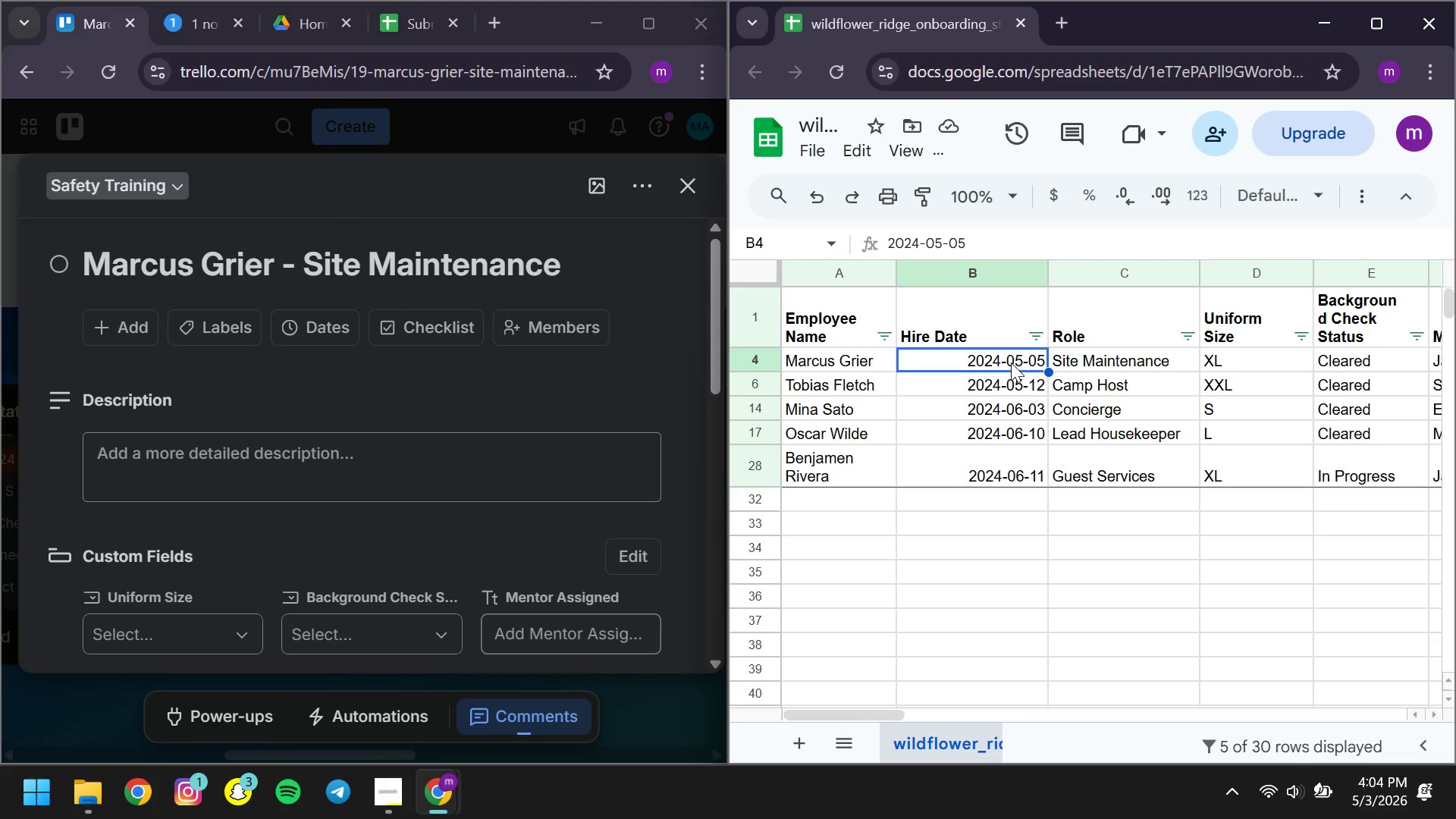 
key(Control+ControlLeft)
 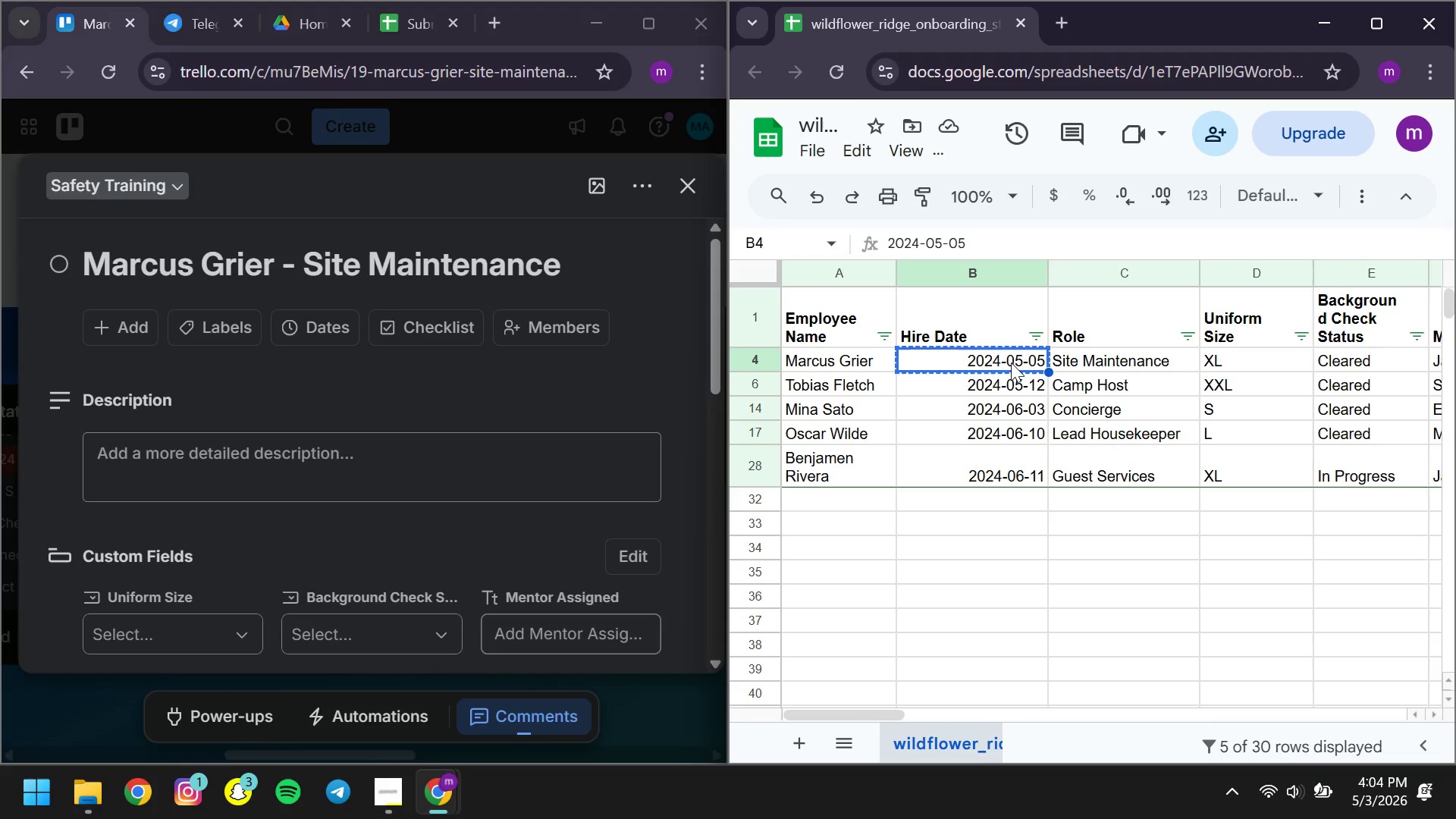 
key(Control+C)
 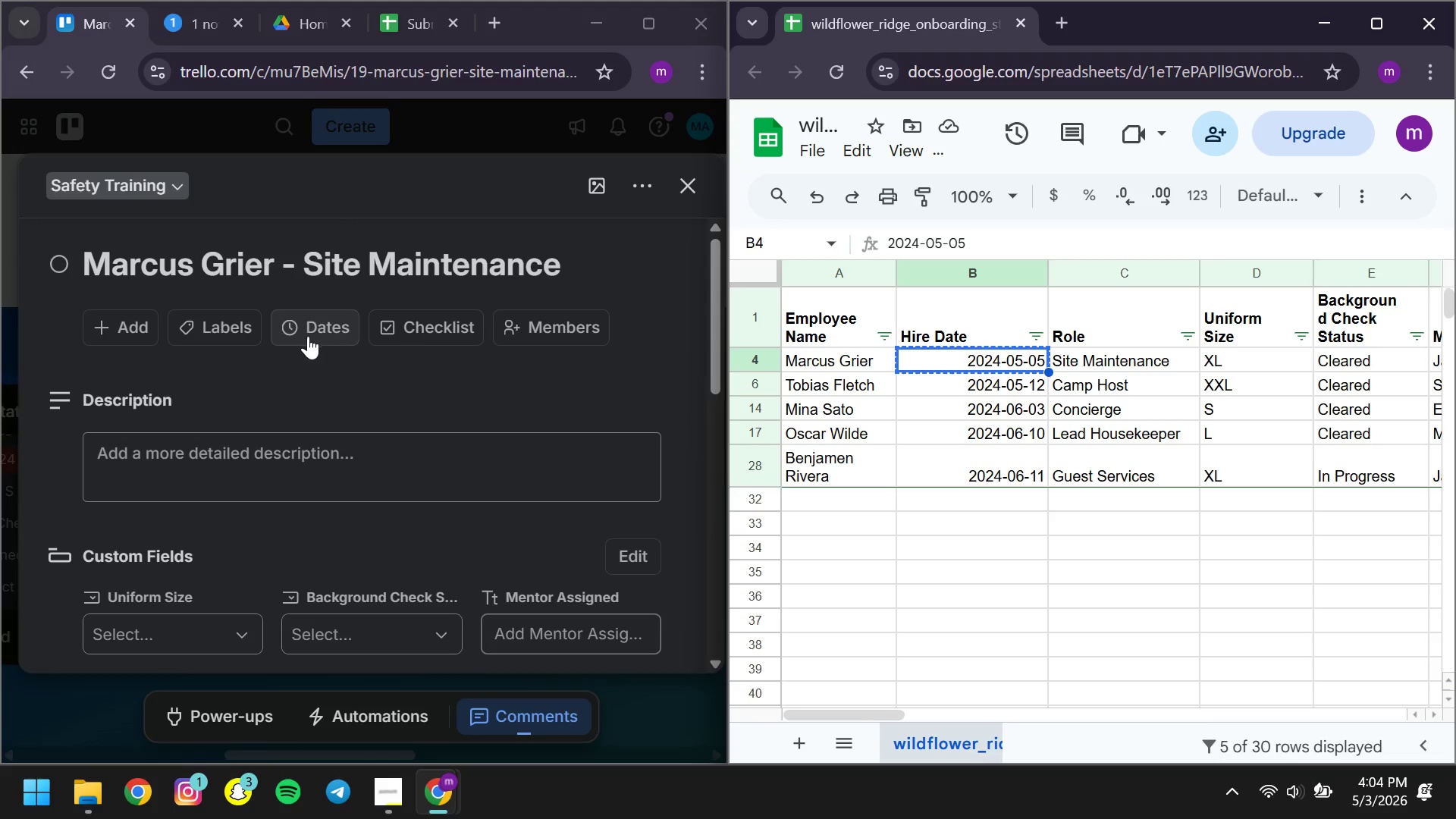 
left_click([305, 333])
 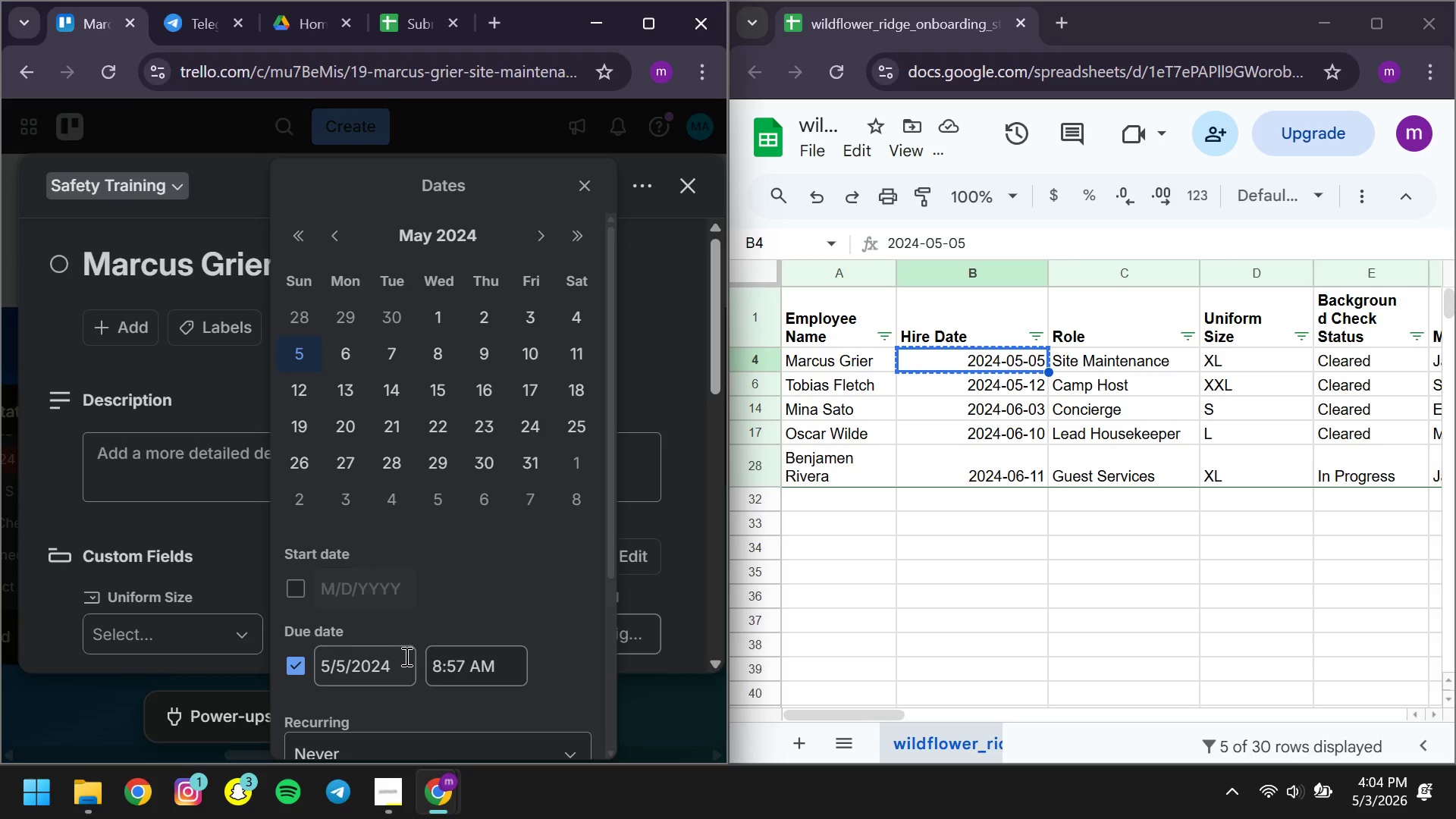 
left_click([399, 659])
 